 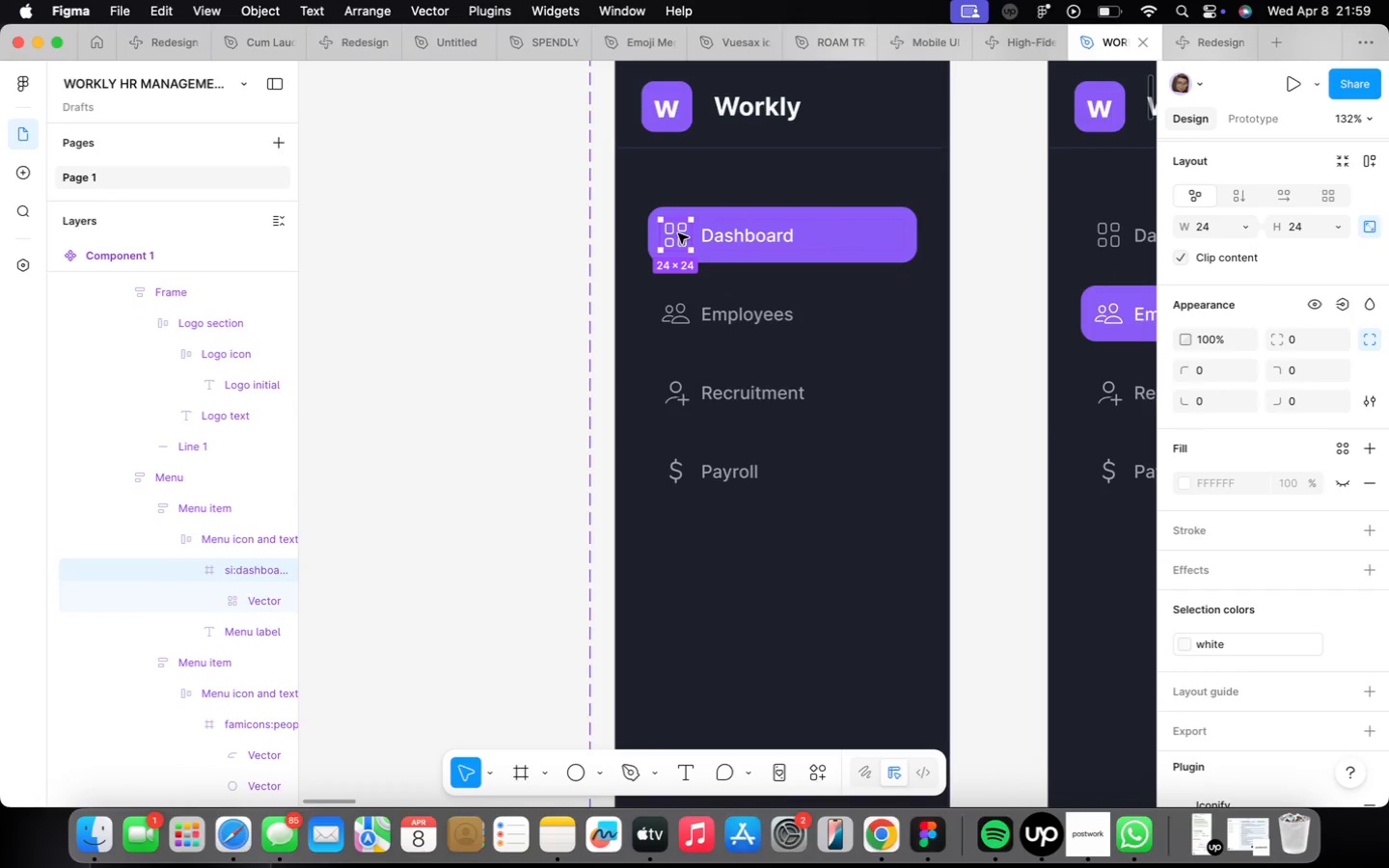 
scroll: coordinate [1282, 605], scroll_direction: down, amount: 17.0
 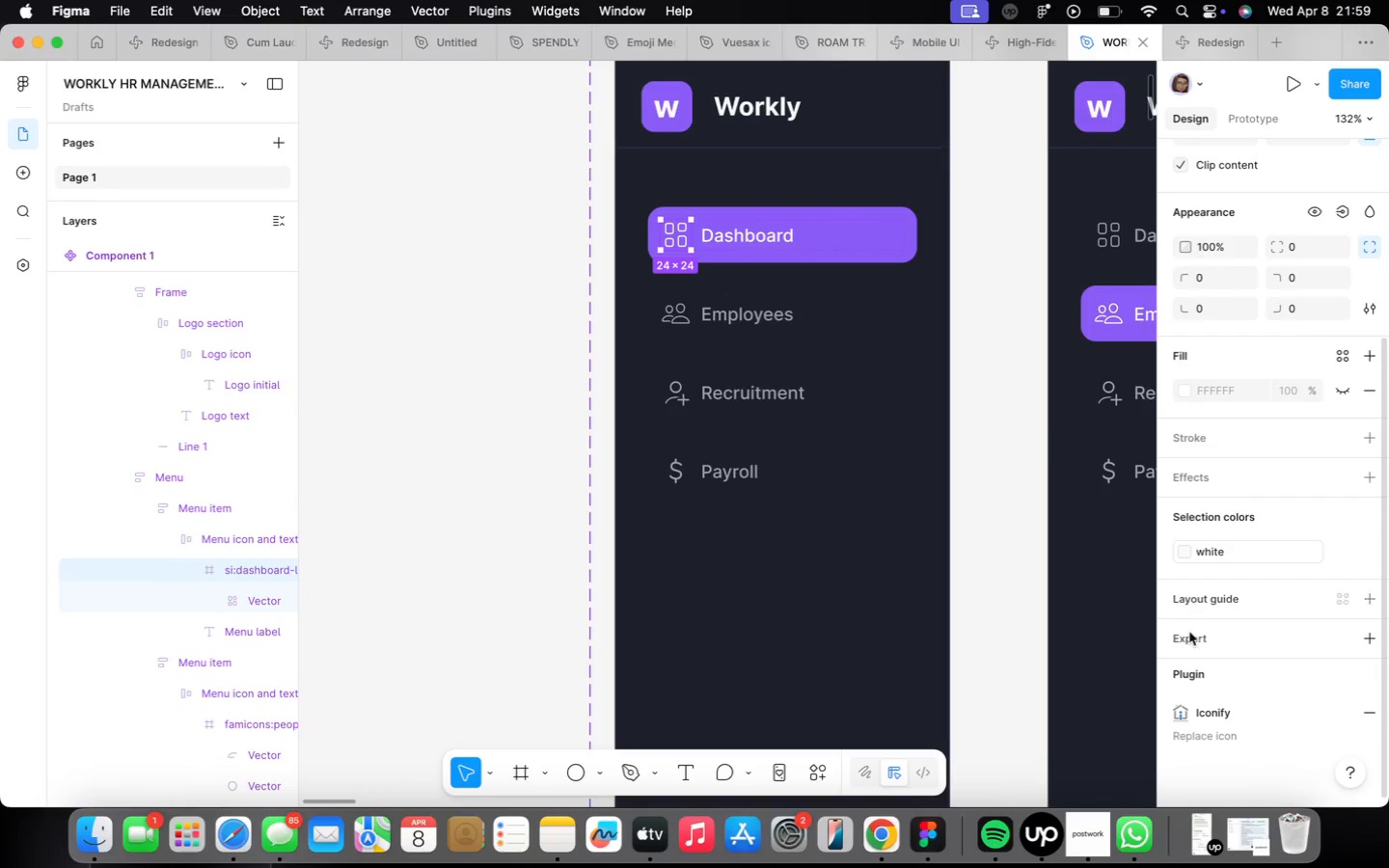 
left_click([1191, 643])
 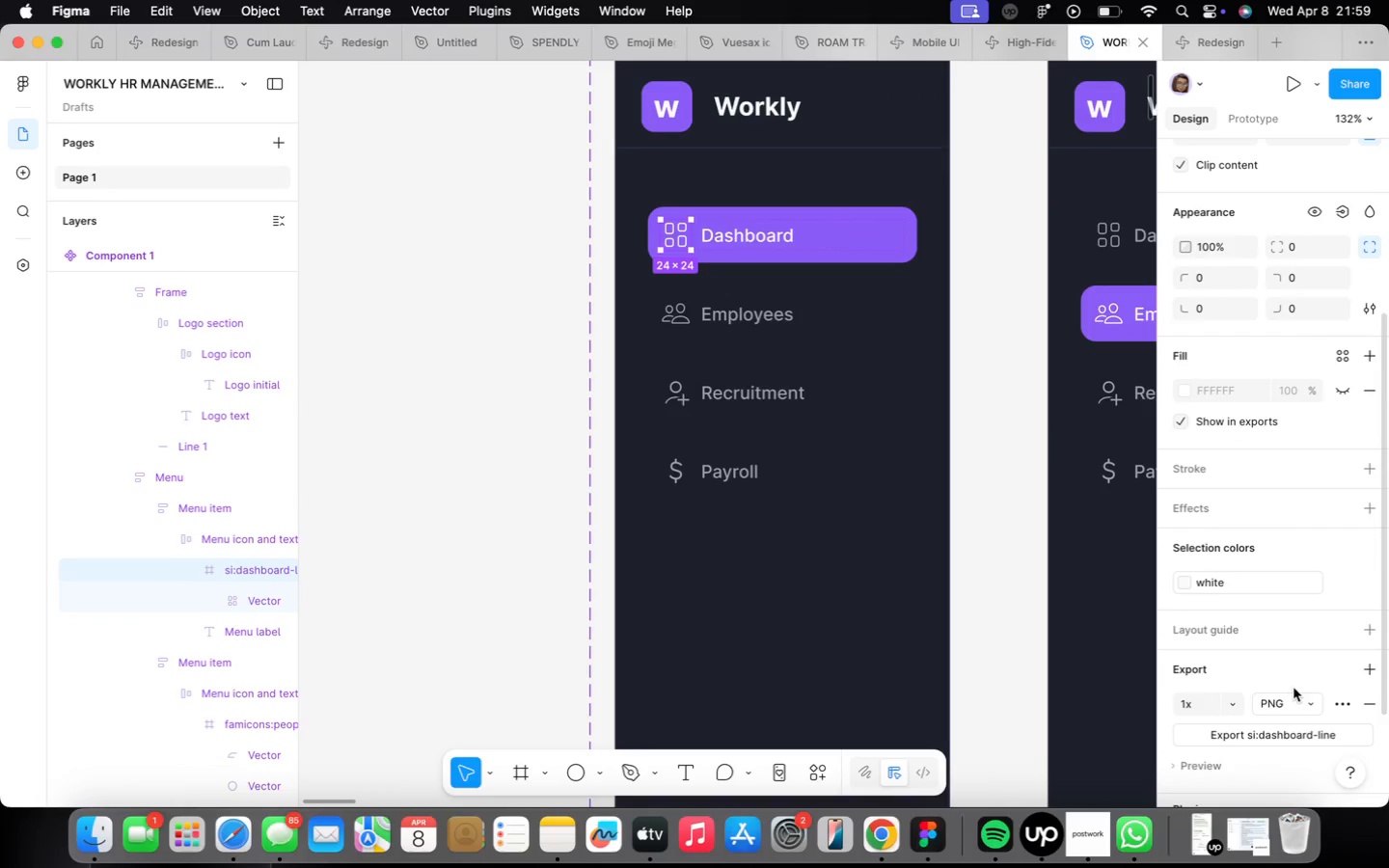 
left_click([1303, 697])
 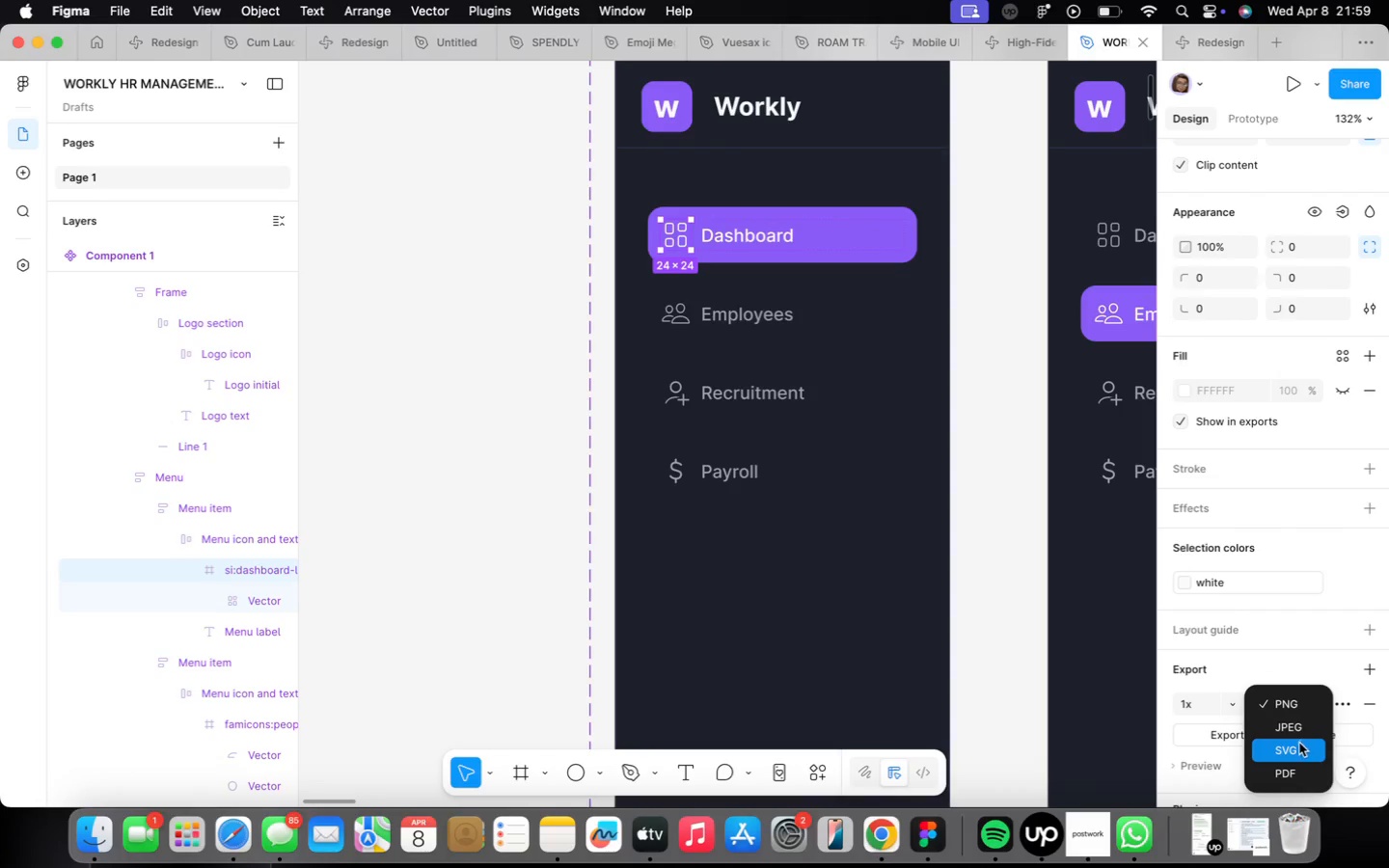 
left_click([1294, 746])
 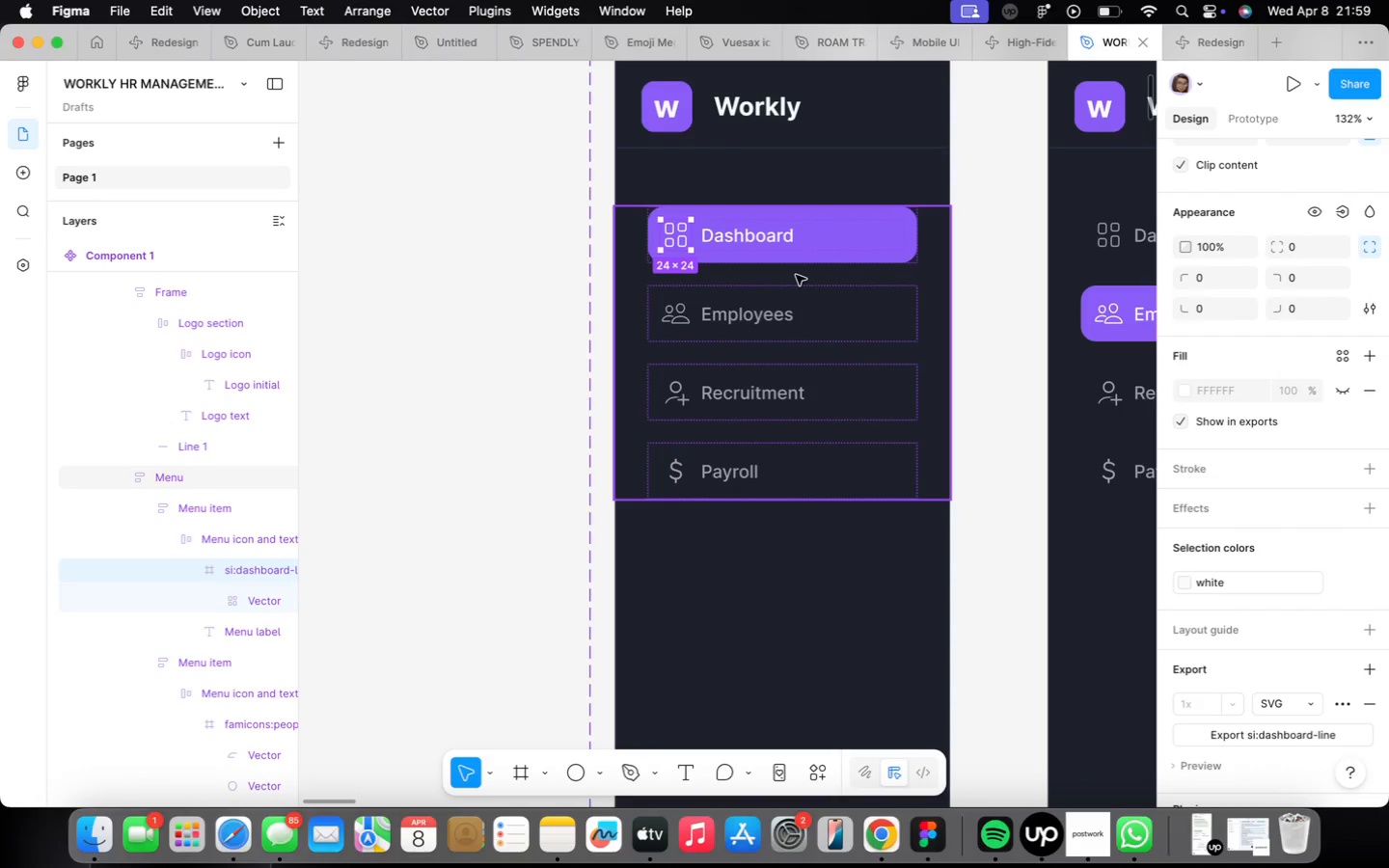 
scroll: coordinate [796, 275], scroll_direction: down, amount: 4.0
 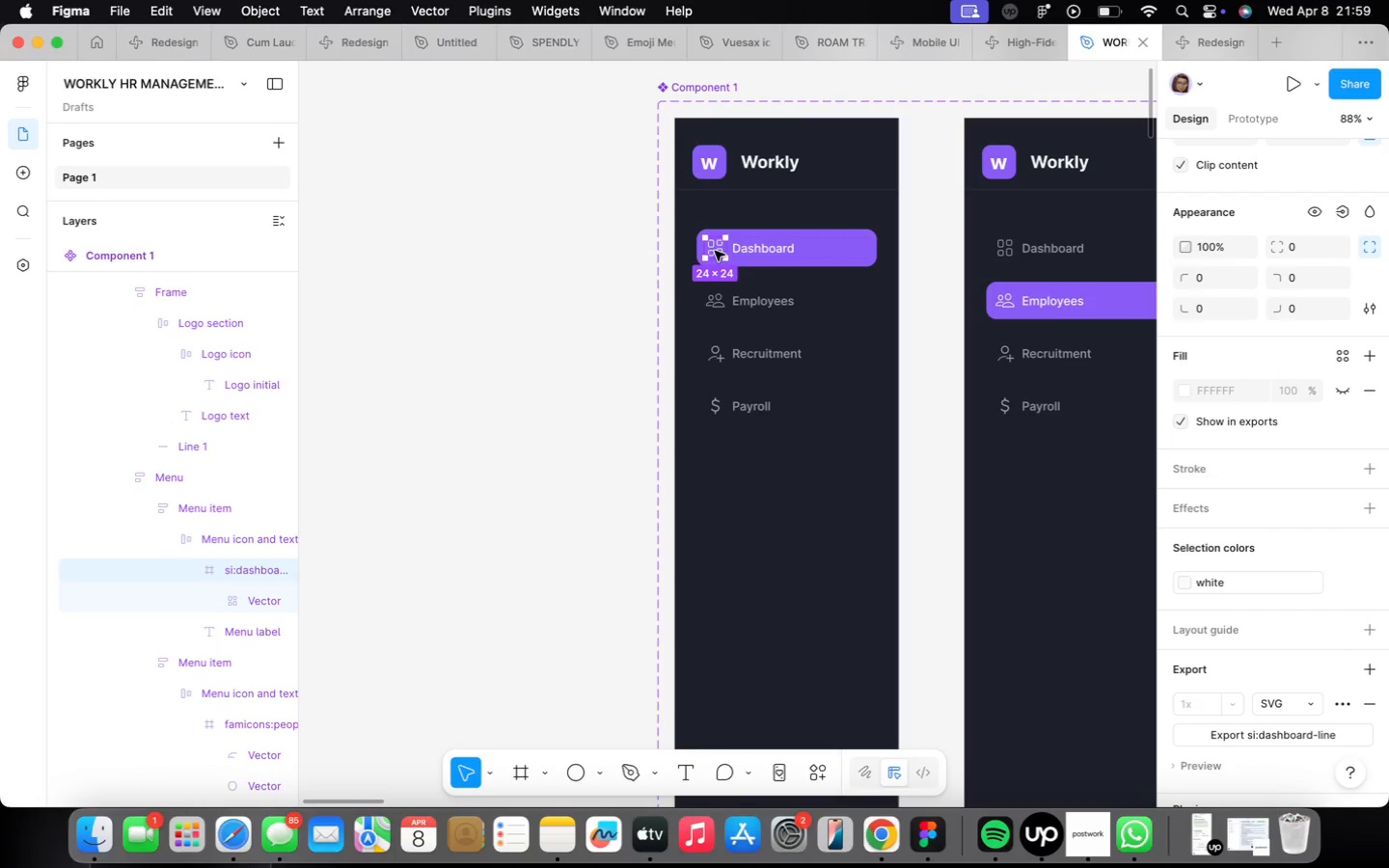 
hold_key(key=OptionLeft, duration=1.17)
left_click_drag(start_coordinate=[715, 251], to_coordinate=[427, 398])
 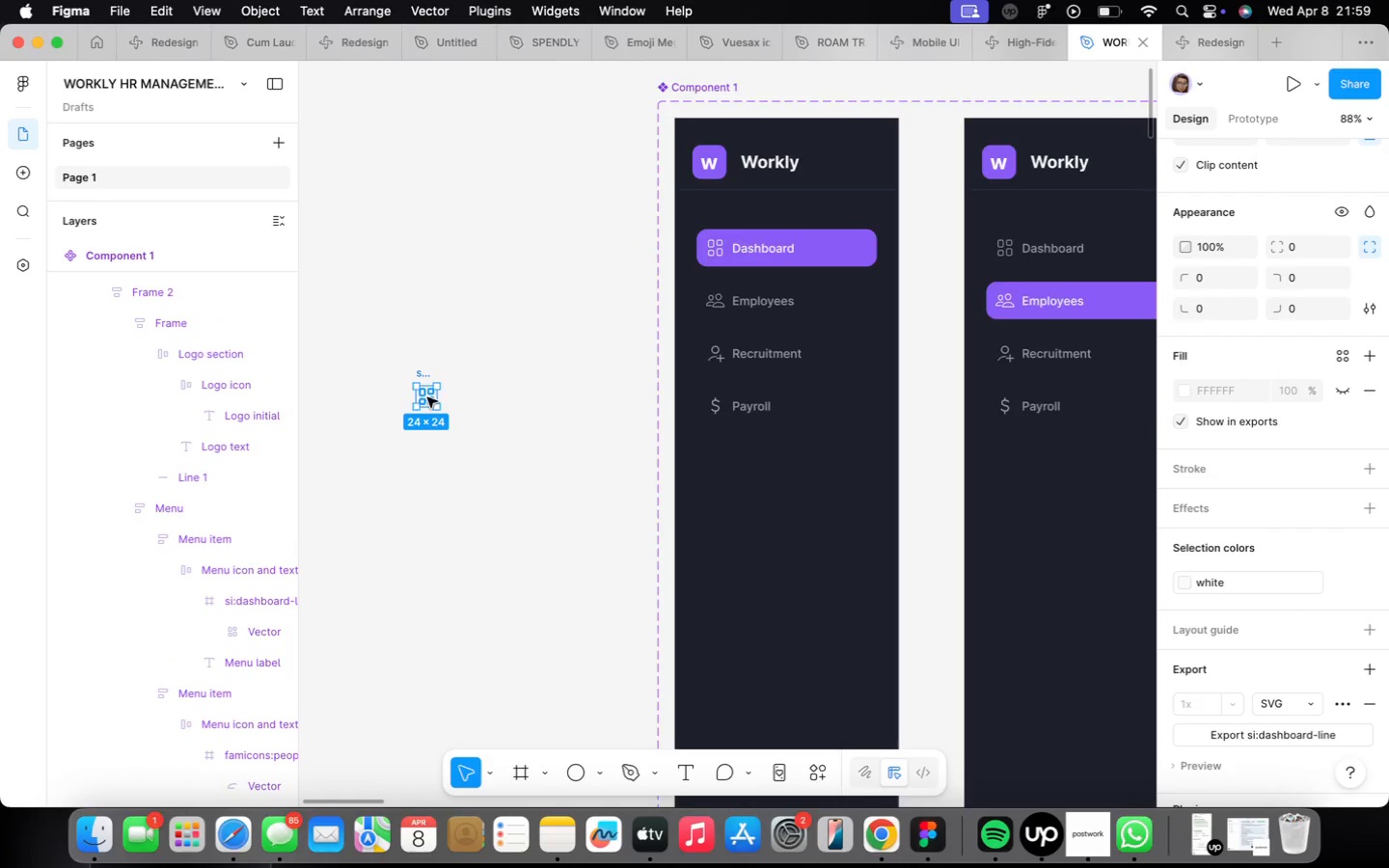 
scroll: coordinate [427, 397], scroll_direction: up, amount: 3.0
 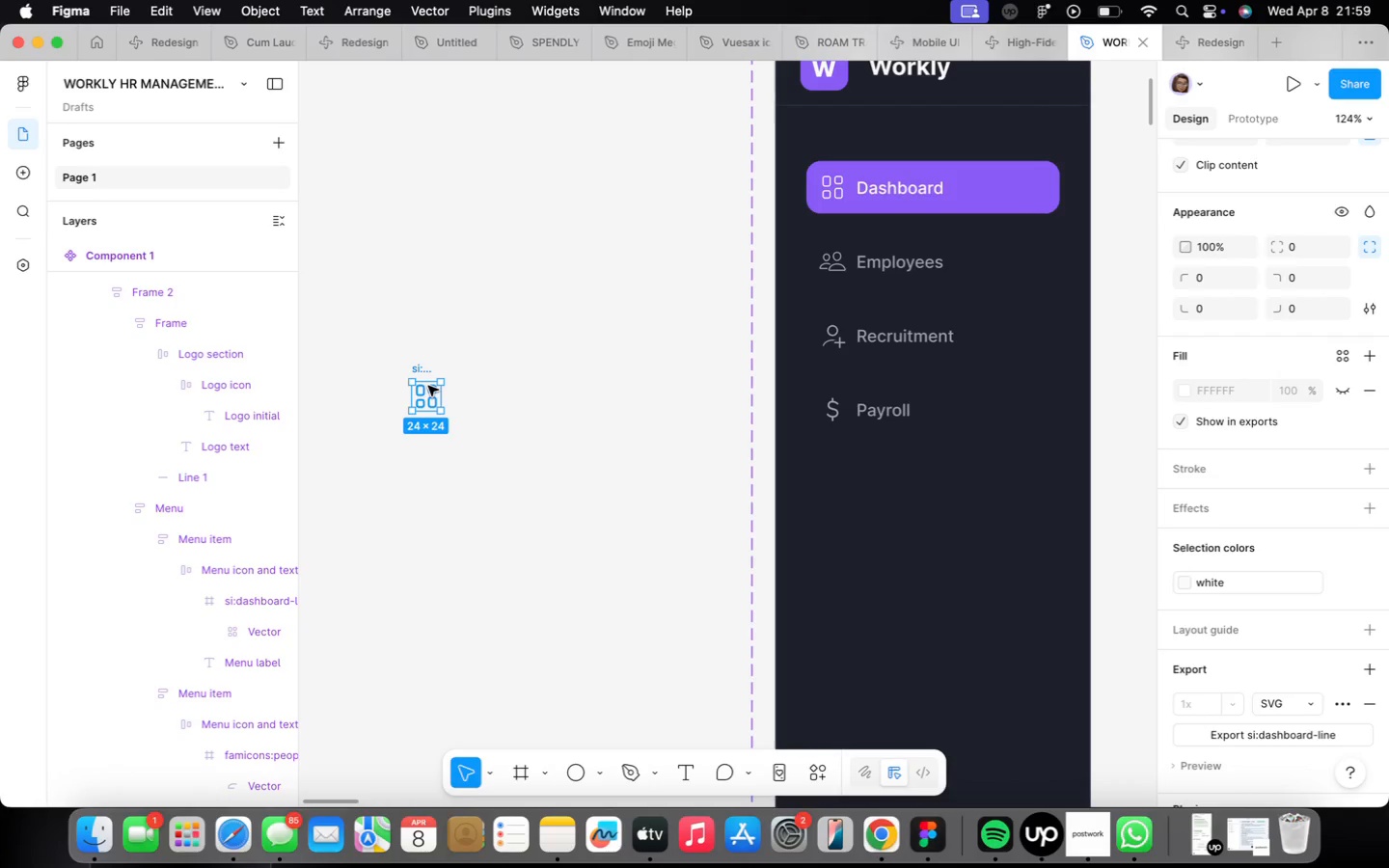 
scroll: coordinate [439, 380], scroll_direction: down, amount: 15.0
 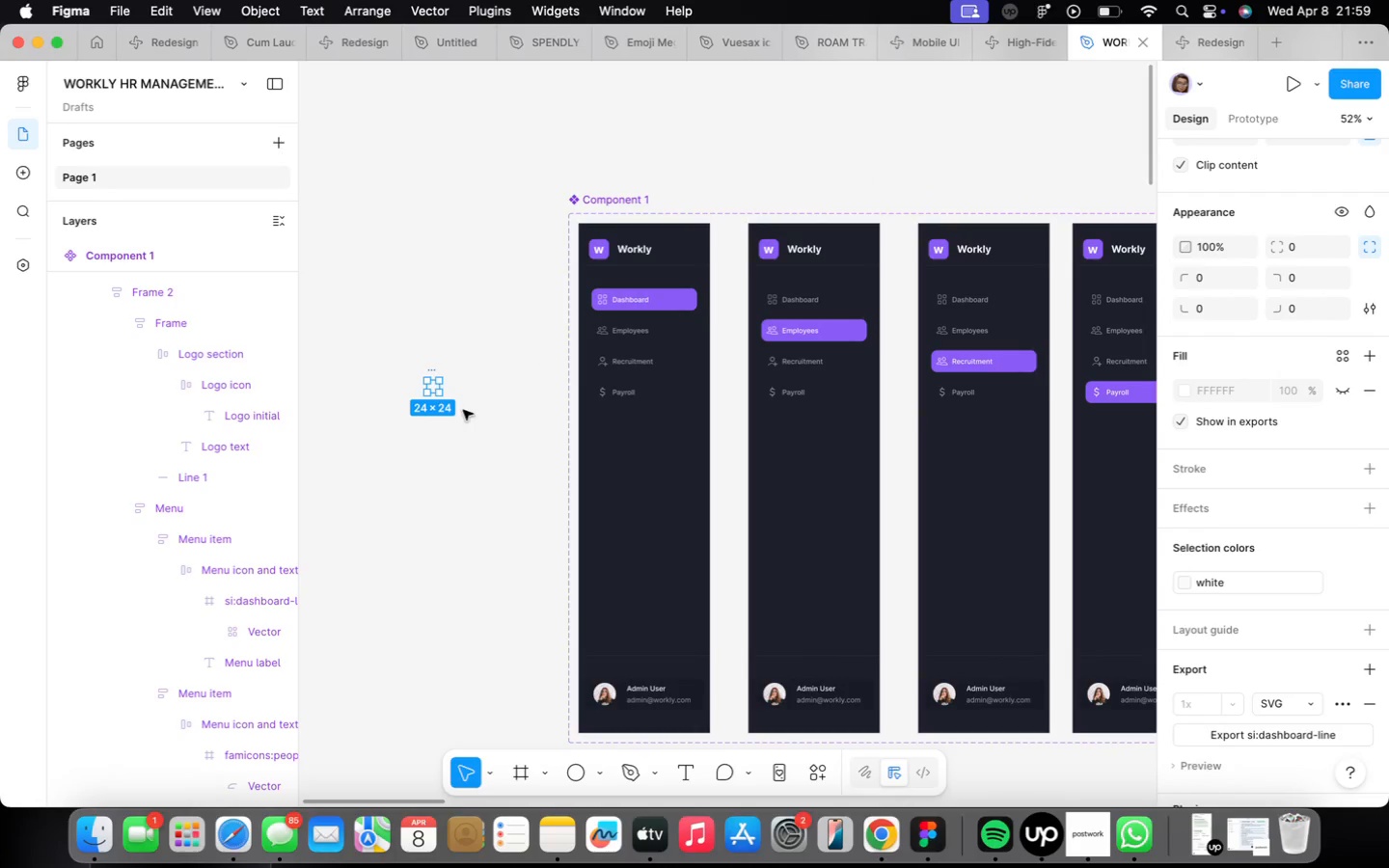 
scroll: coordinate [435, 388], scroll_direction: up, amount: 5.0
 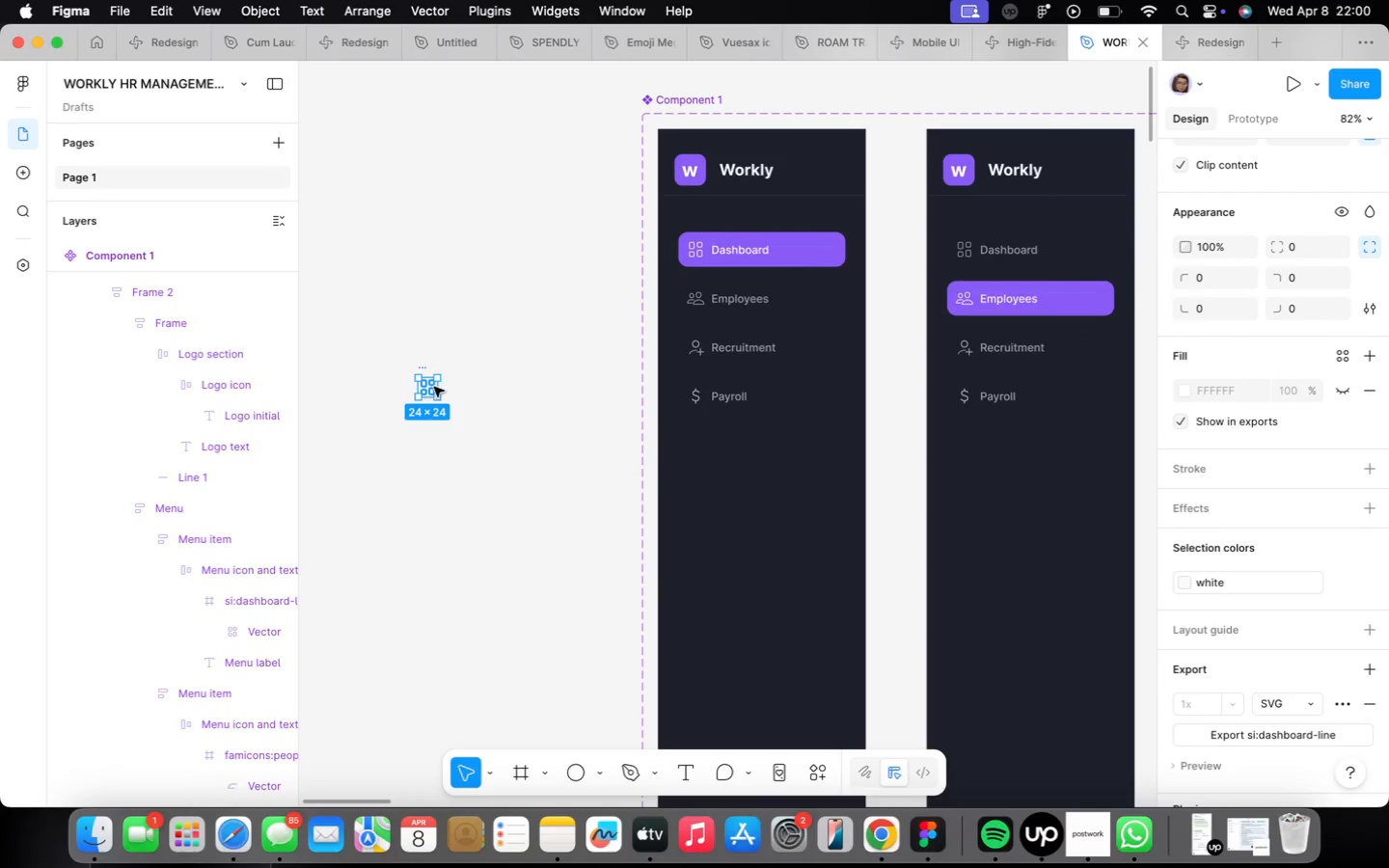 
key(Alt+Backspace)
 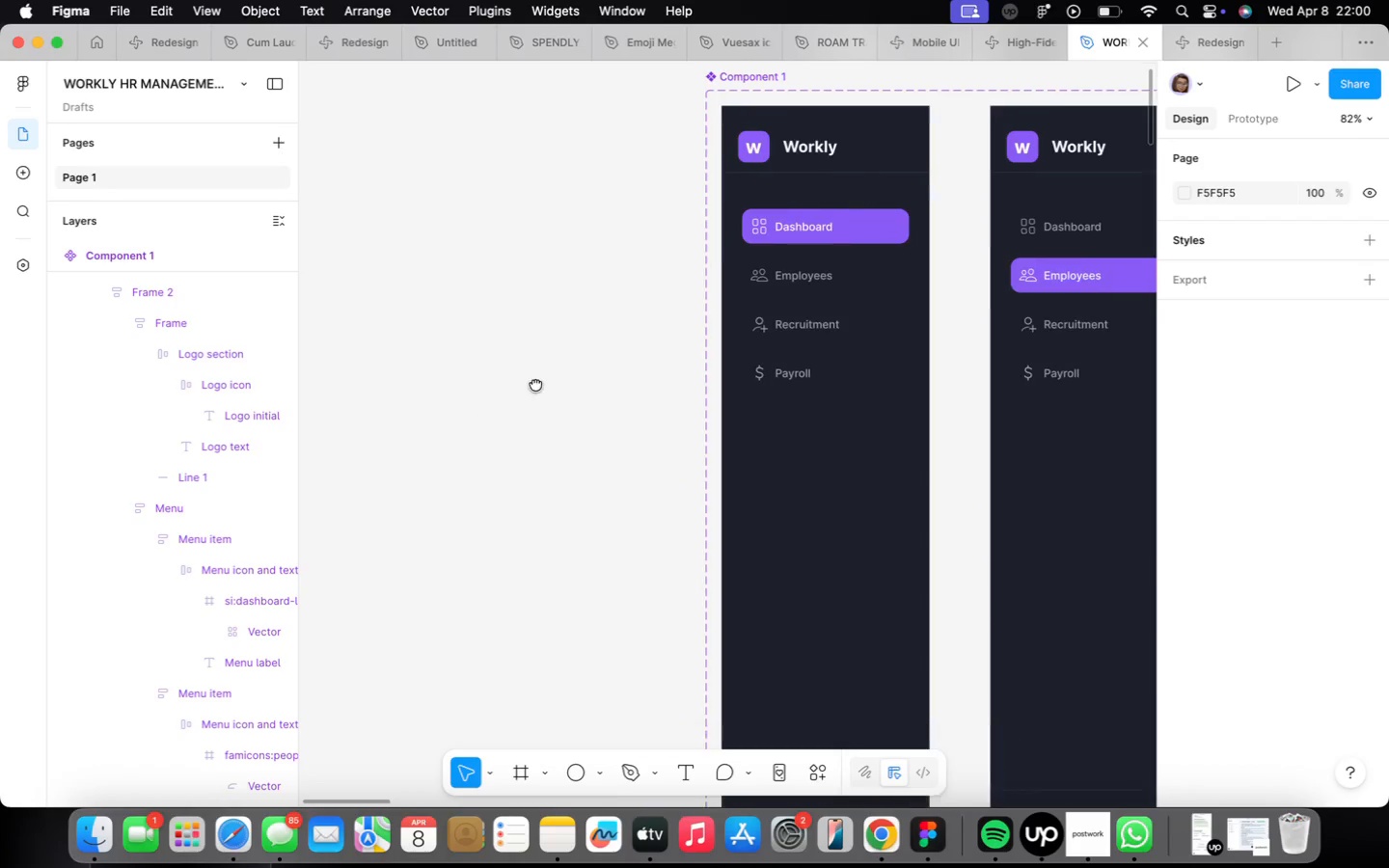 
scroll: coordinate [463, 400], scroll_direction: down, amount: 9.0
 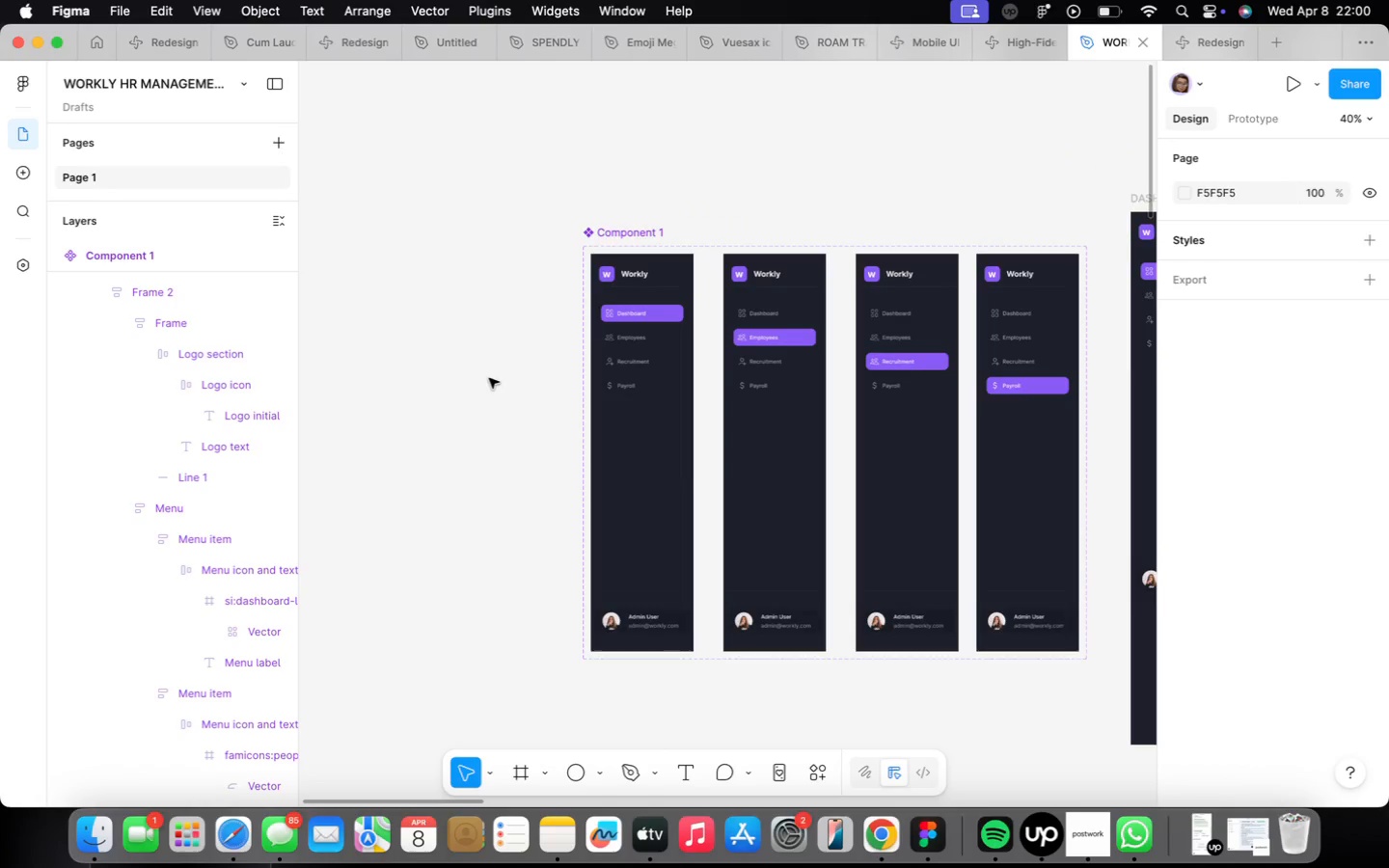 
key(Alt+F)
 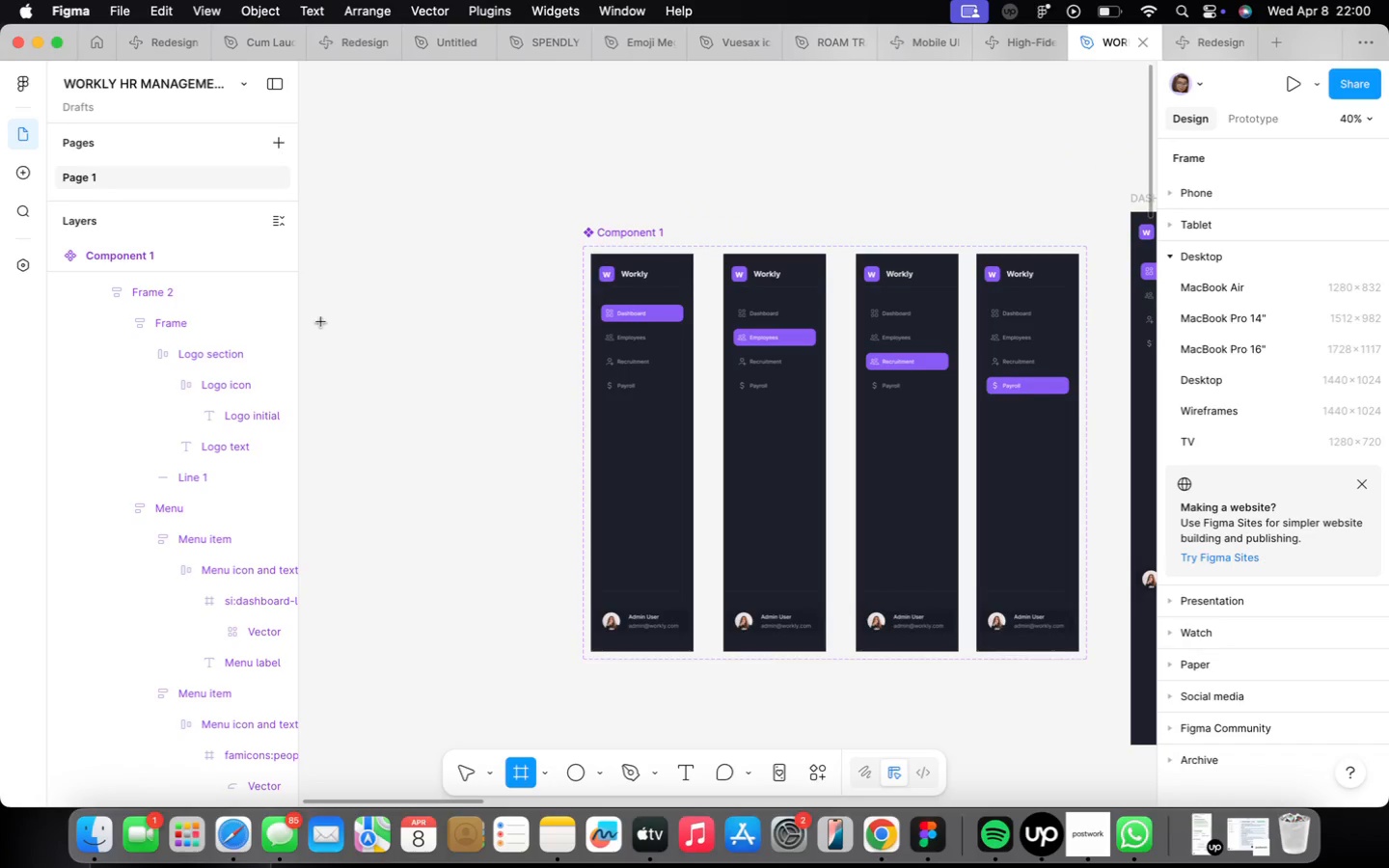 
left_click_drag(start_coordinate=[331, 291], to_coordinate=[531, 491])
 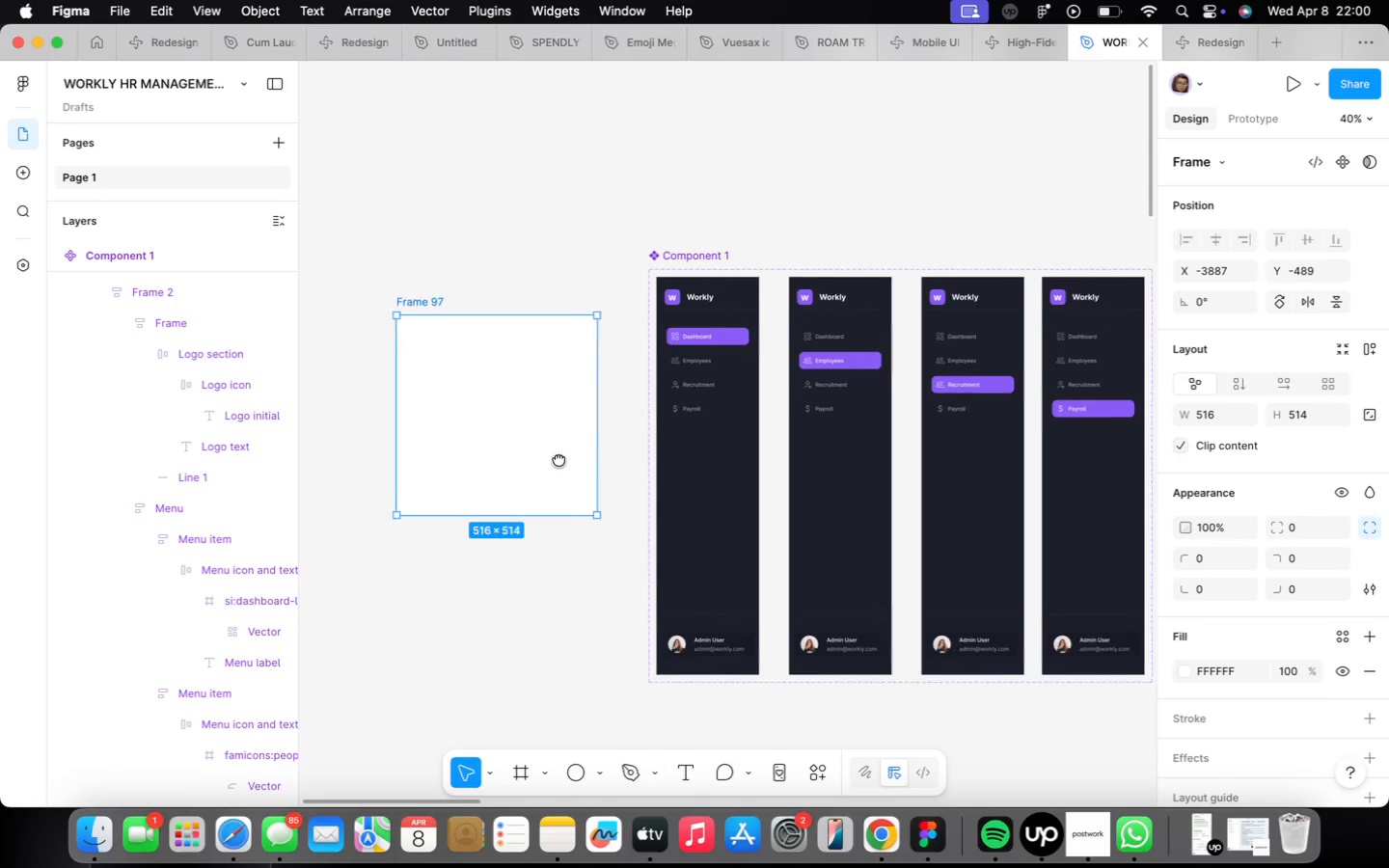 
scroll: coordinate [574, 372], scroll_direction: up, amount: 3.0
 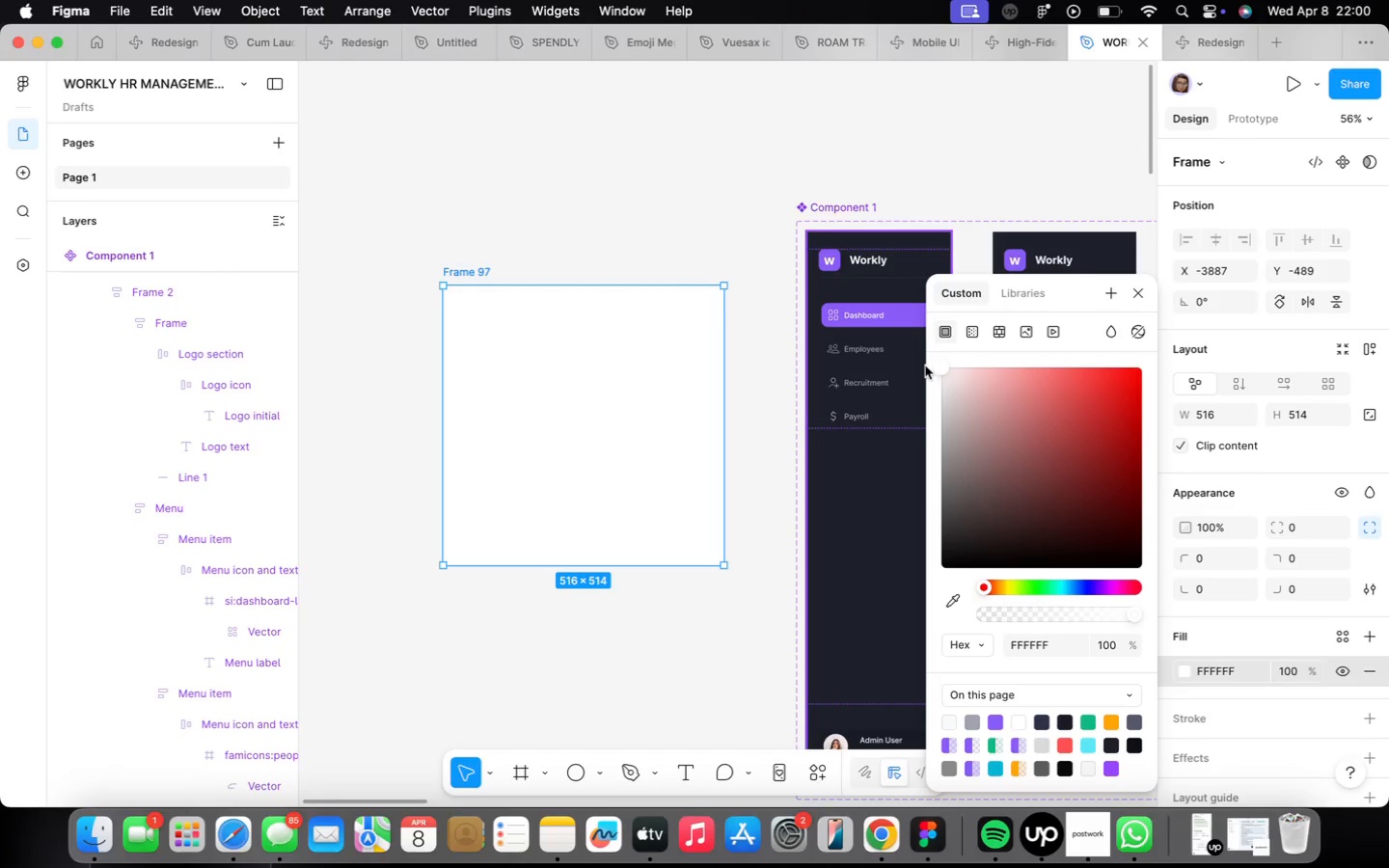 
left_click_drag(start_coordinate=[940, 365], to_coordinate=[934, 418])
 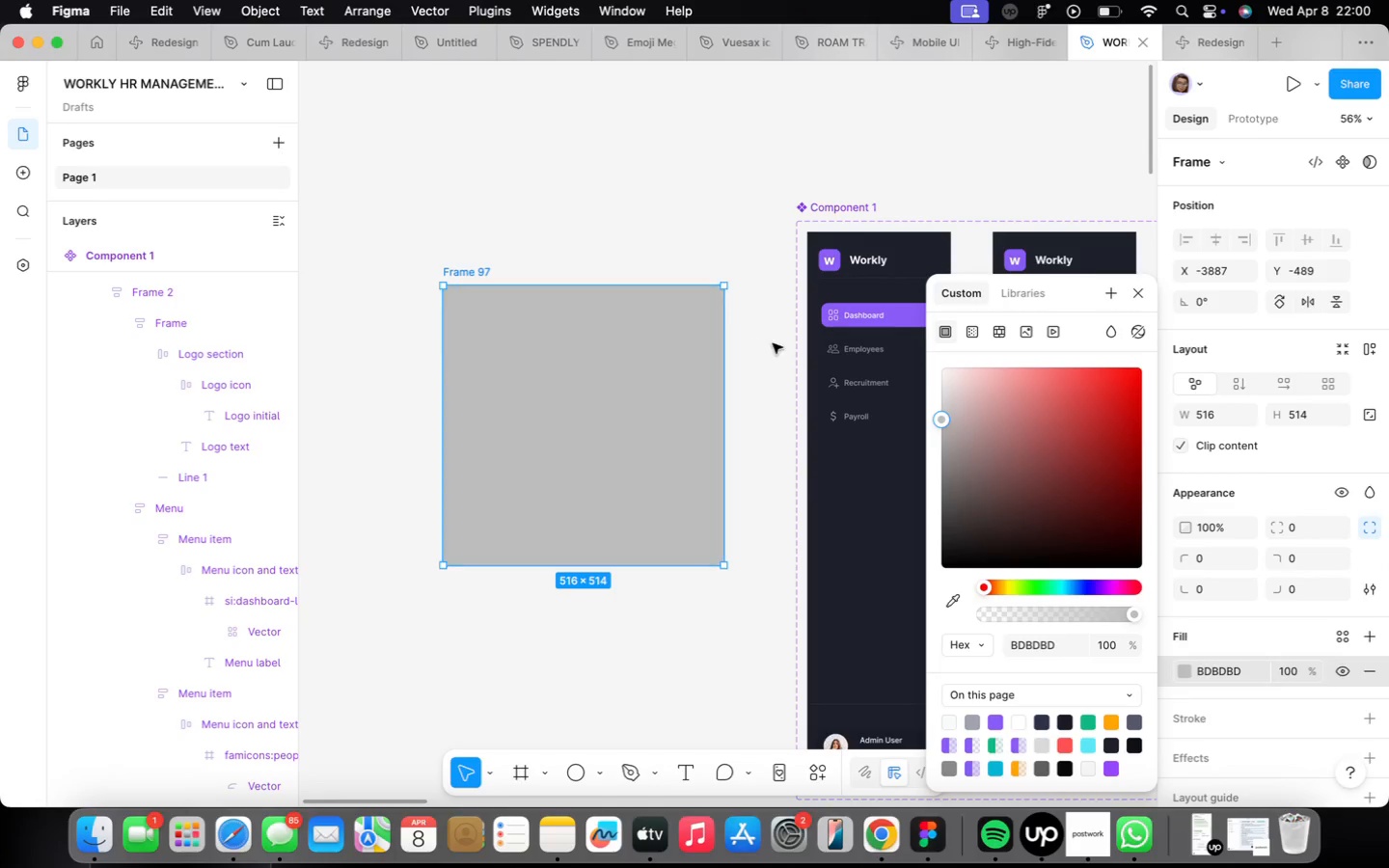 
left_click([773, 342])
 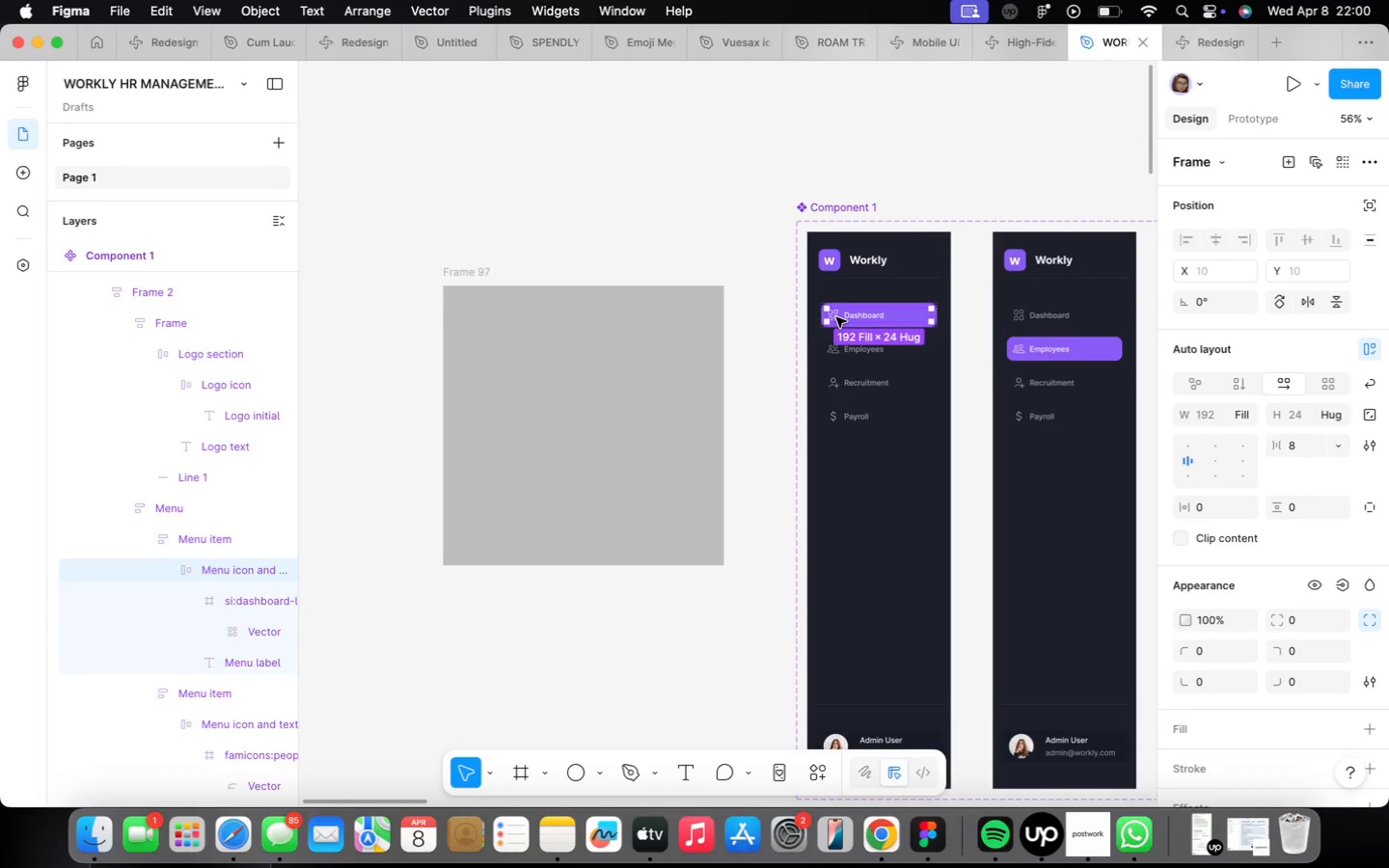 
hold_key(key=OptionLeft, duration=1.66)
left_click_drag(start_coordinate=[836, 317], to_coordinate=[475, 328])
 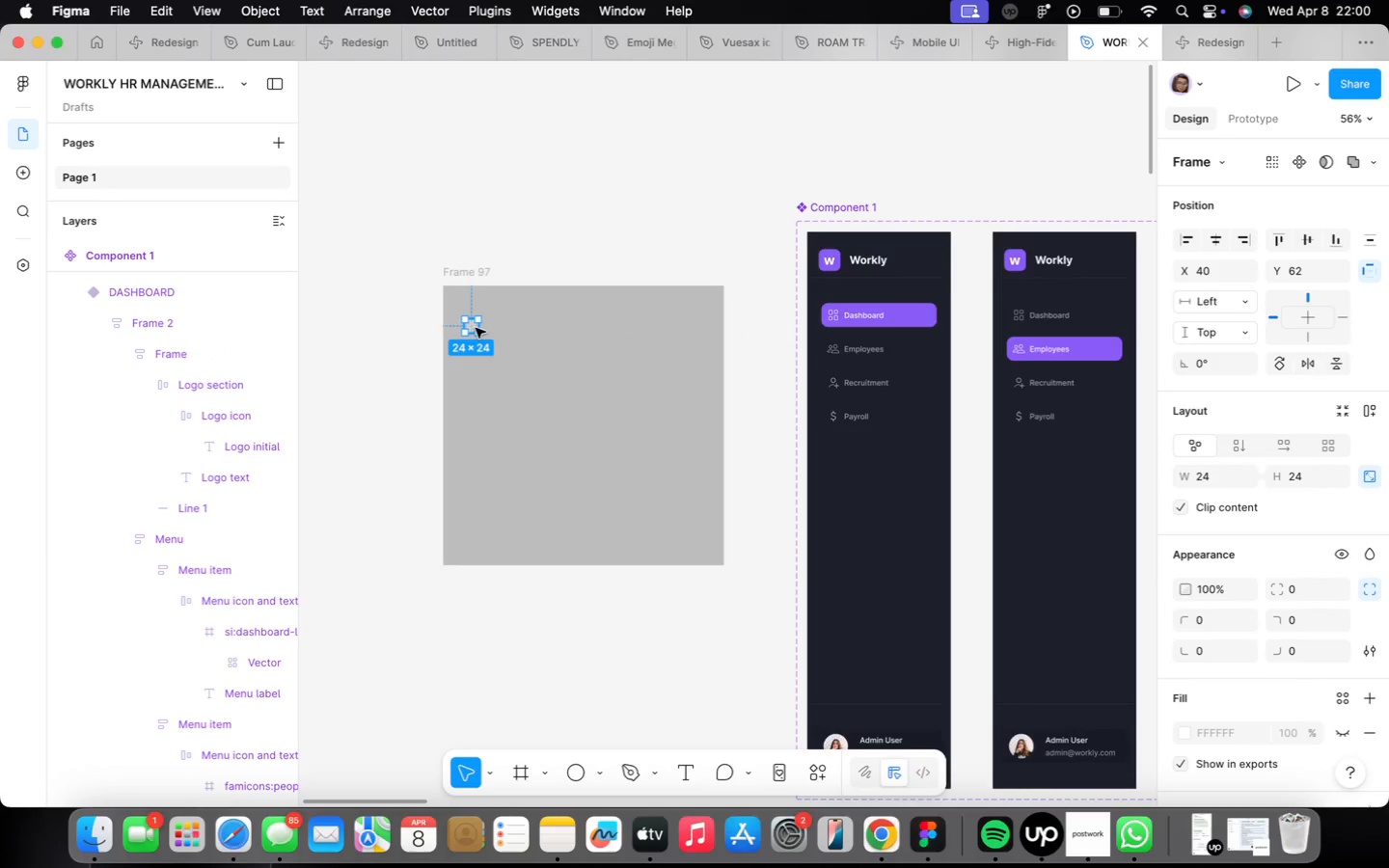 
scroll: coordinate [476, 328], scroll_direction: up, amount: 4.0
 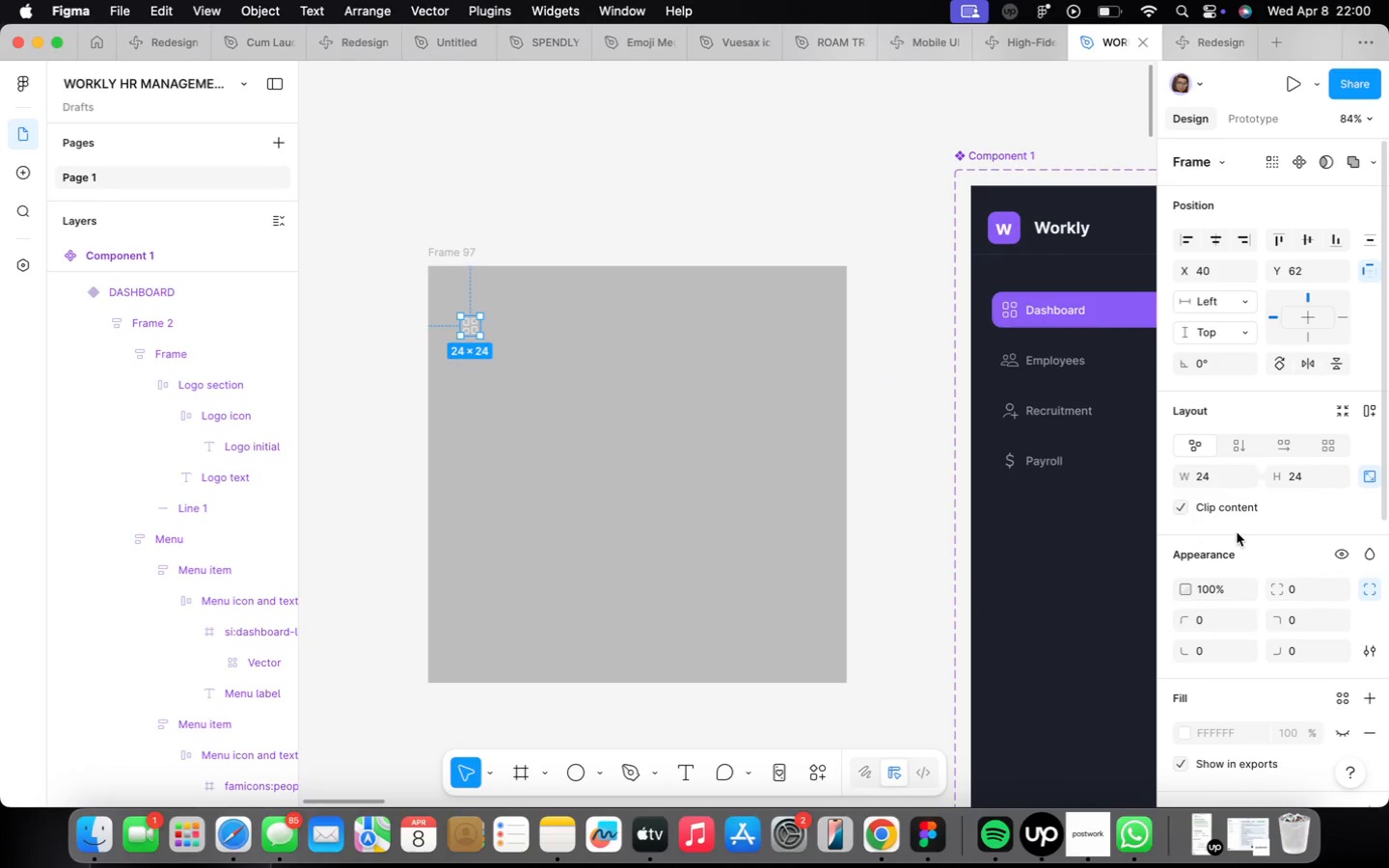 
scroll: coordinate [747, 529], scroll_direction: down, amount: 26.0
 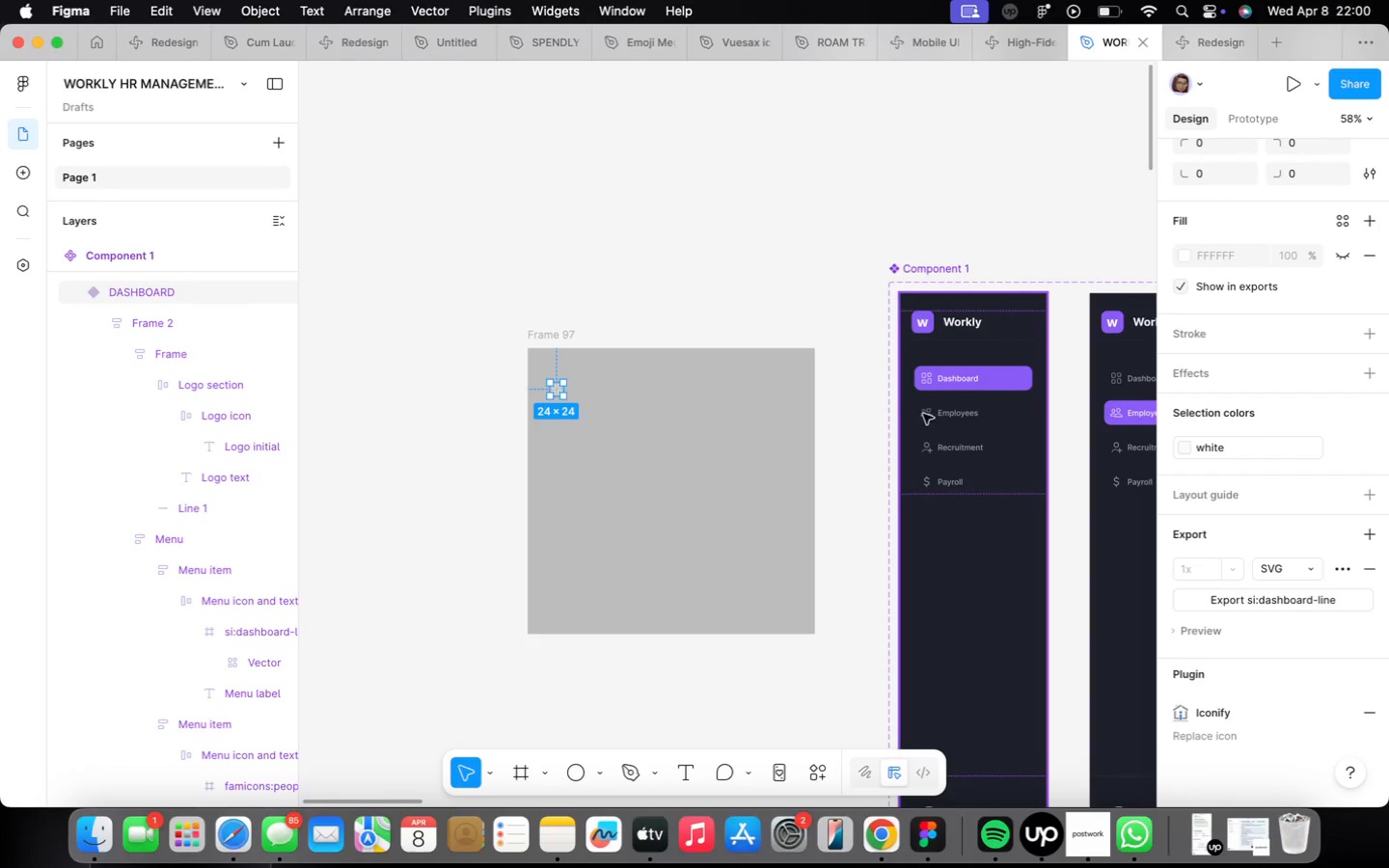 
double_click([924, 416])
 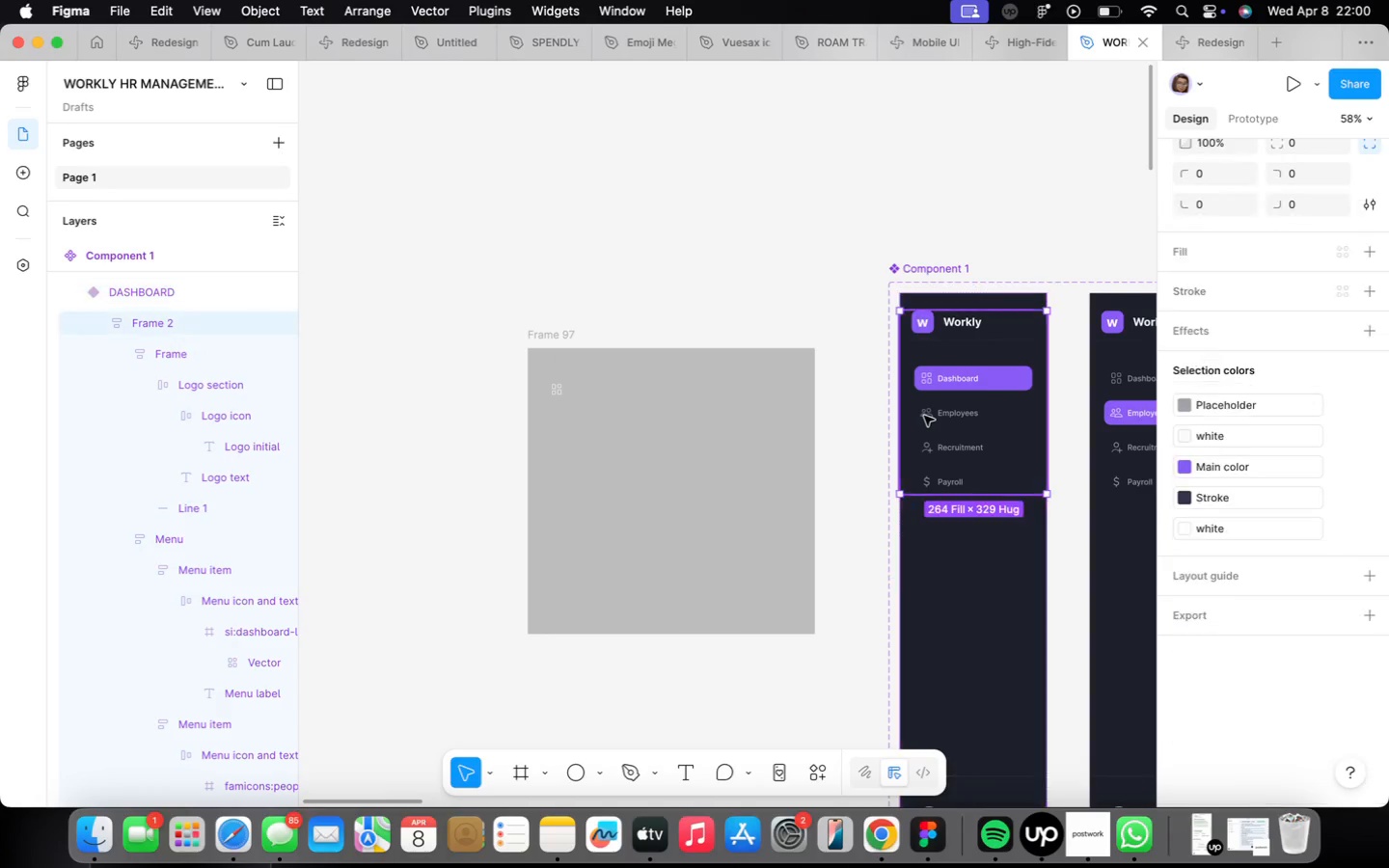 
triple_click([924, 416])
 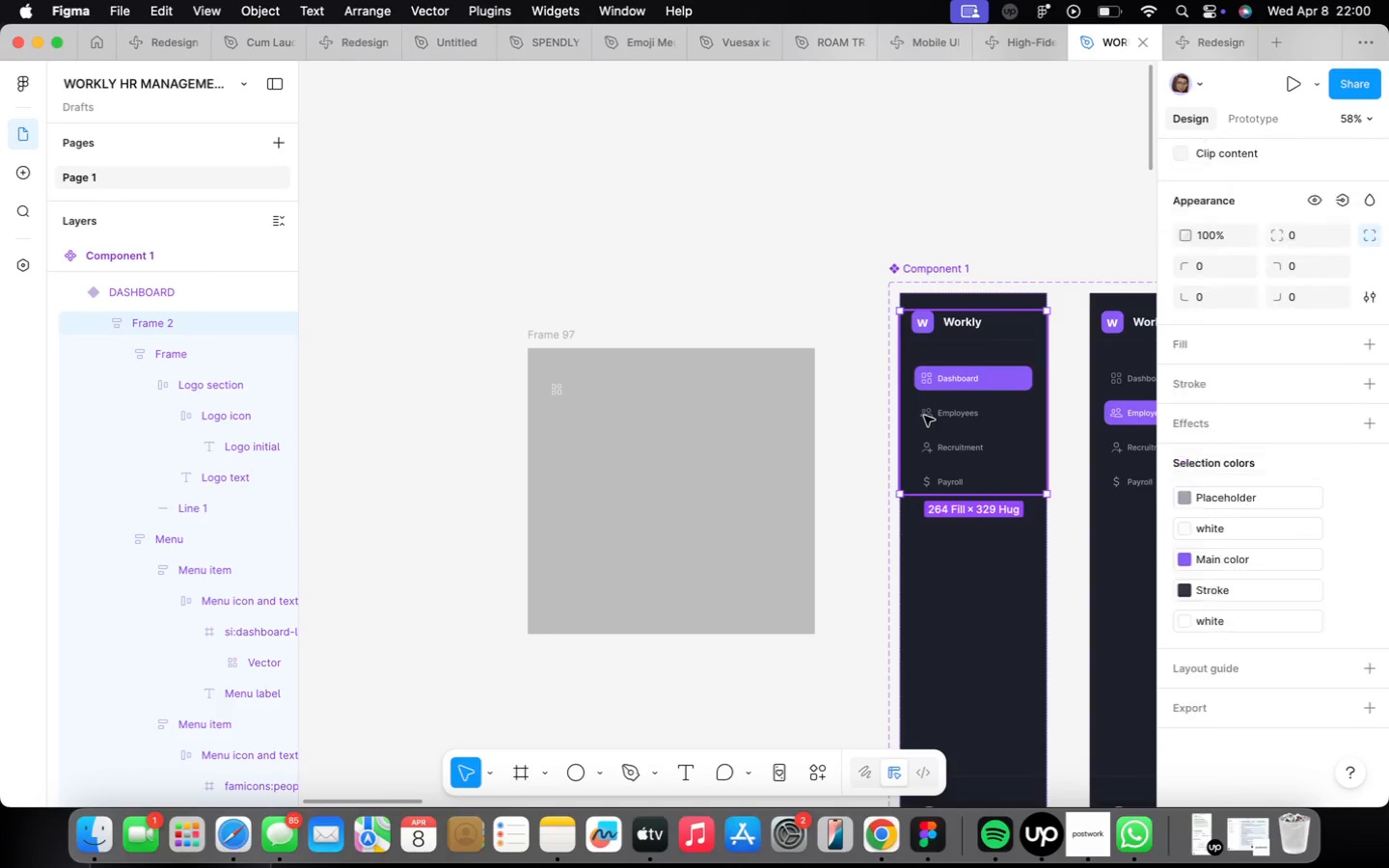 
triple_click([924, 416])
 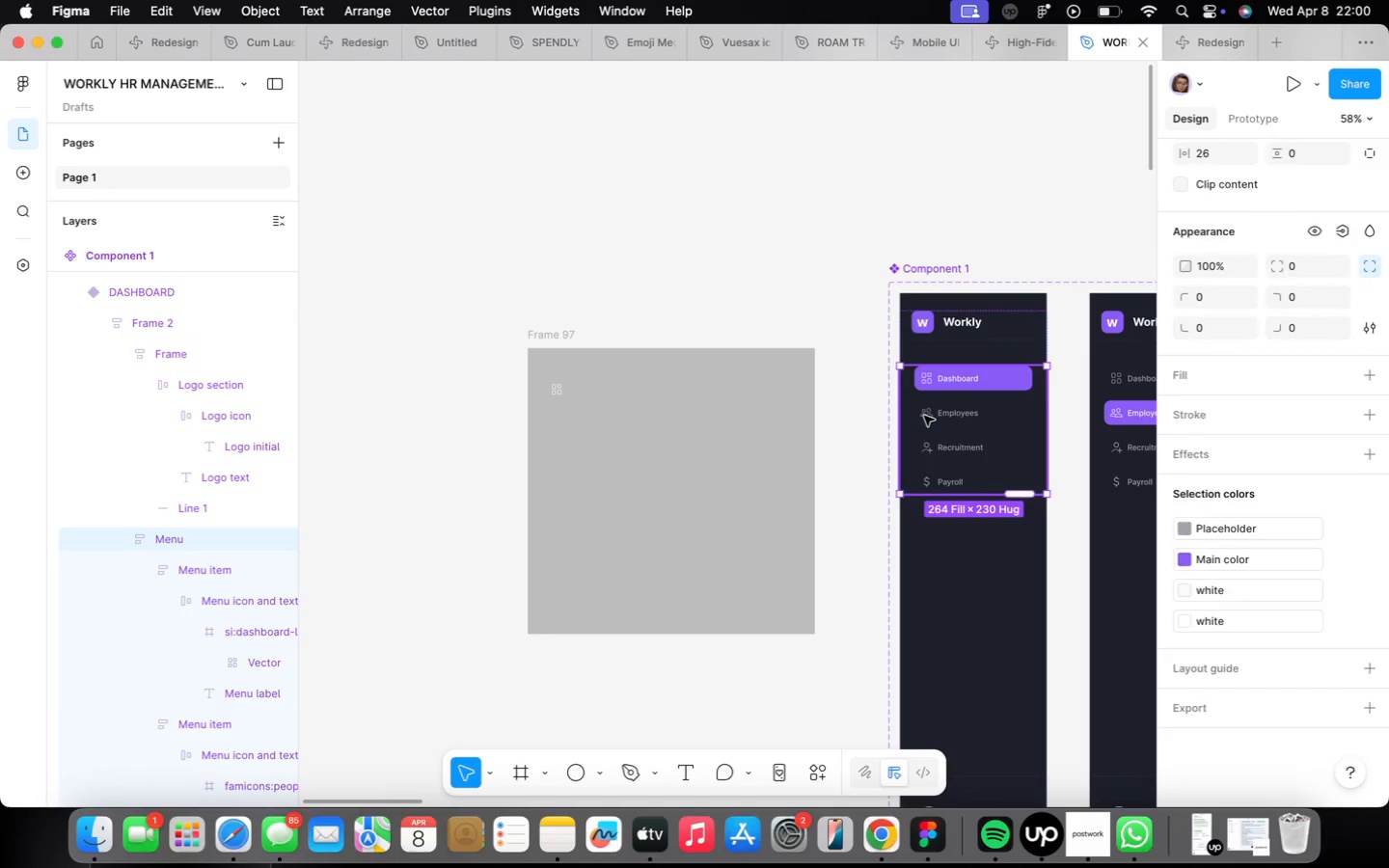 
triple_click([924, 416])
 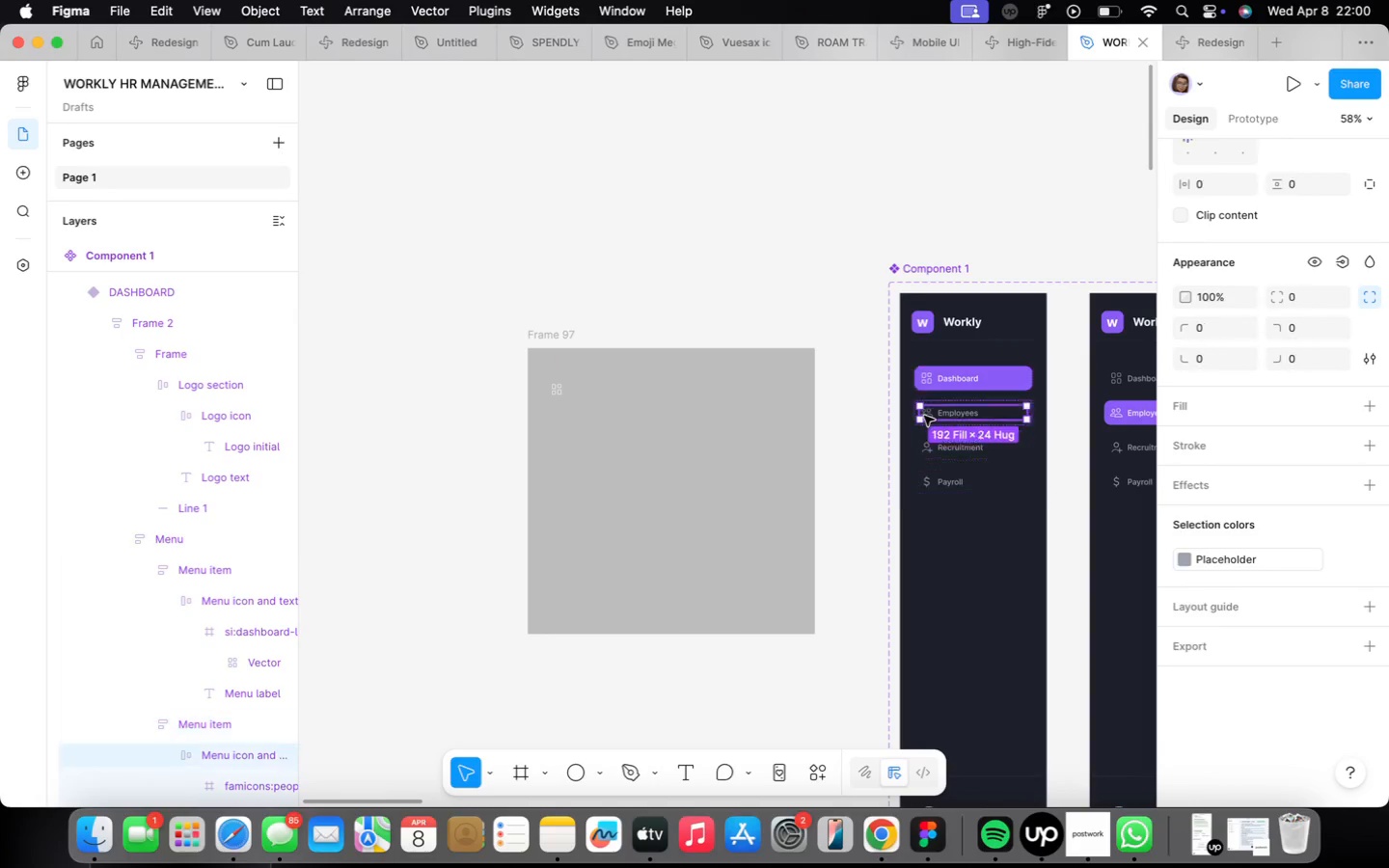 
triple_click([924, 416])
 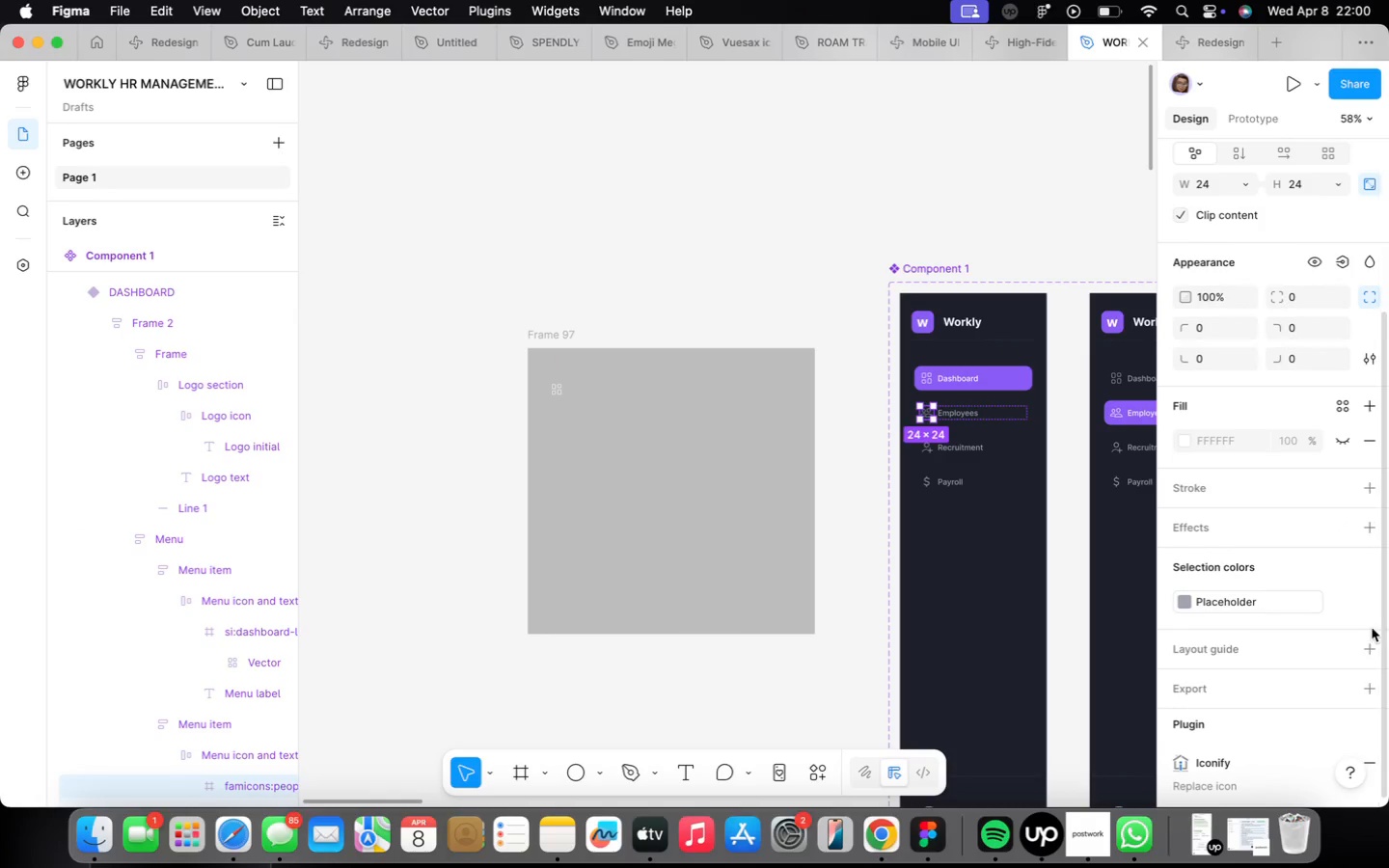 
scroll: coordinate [1247, 627], scroll_direction: down, amount: 5.0
 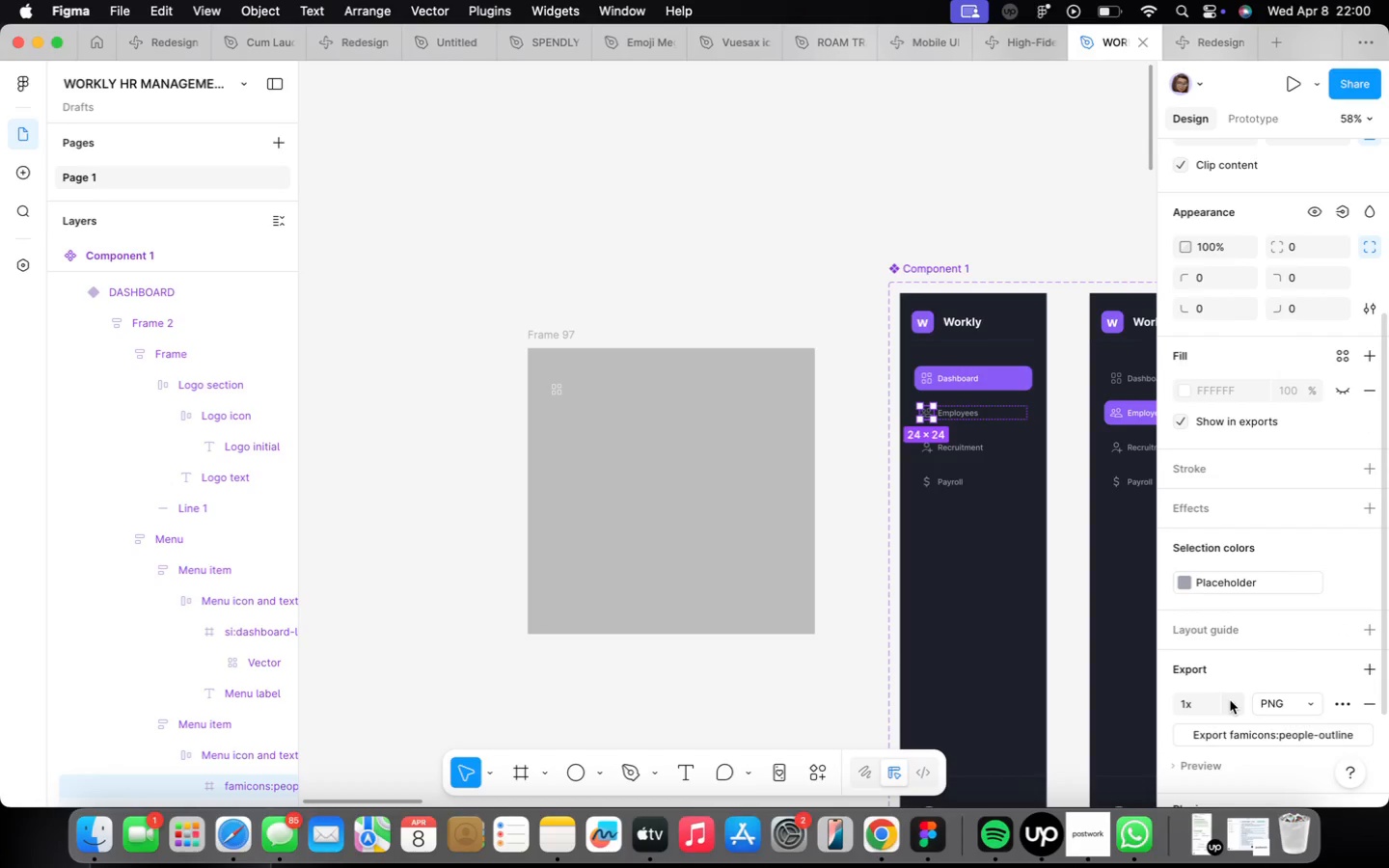 
left_click_drag(start_coordinate=[1315, 698], to_coordinate=[1309, 698])
 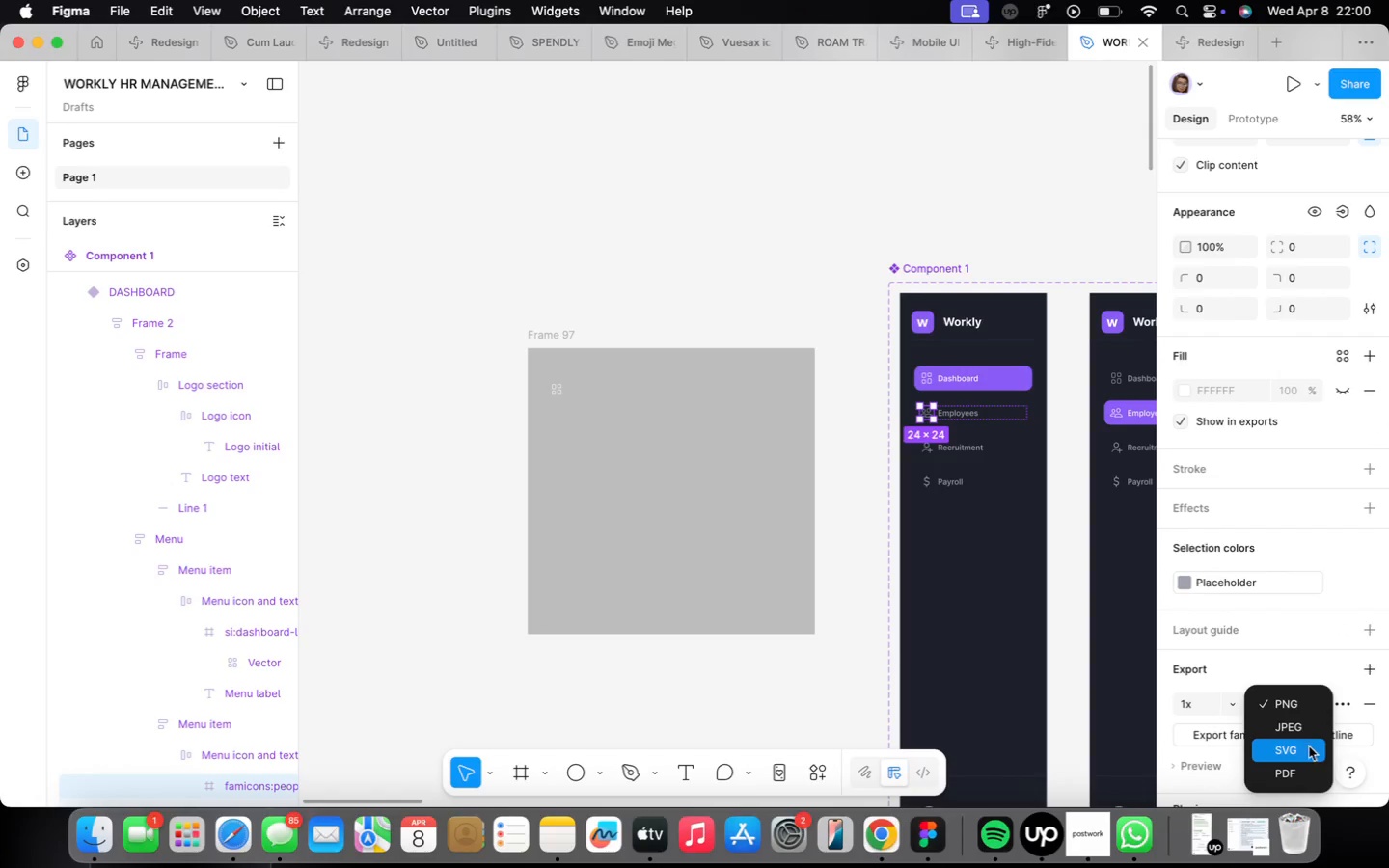 
left_click([1310, 752])
 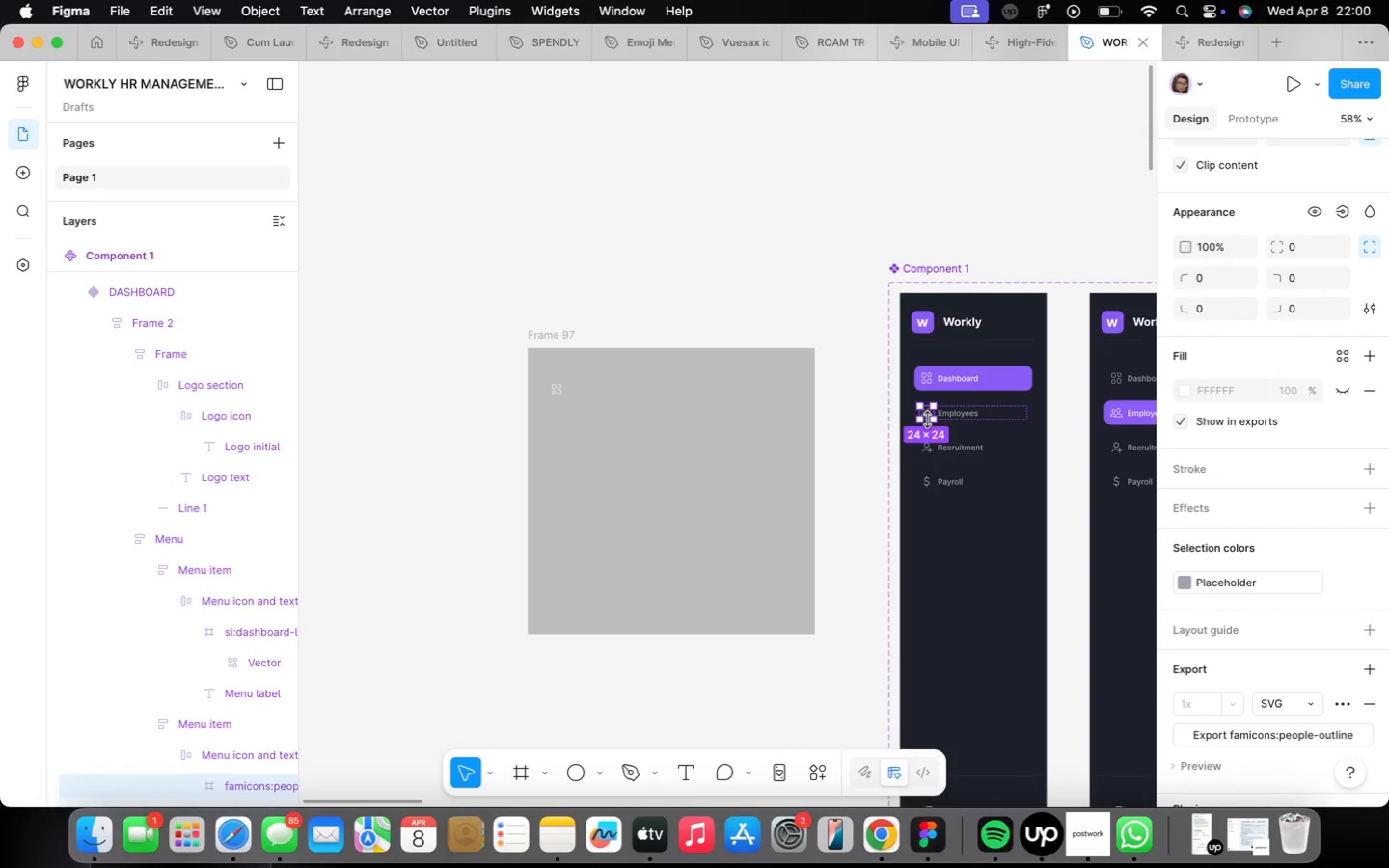 
hold_key(key=OptionLeft, duration=1.58)
left_click_drag(start_coordinate=[929, 411], to_coordinate=[584, 389])
 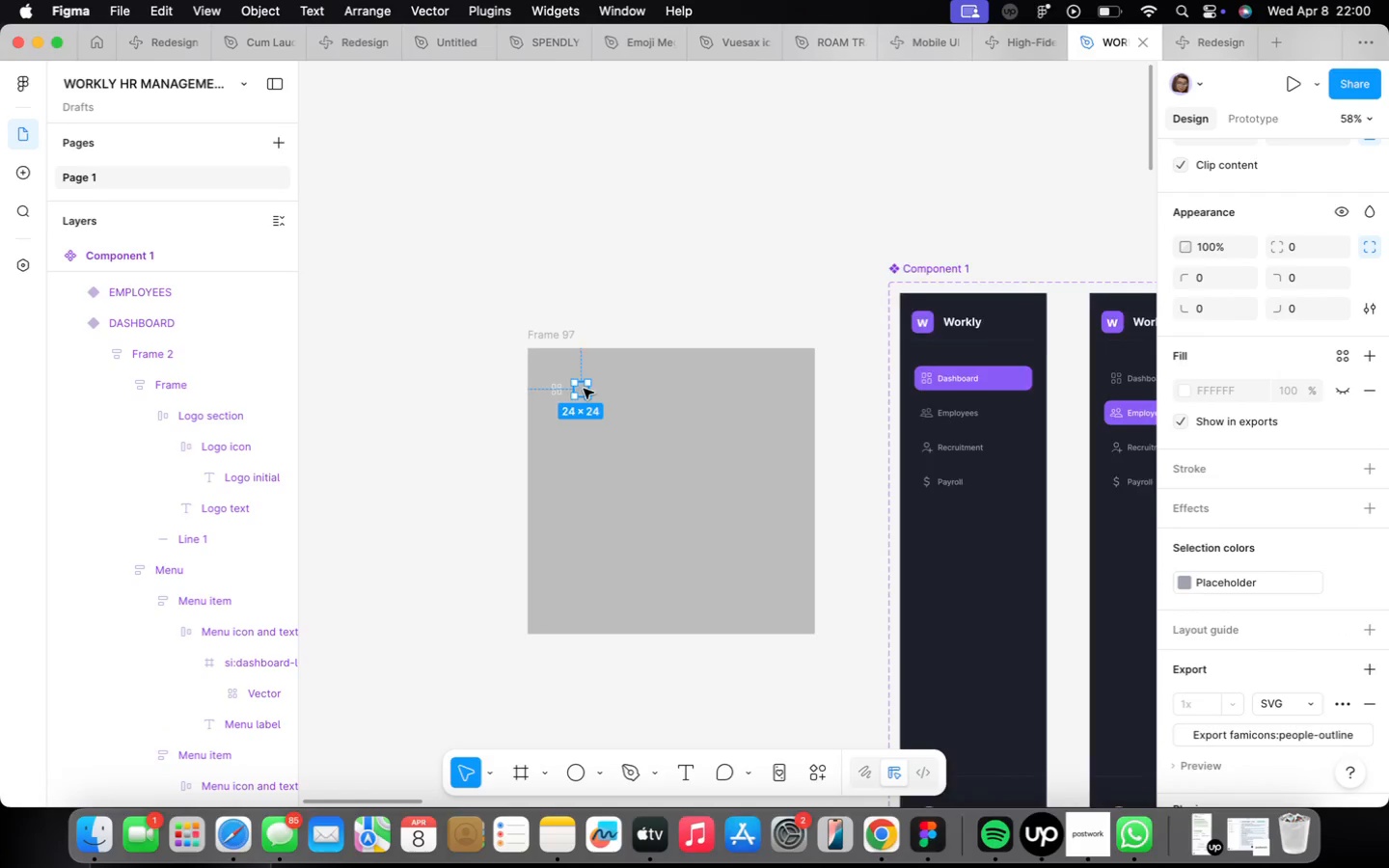 
scroll: coordinate [585, 389], scroll_direction: up, amount: 14.0
 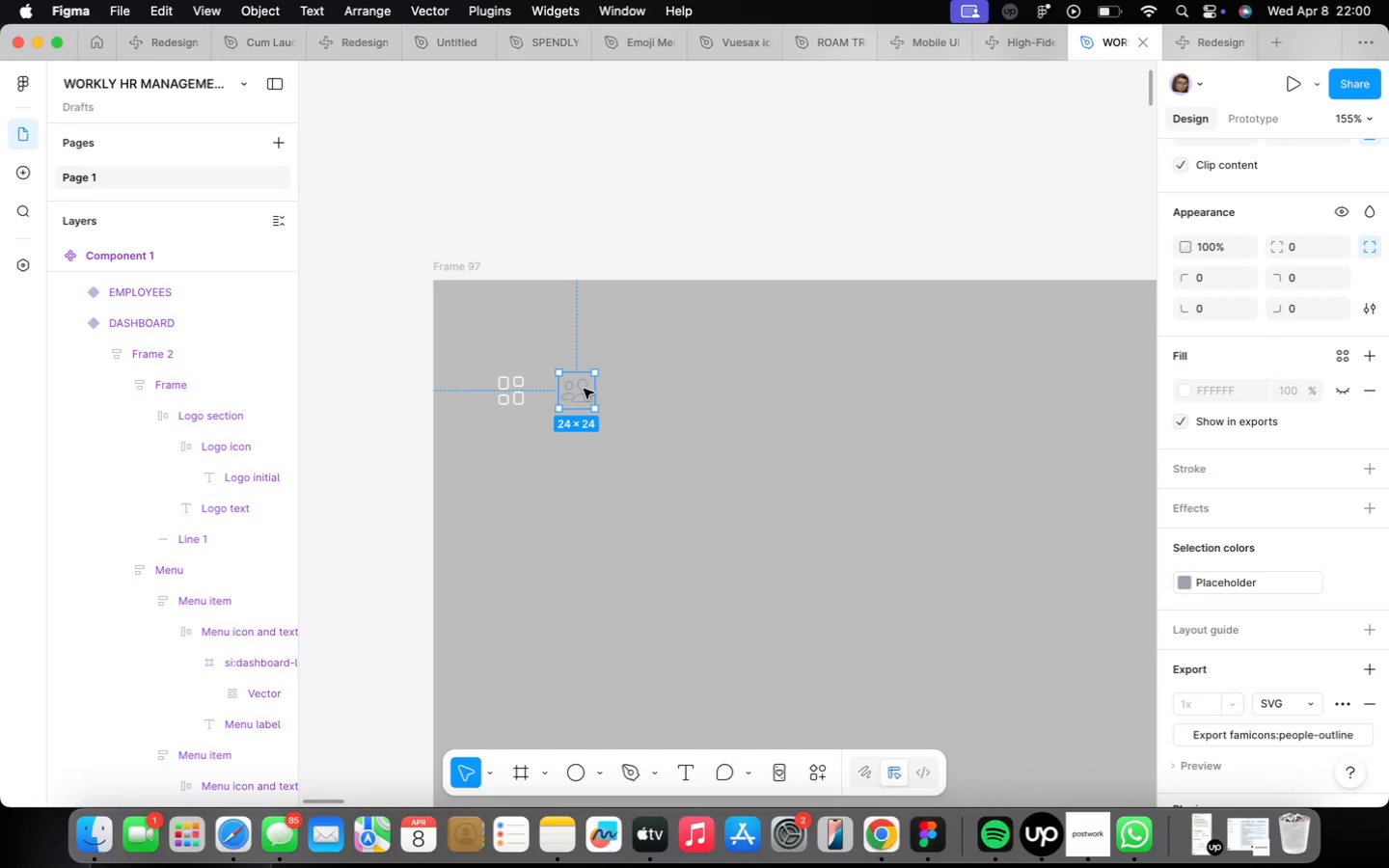 
left_click_drag(start_coordinate=[584, 389], to_coordinate=[595, 389])
 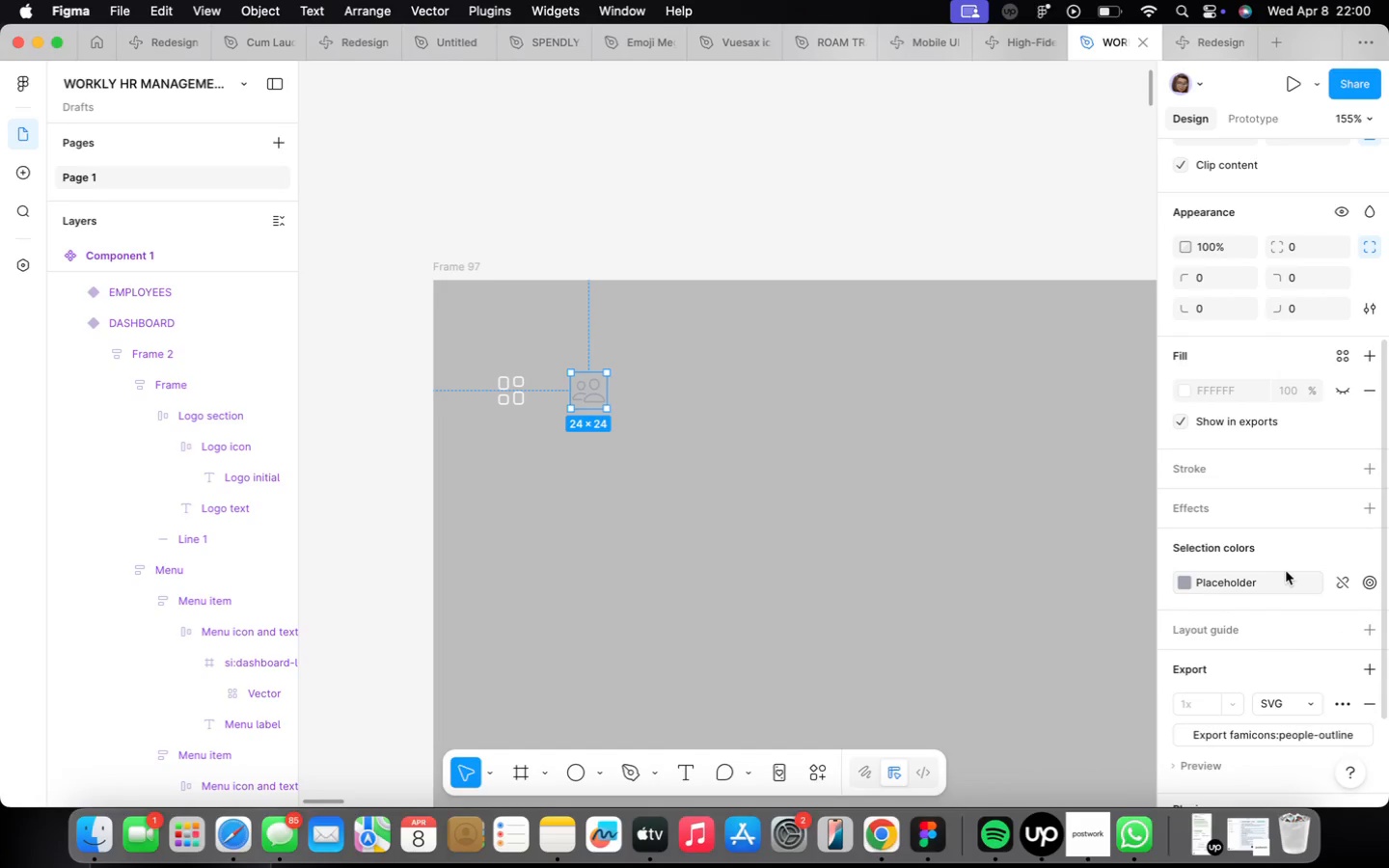 
left_click([1278, 572])
 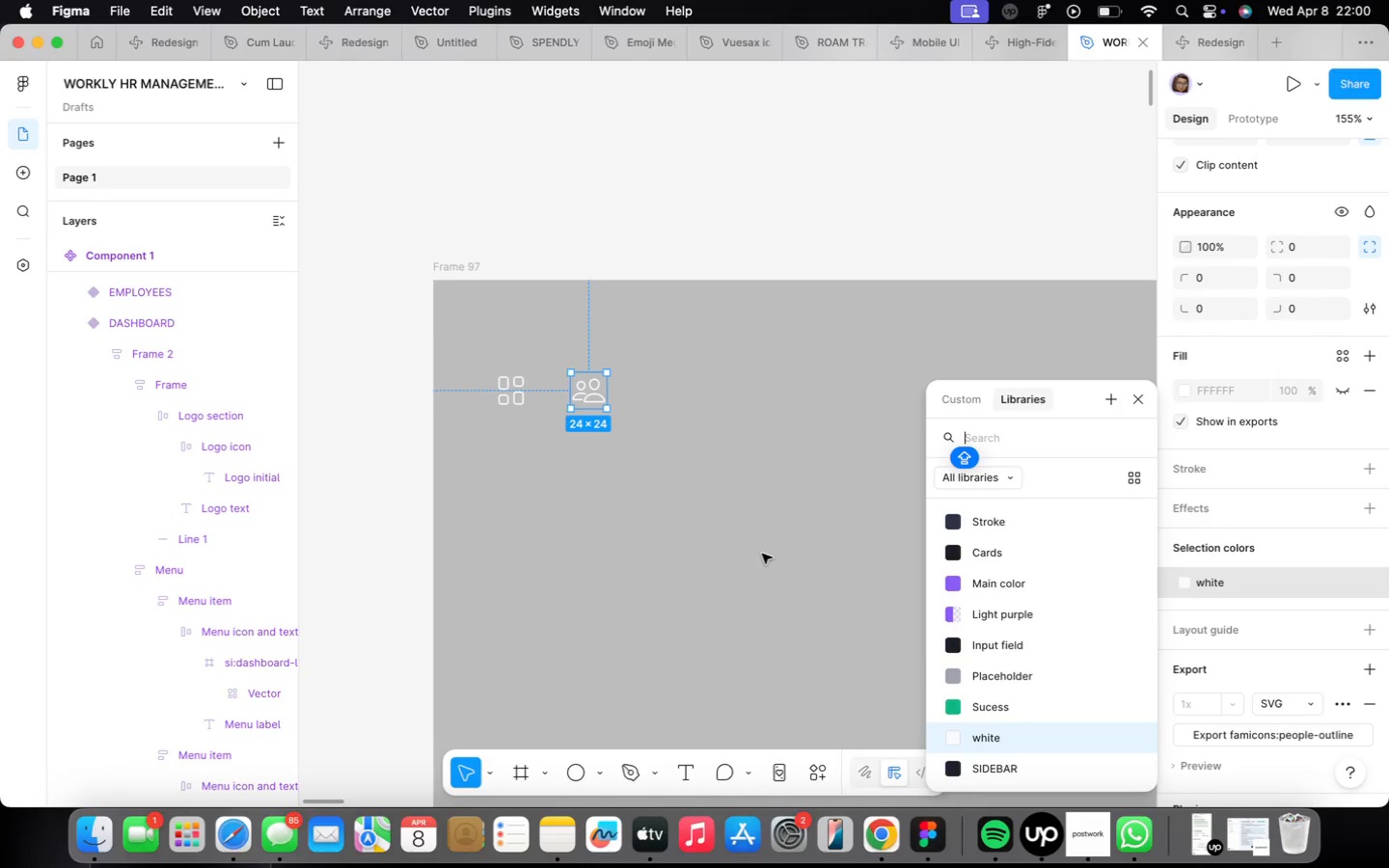 
scroll: coordinate [762, 554], scroll_direction: down, amount: 23.0
 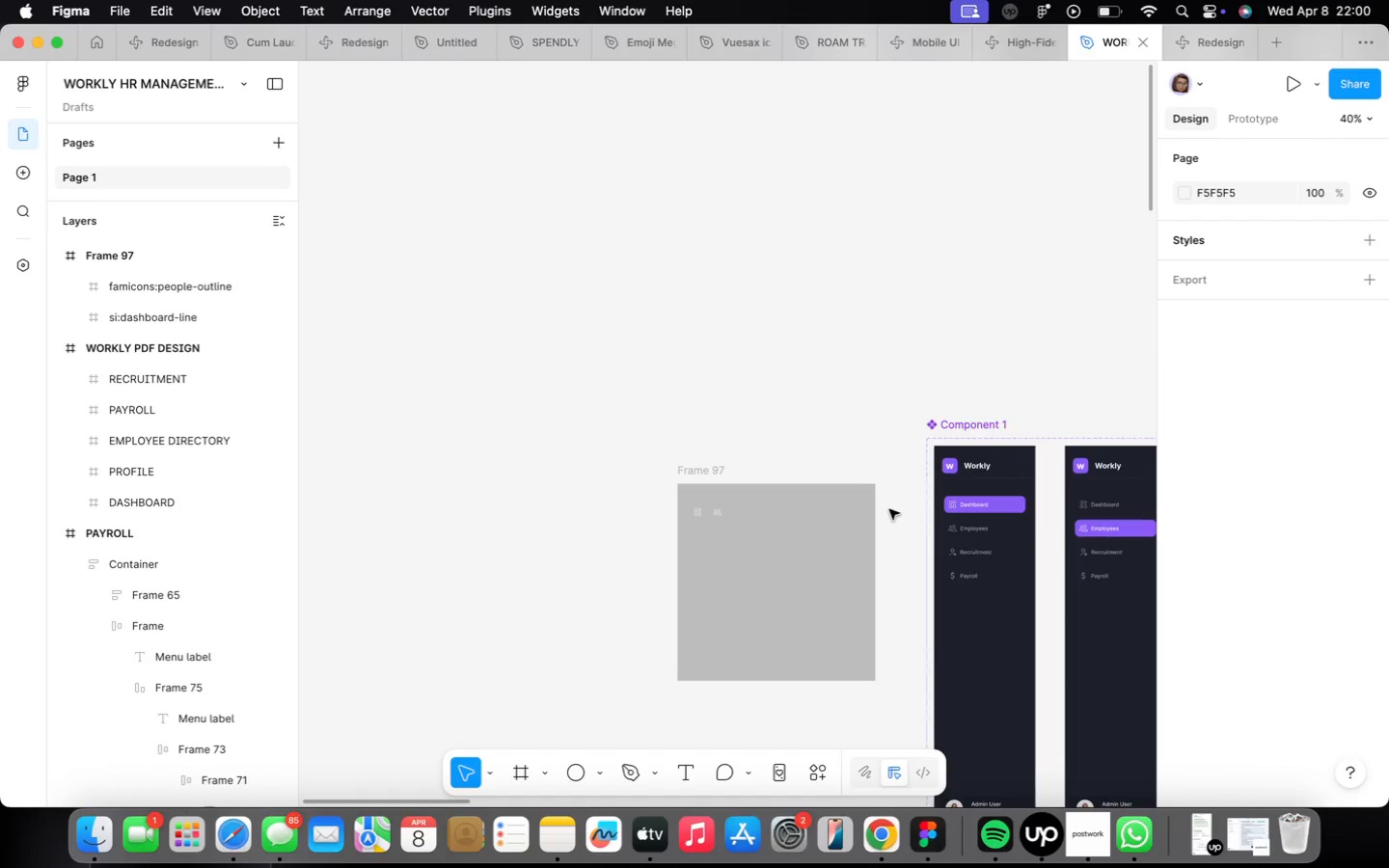 
scroll: coordinate [889, 510], scroll_direction: up, amount: 8.0
 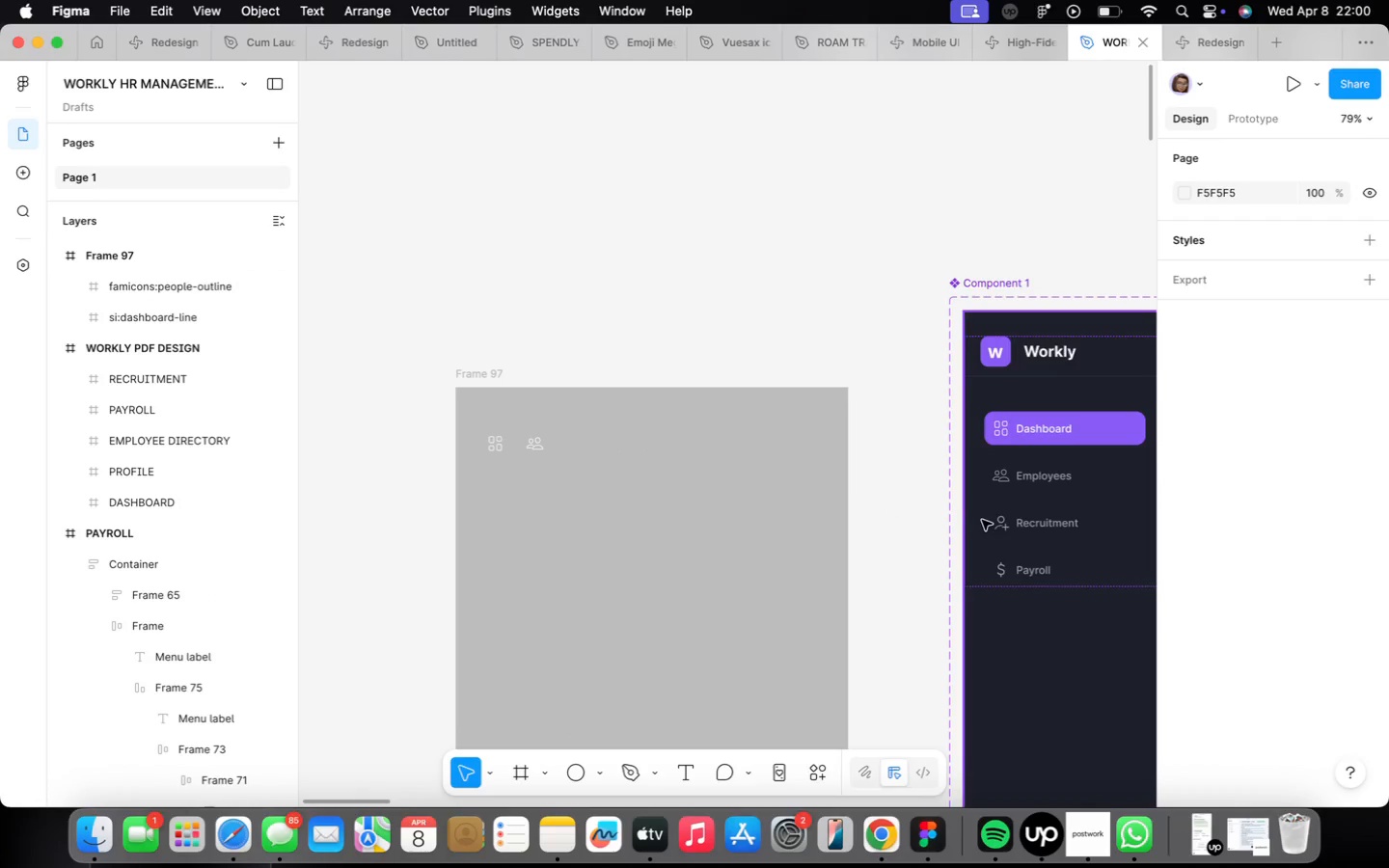 
double_click([998, 519])
 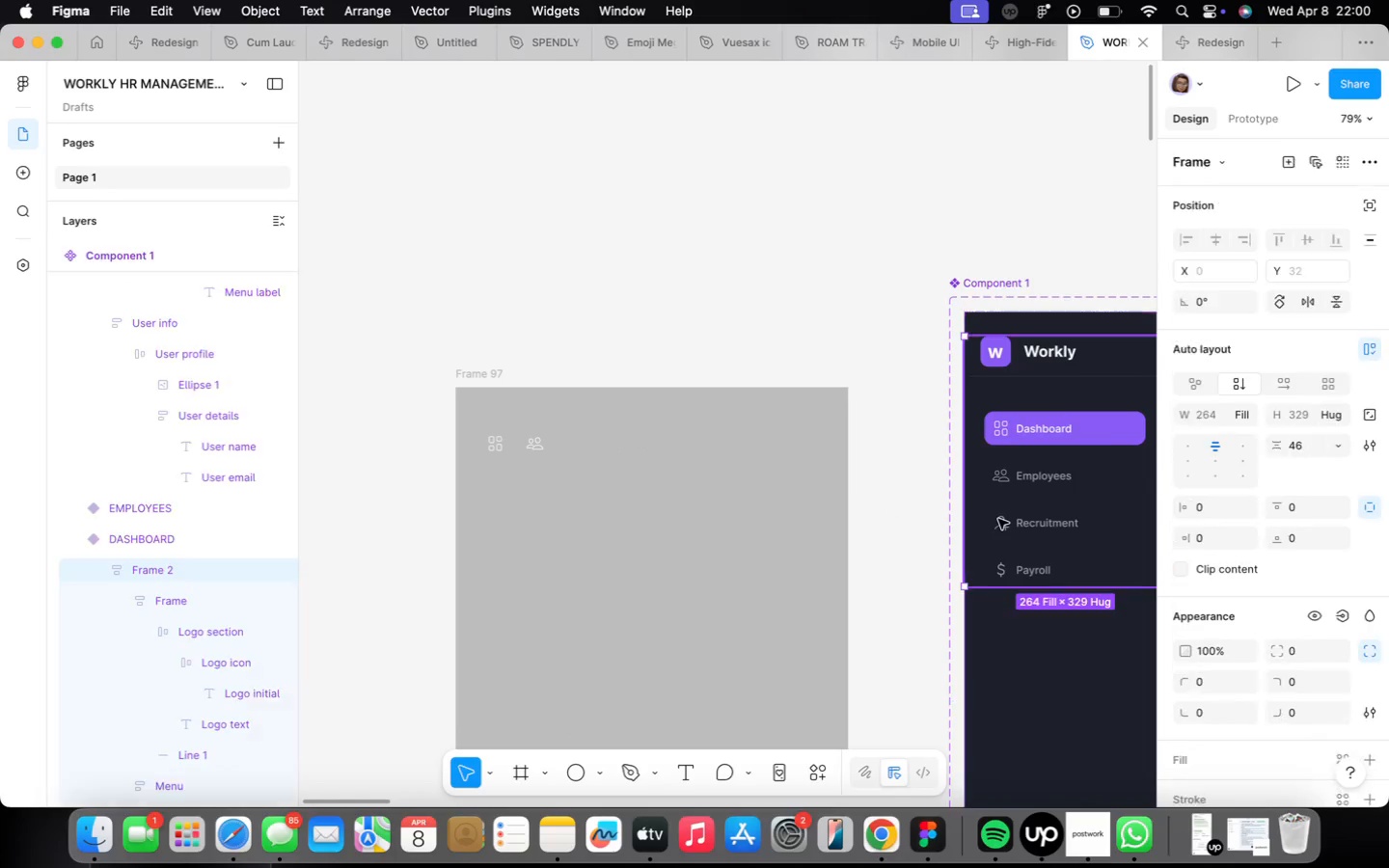 
triple_click([998, 519])
 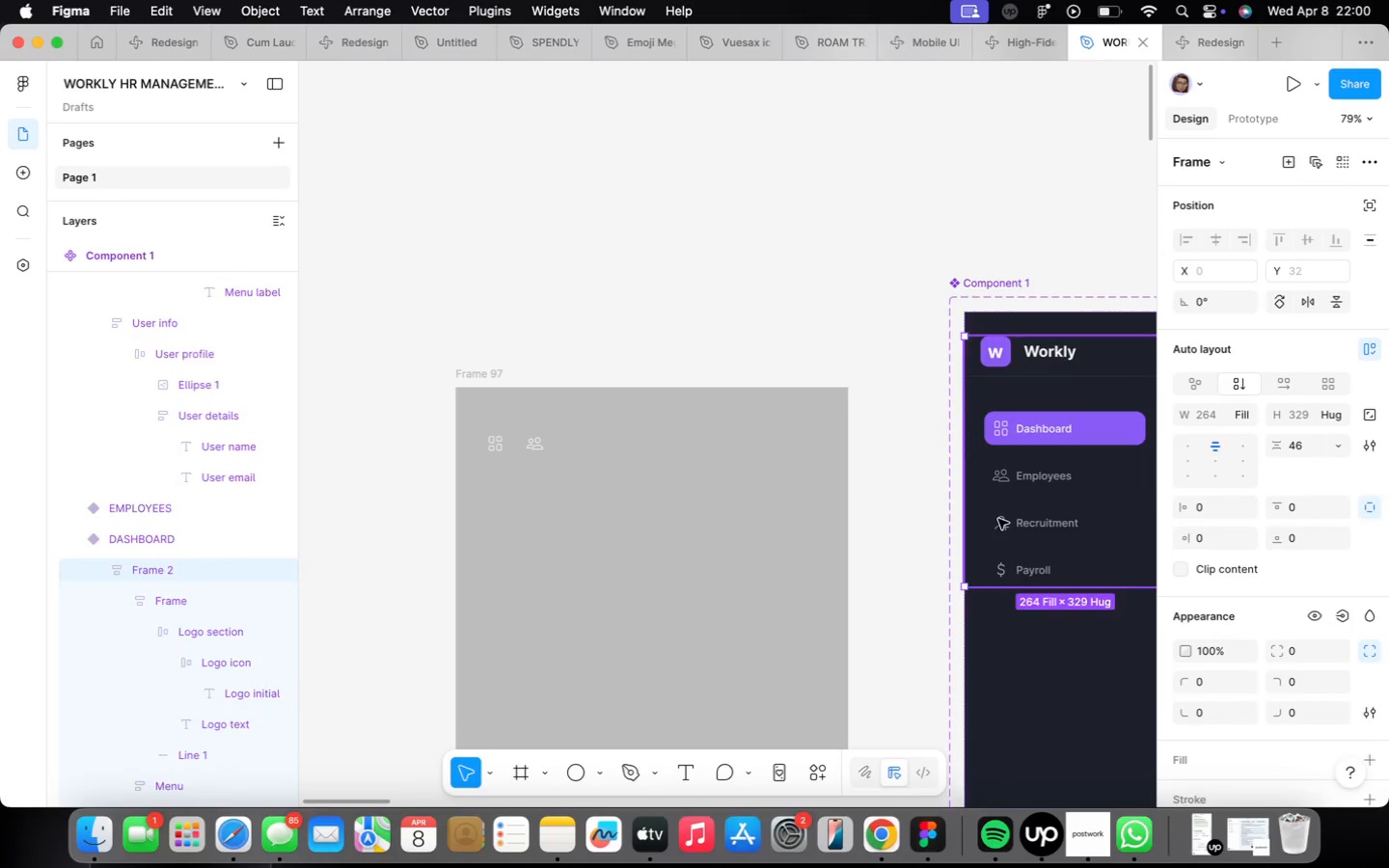 
triple_click([998, 519])
 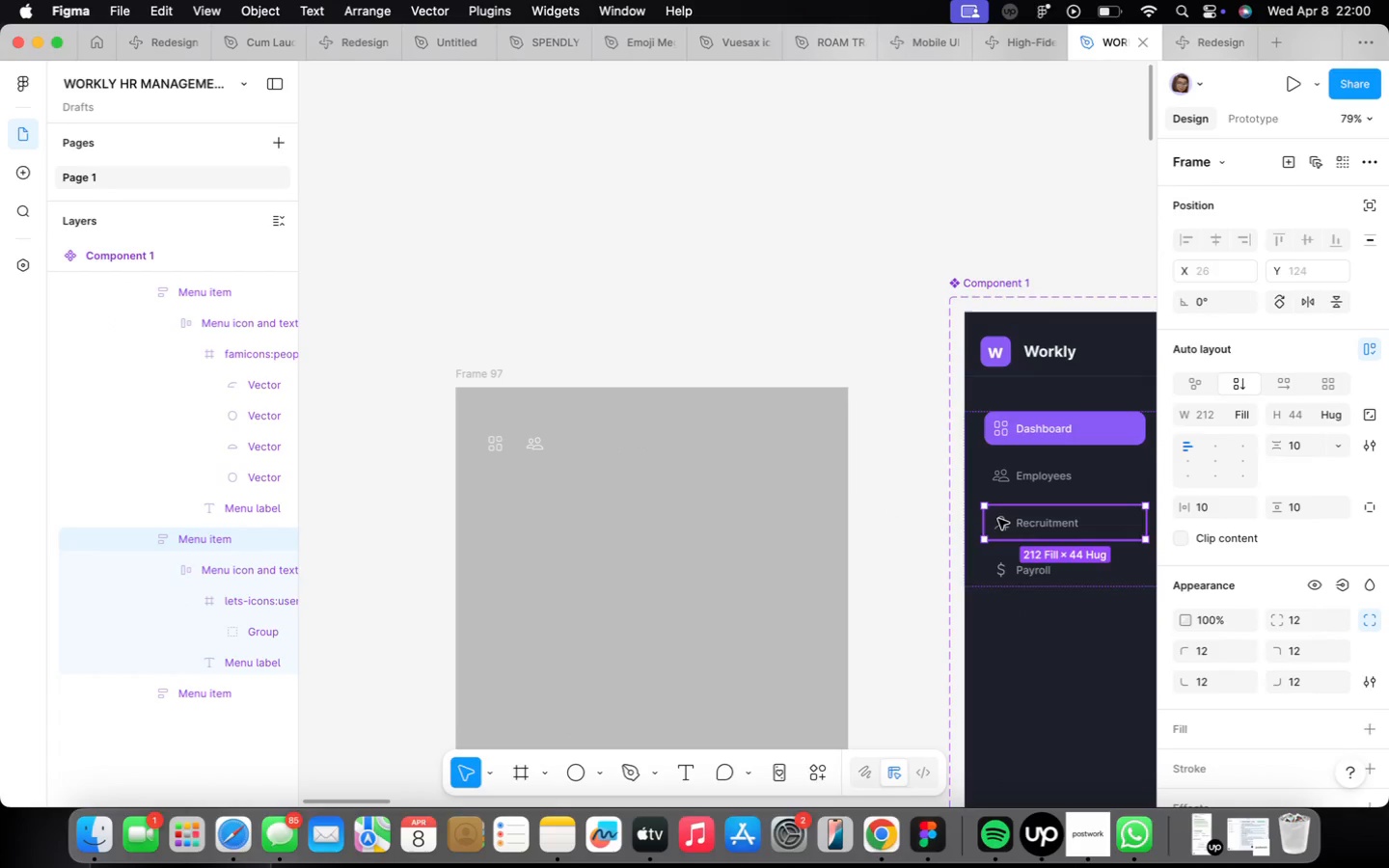 
triple_click([998, 519])
 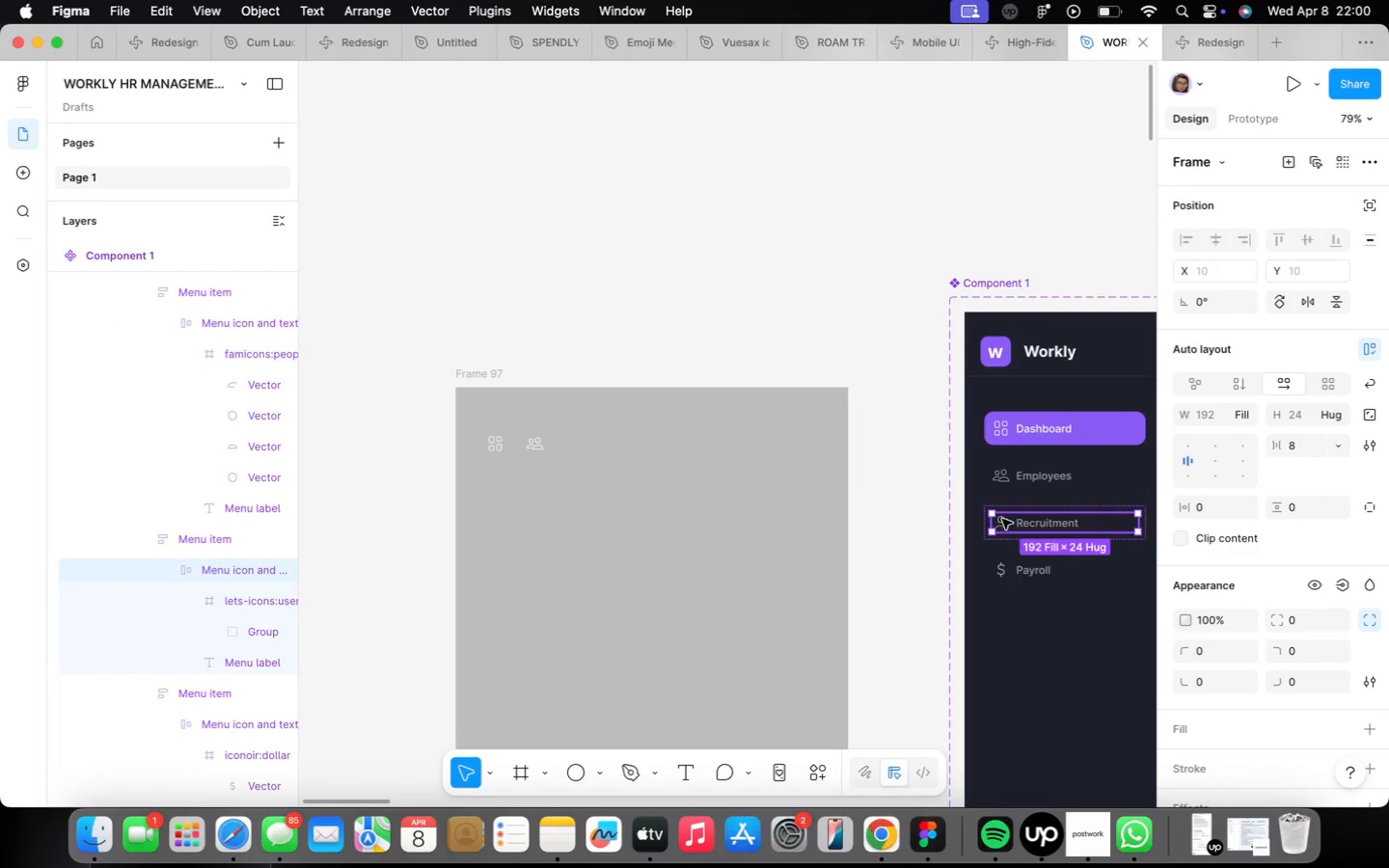 
double_click([1005, 519])
 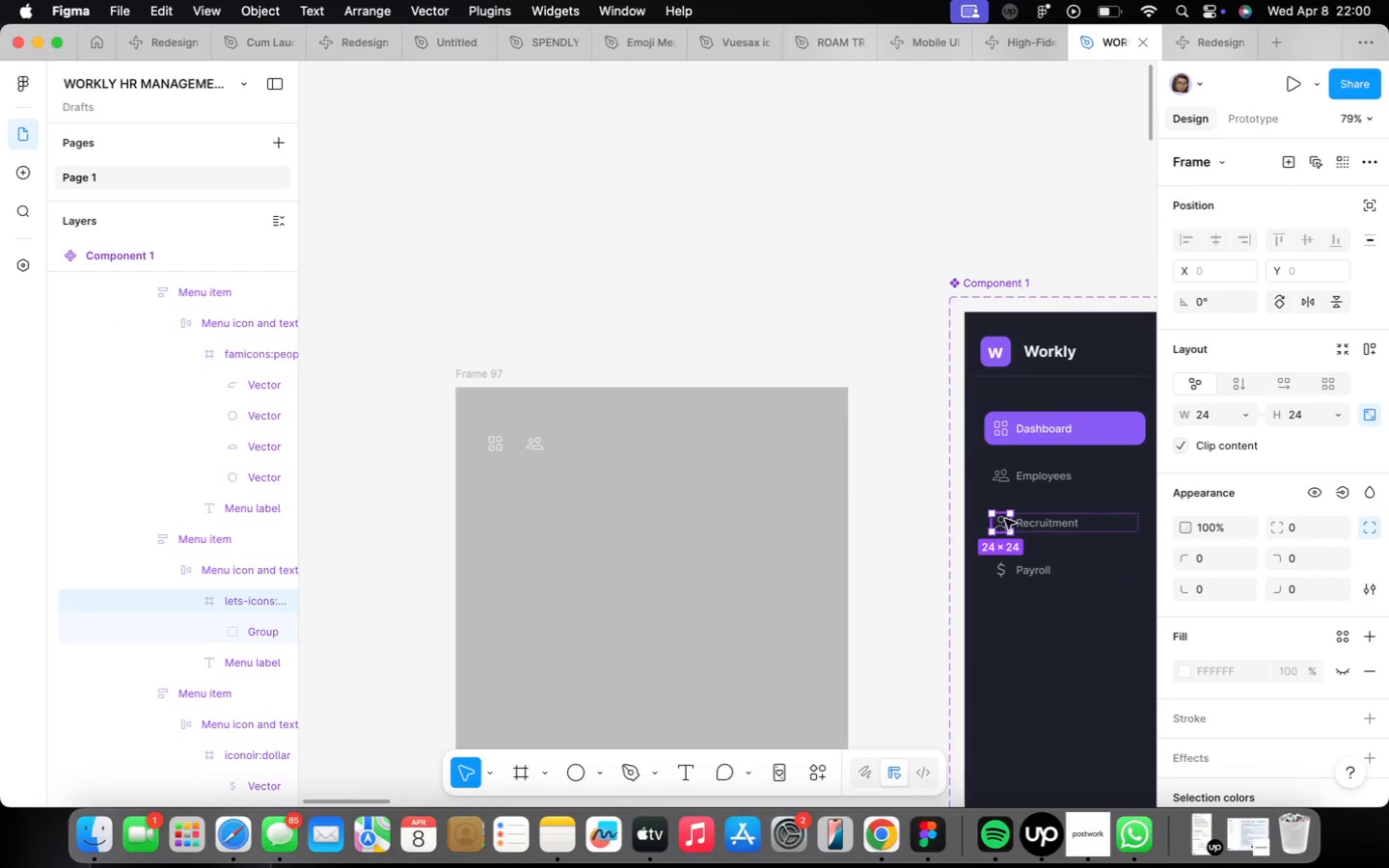 
hold_key(key=OptionLeft, duration=2.18)
left_click_drag(start_coordinate=[1005, 519], to_coordinate=[577, 442])
 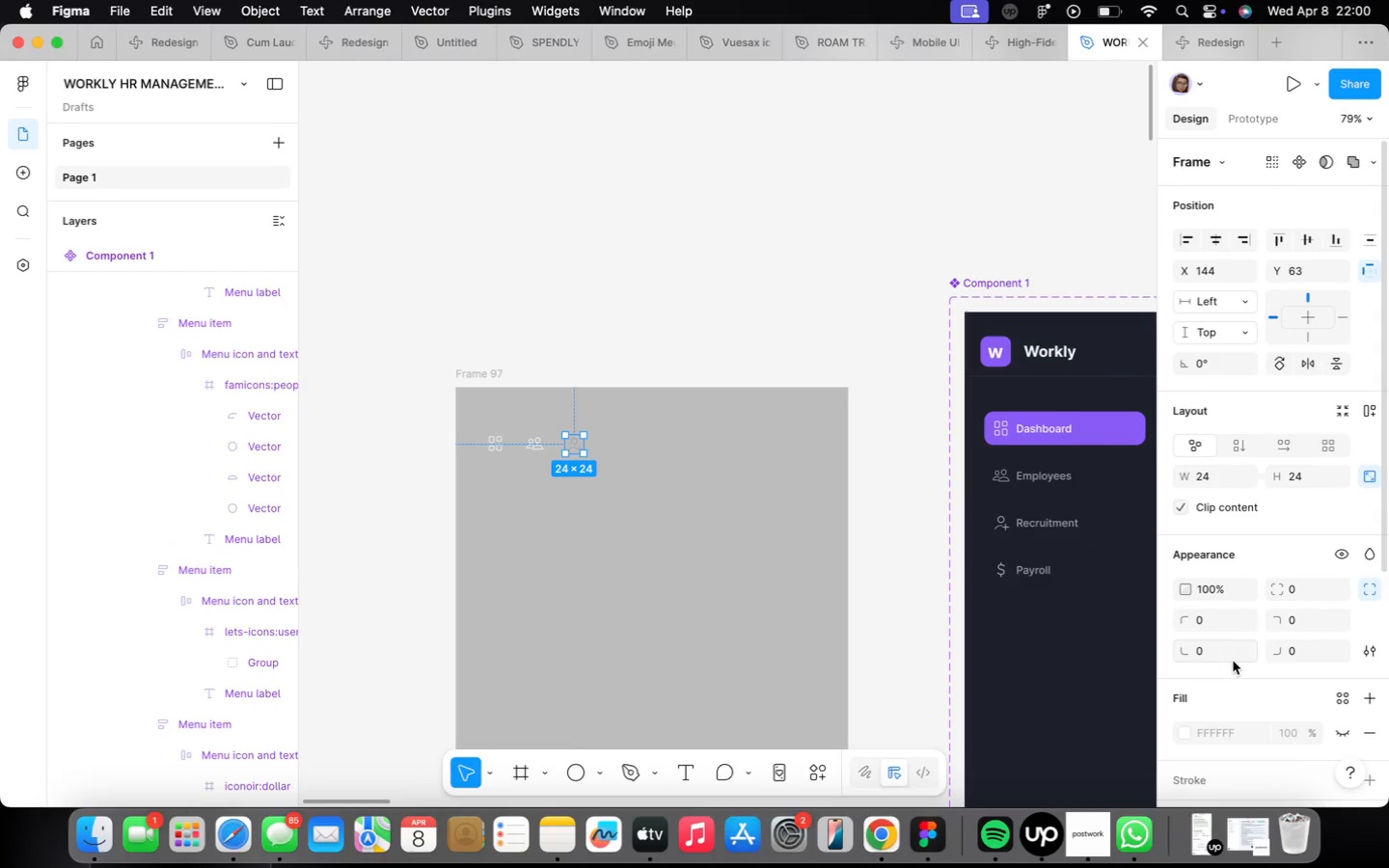 
scroll: coordinate [1232, 664], scroll_direction: down, amount: 34.0
 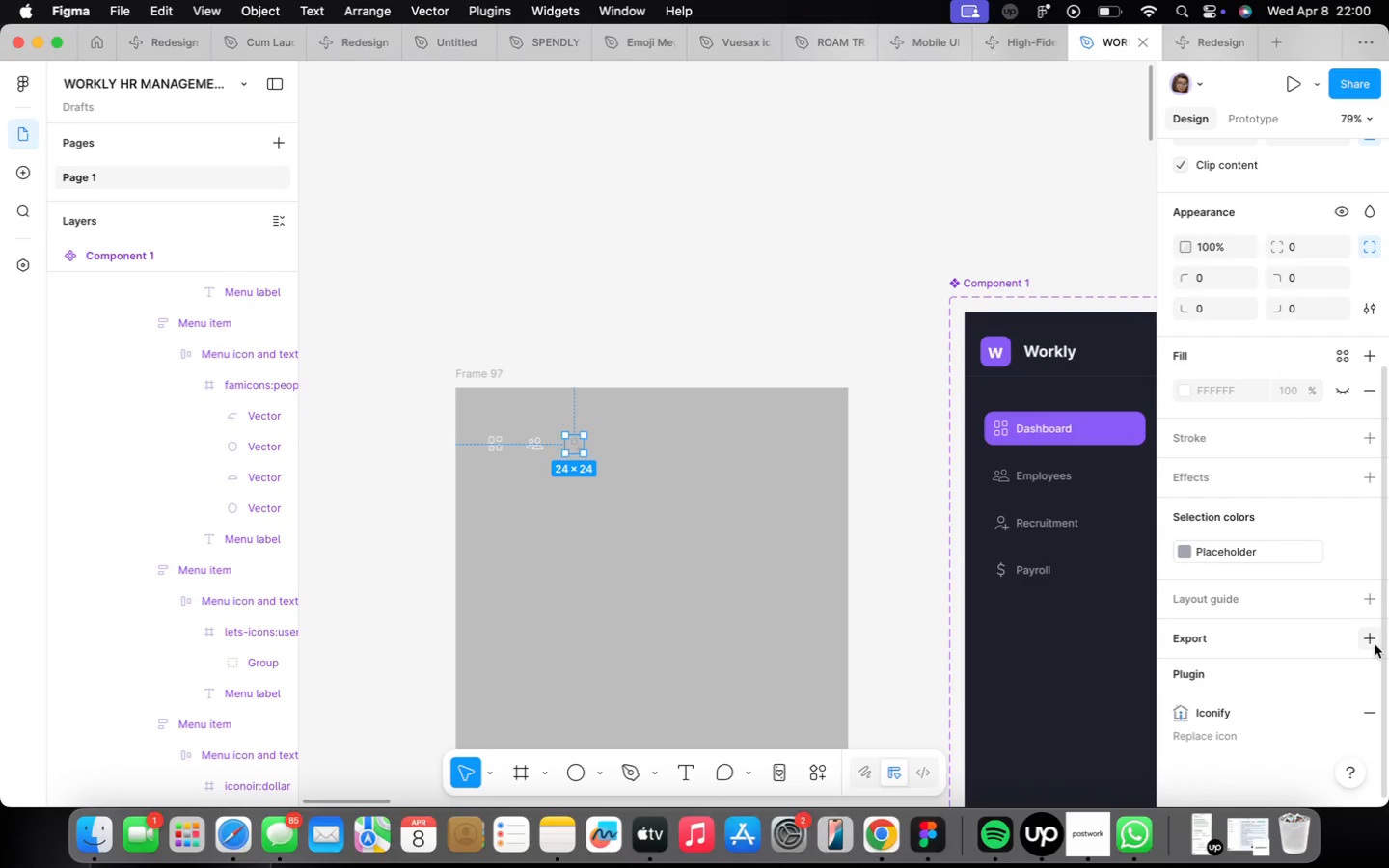 
left_click([1374, 643])
 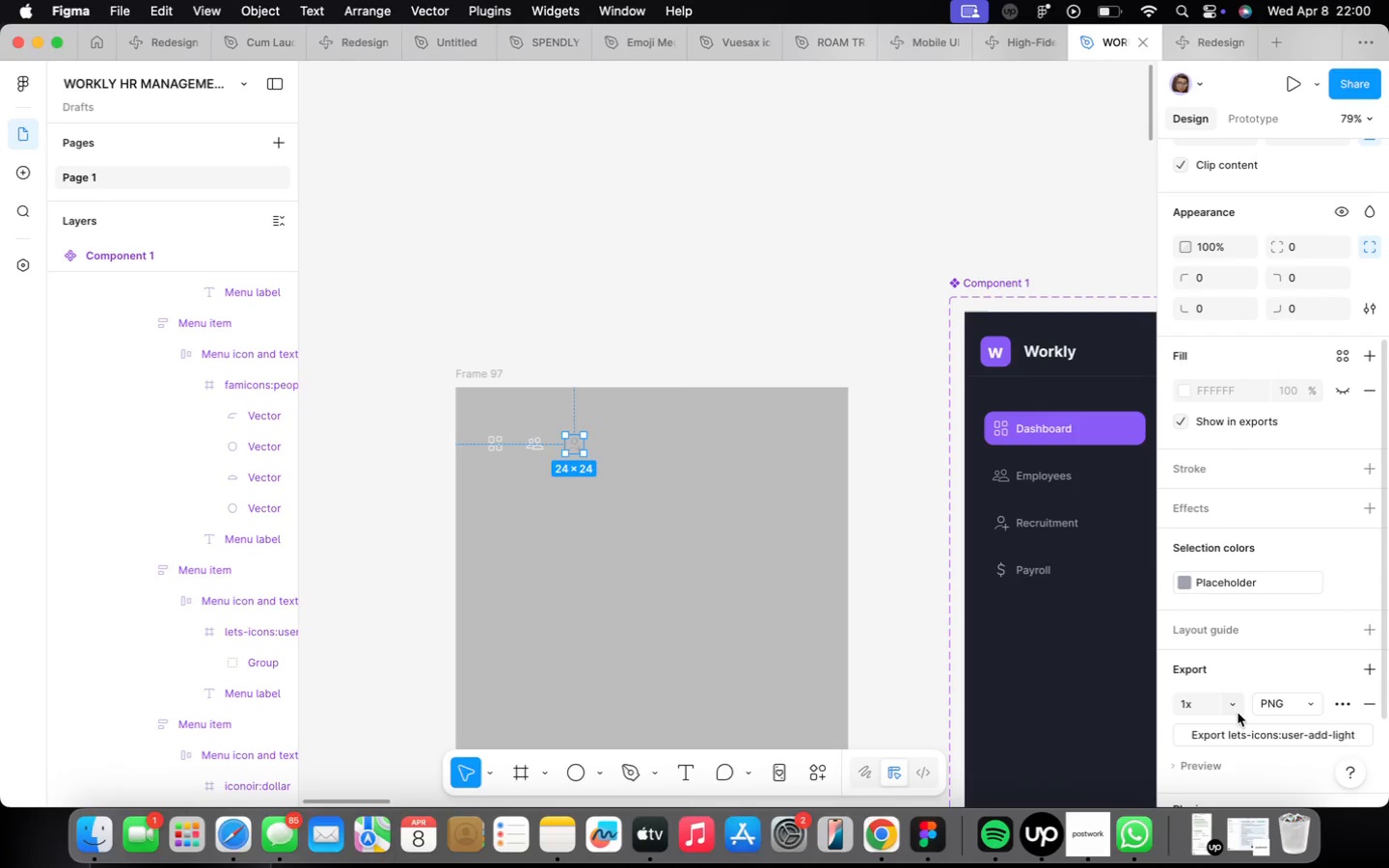 
left_click([1235, 713])
 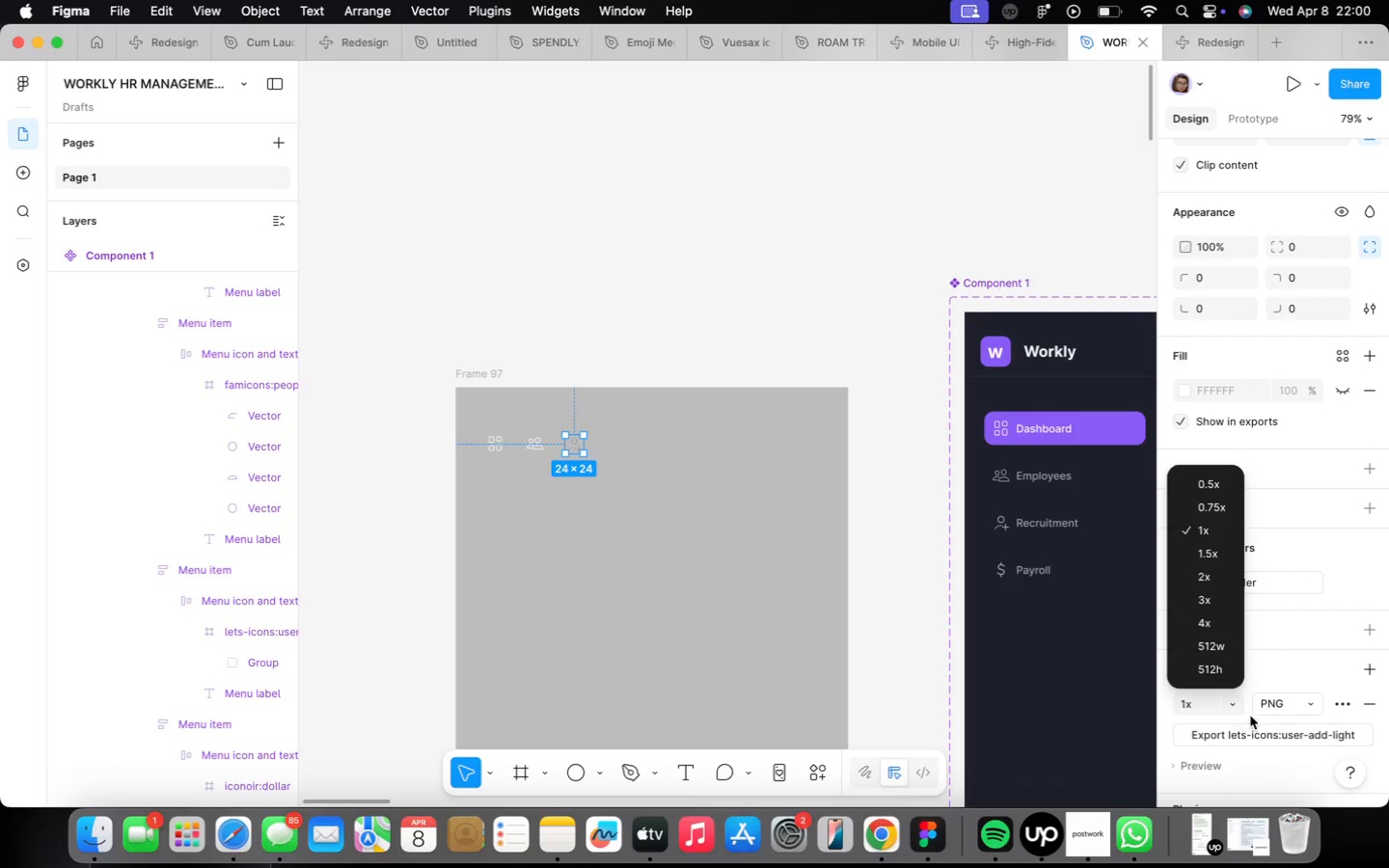 
left_click([1323, 706])
 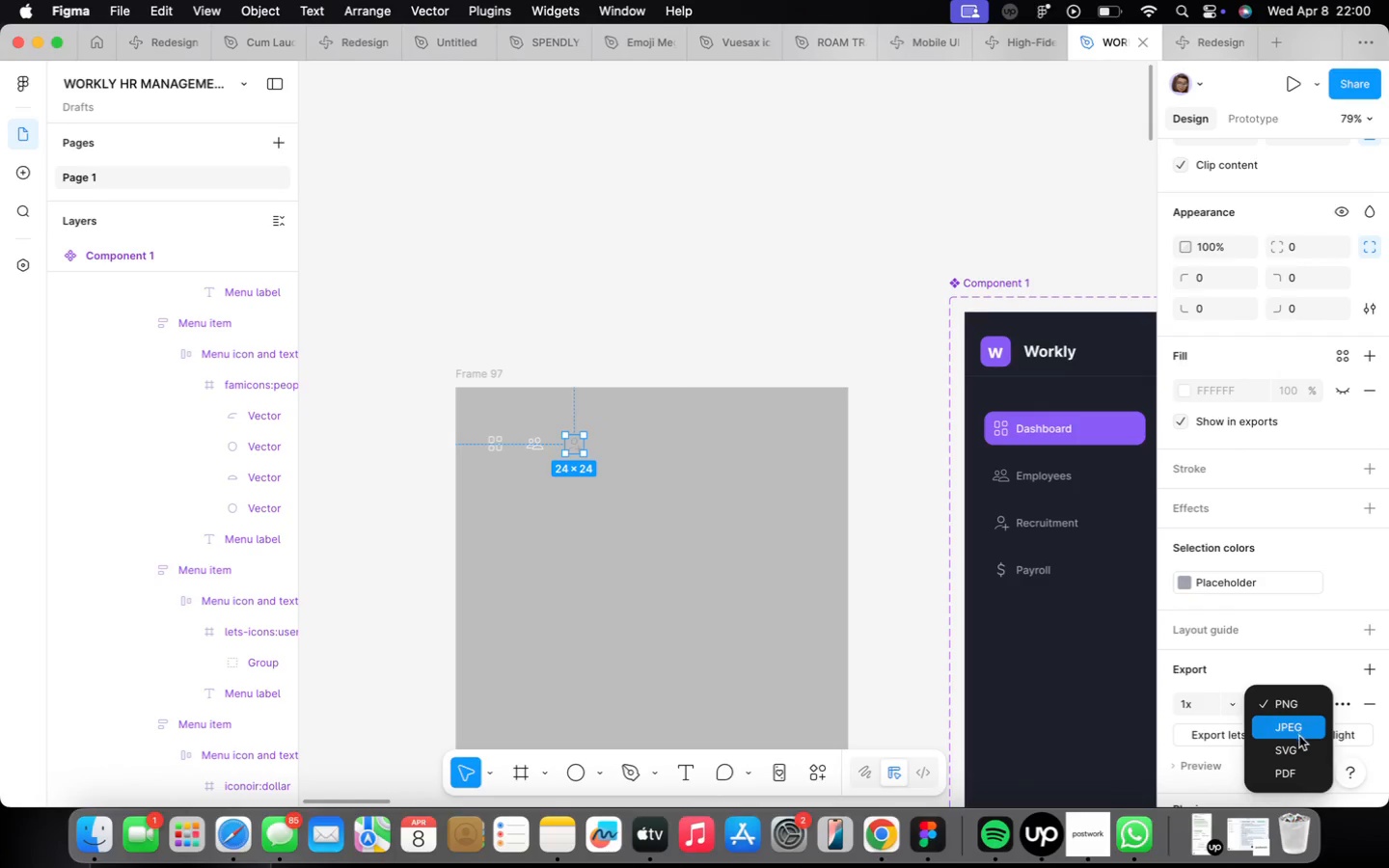 
left_click([1295, 750])
 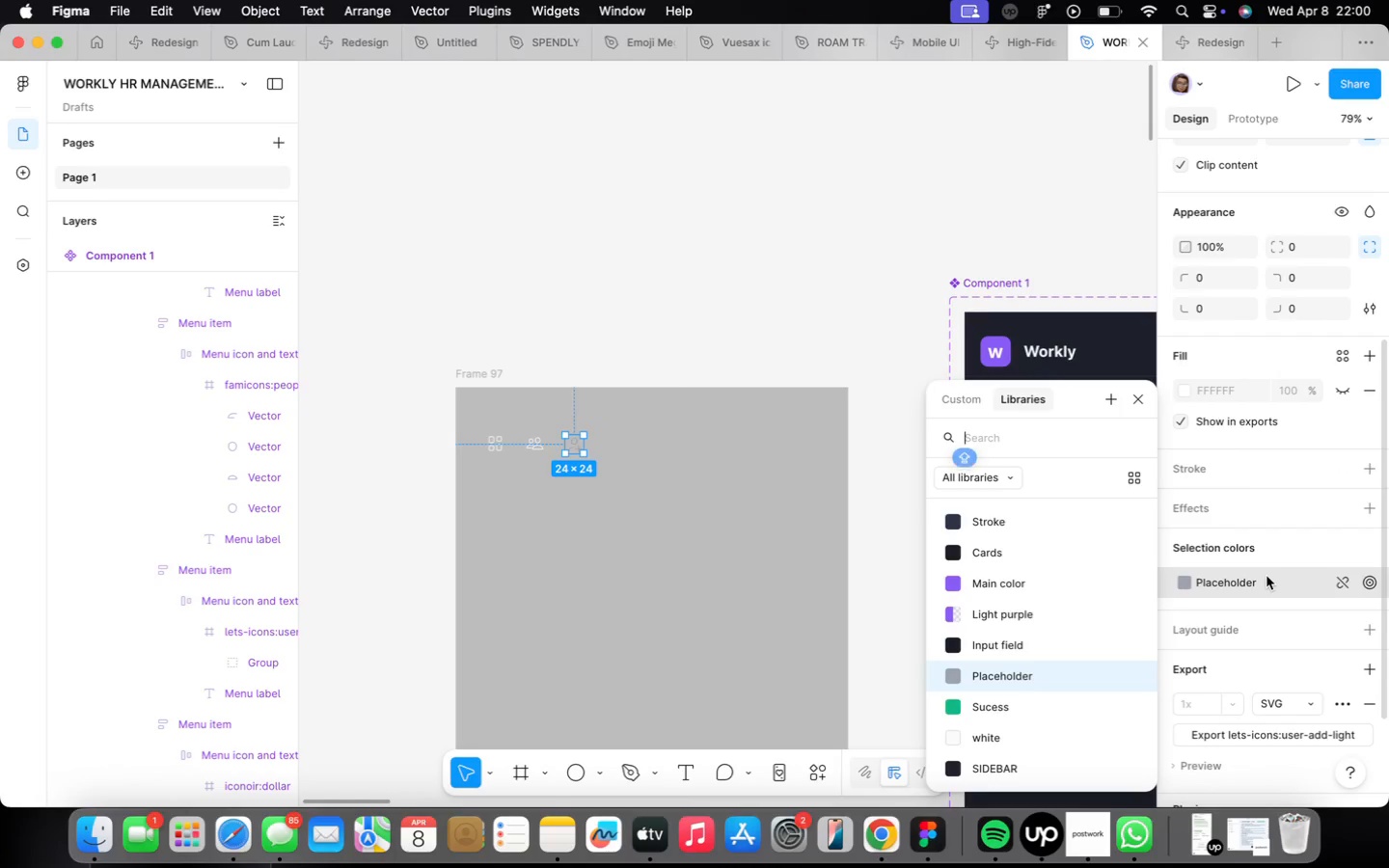 
left_click([1049, 736])
 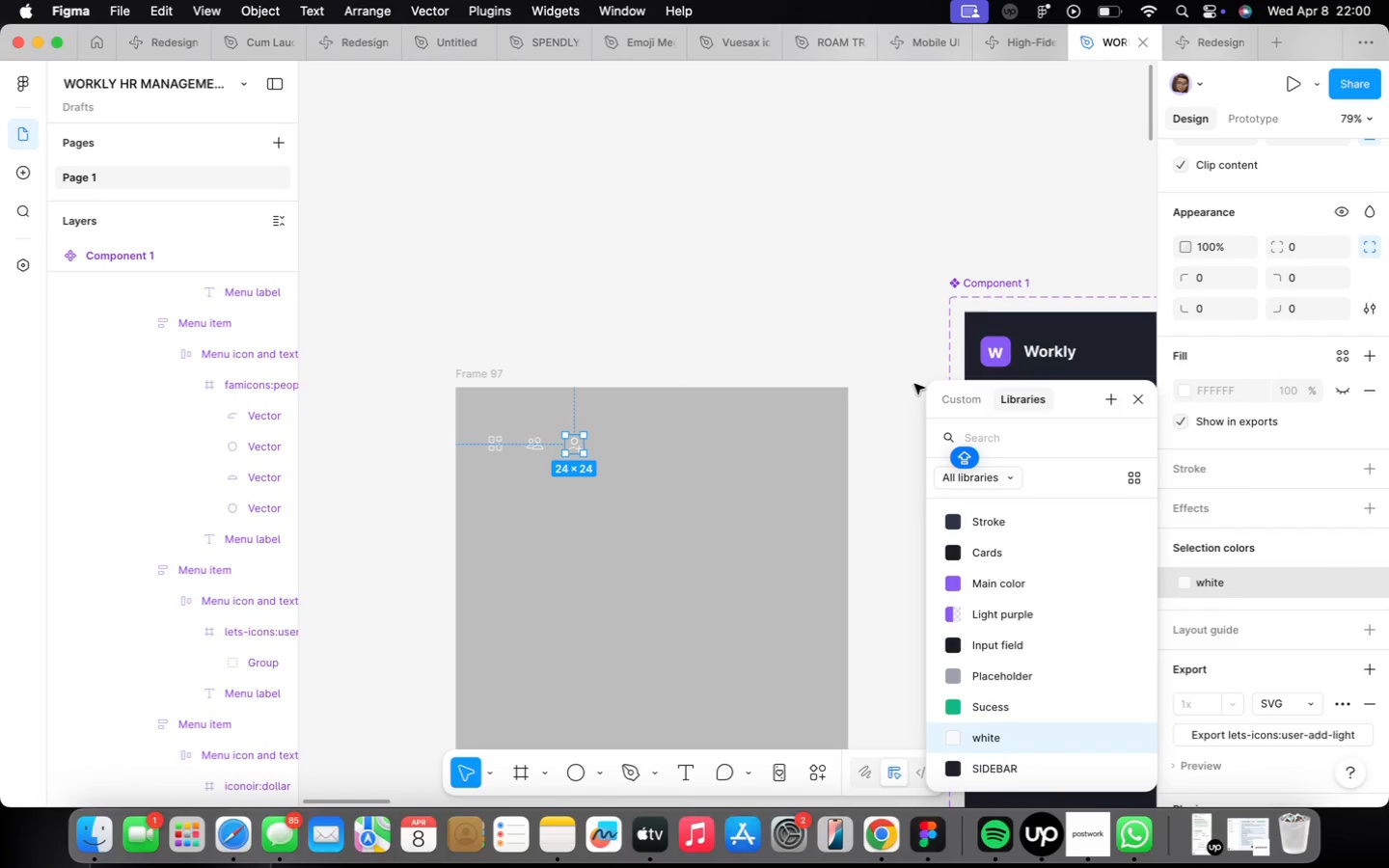 
left_click([914, 384])
 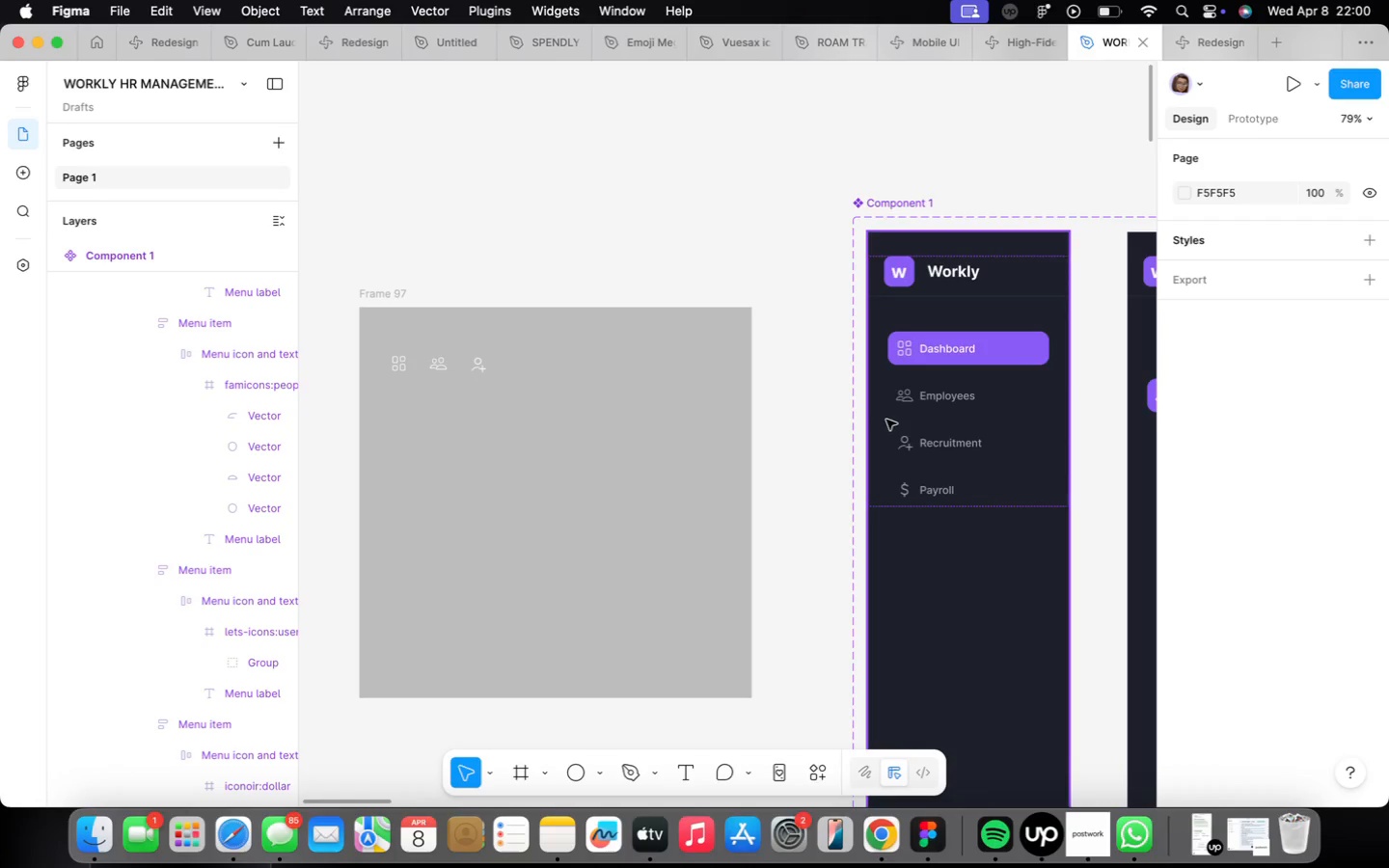 
double_click([906, 442])
 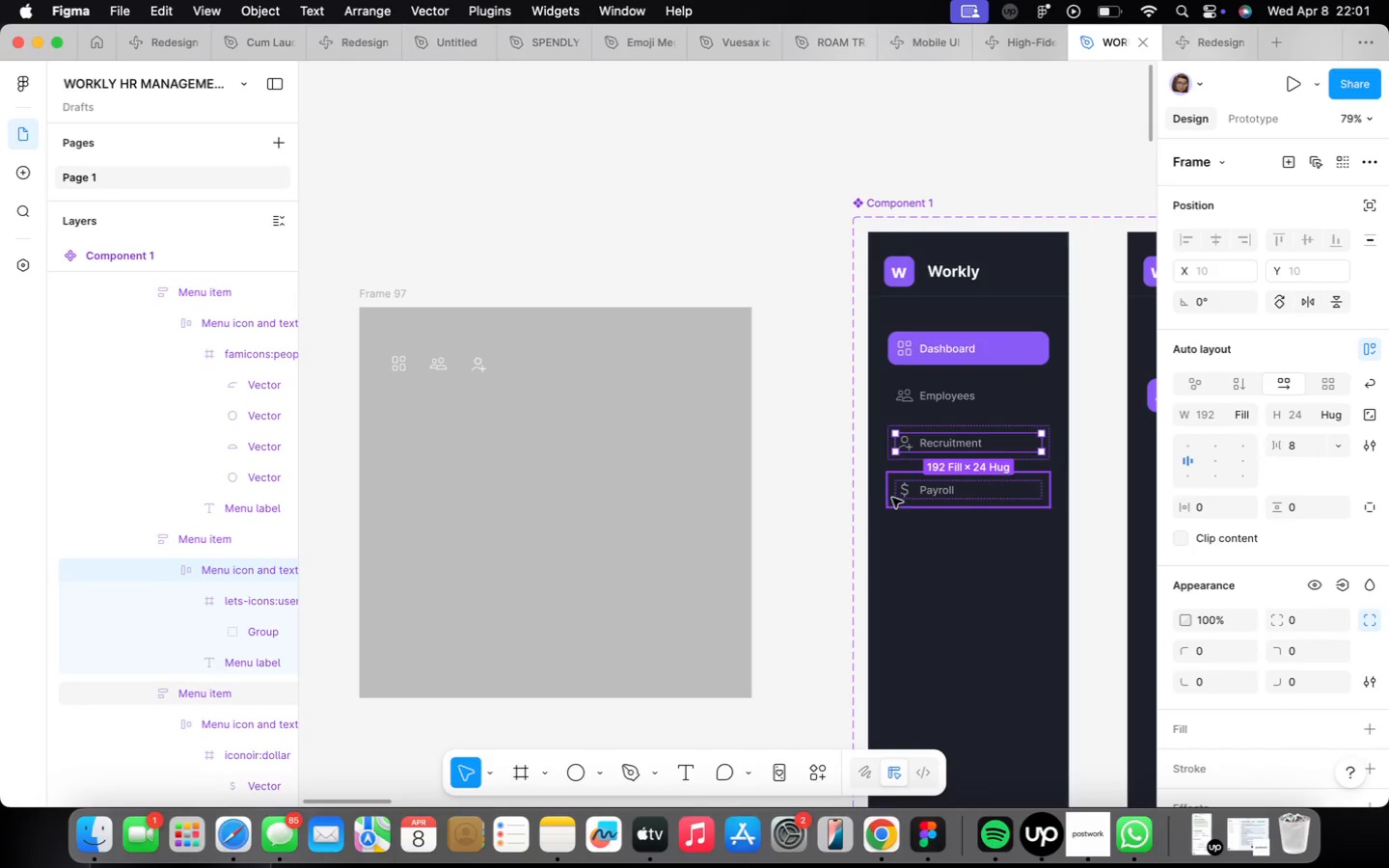 
double_click([907, 492])
 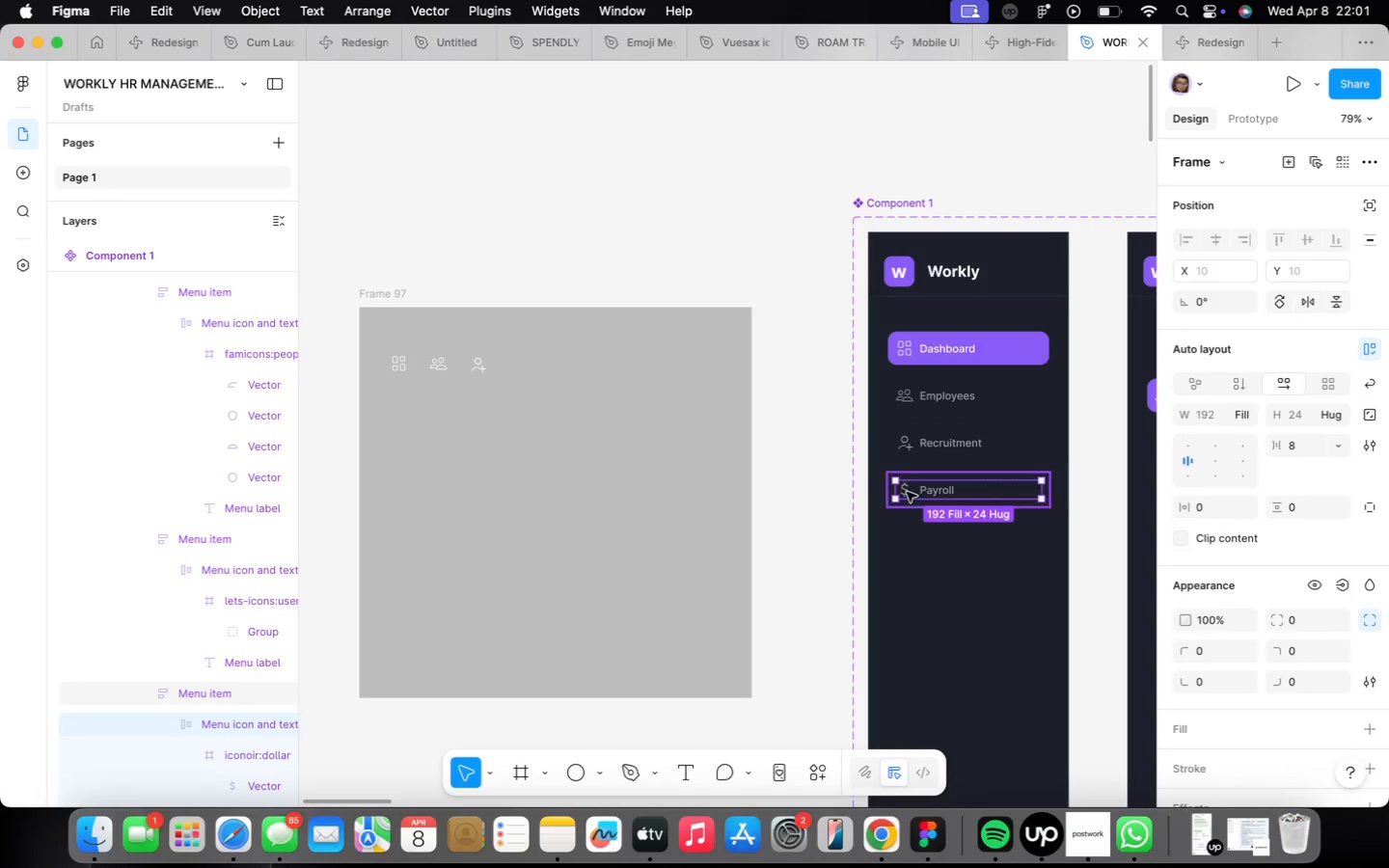 
triple_click([906, 492])
 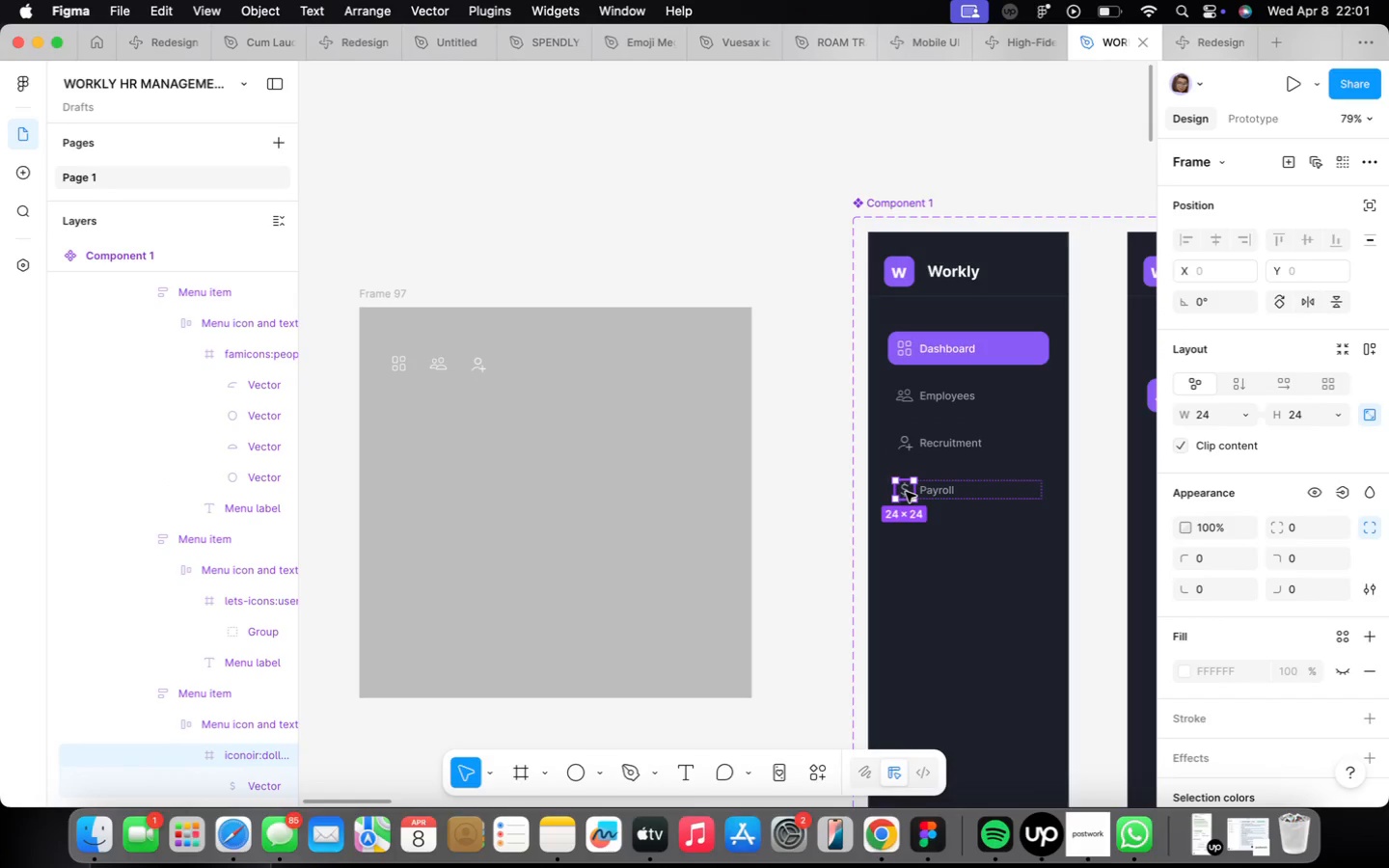 
hold_key(key=OptionLeft, duration=2.01)
left_click_drag(start_coordinate=[906, 491], to_coordinate=[517, 368])
 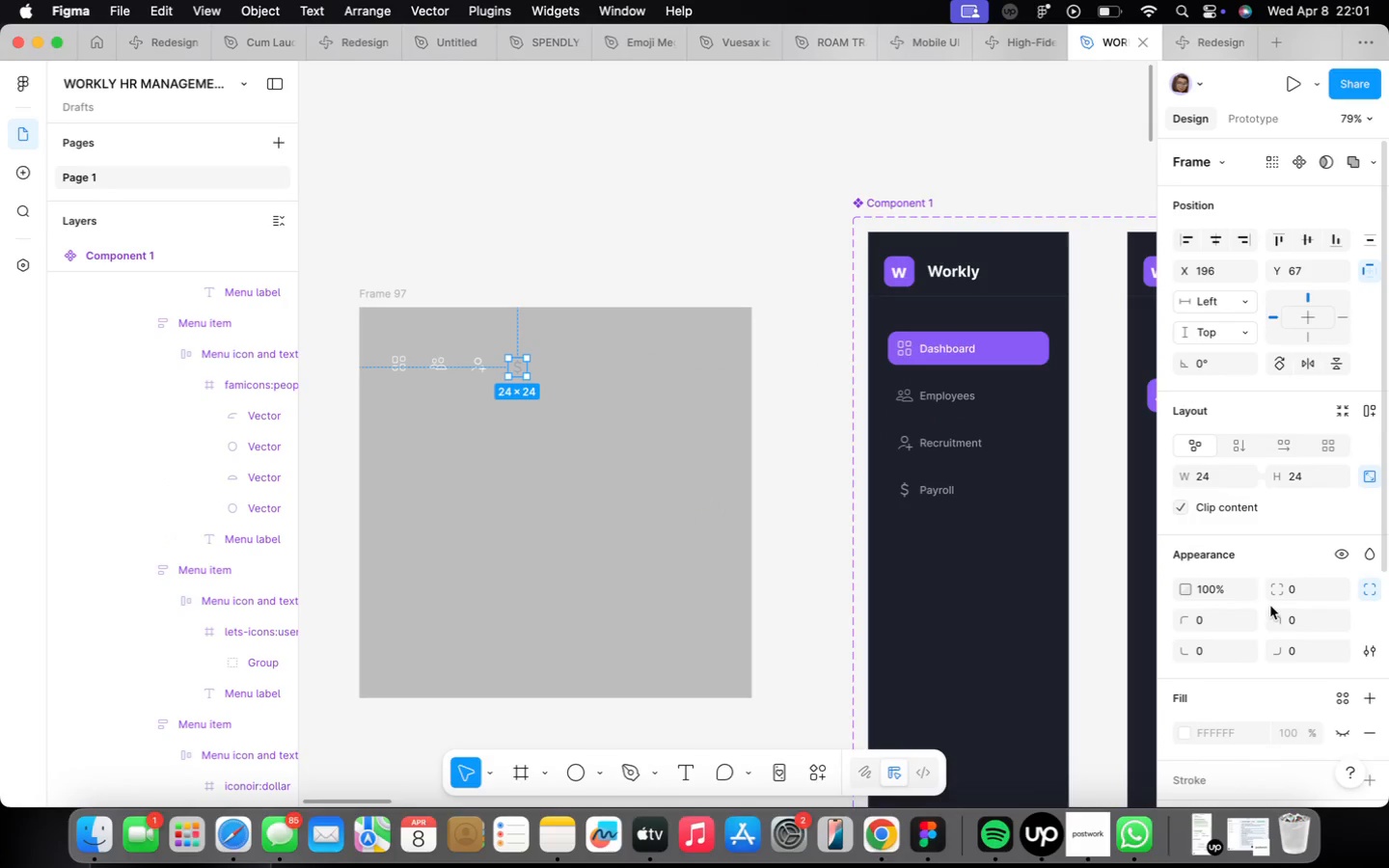 
scroll: coordinate [1265, 605], scroll_direction: down, amount: 47.0
 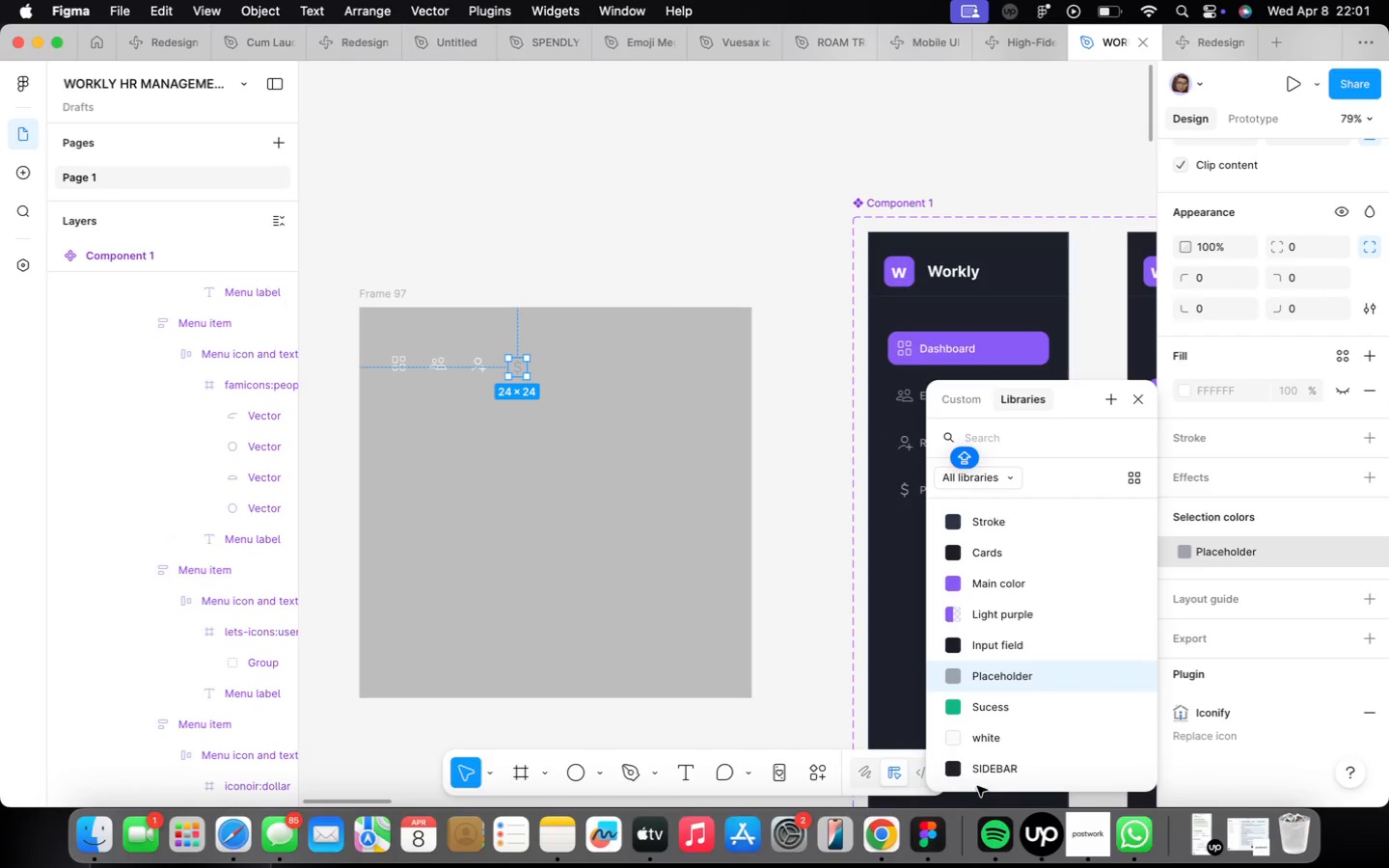 
left_click([1001, 722])
 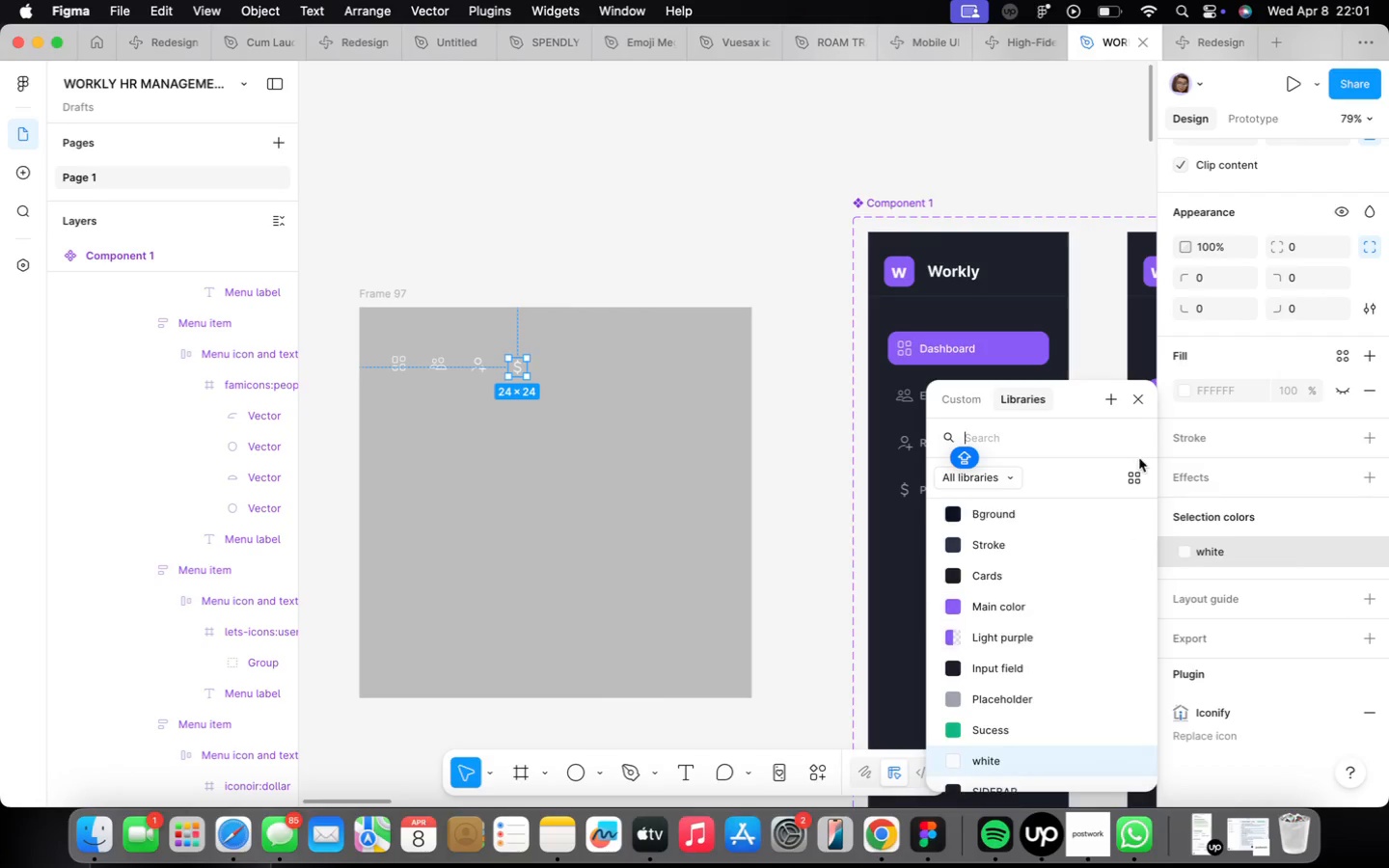 
left_click([1137, 401])
 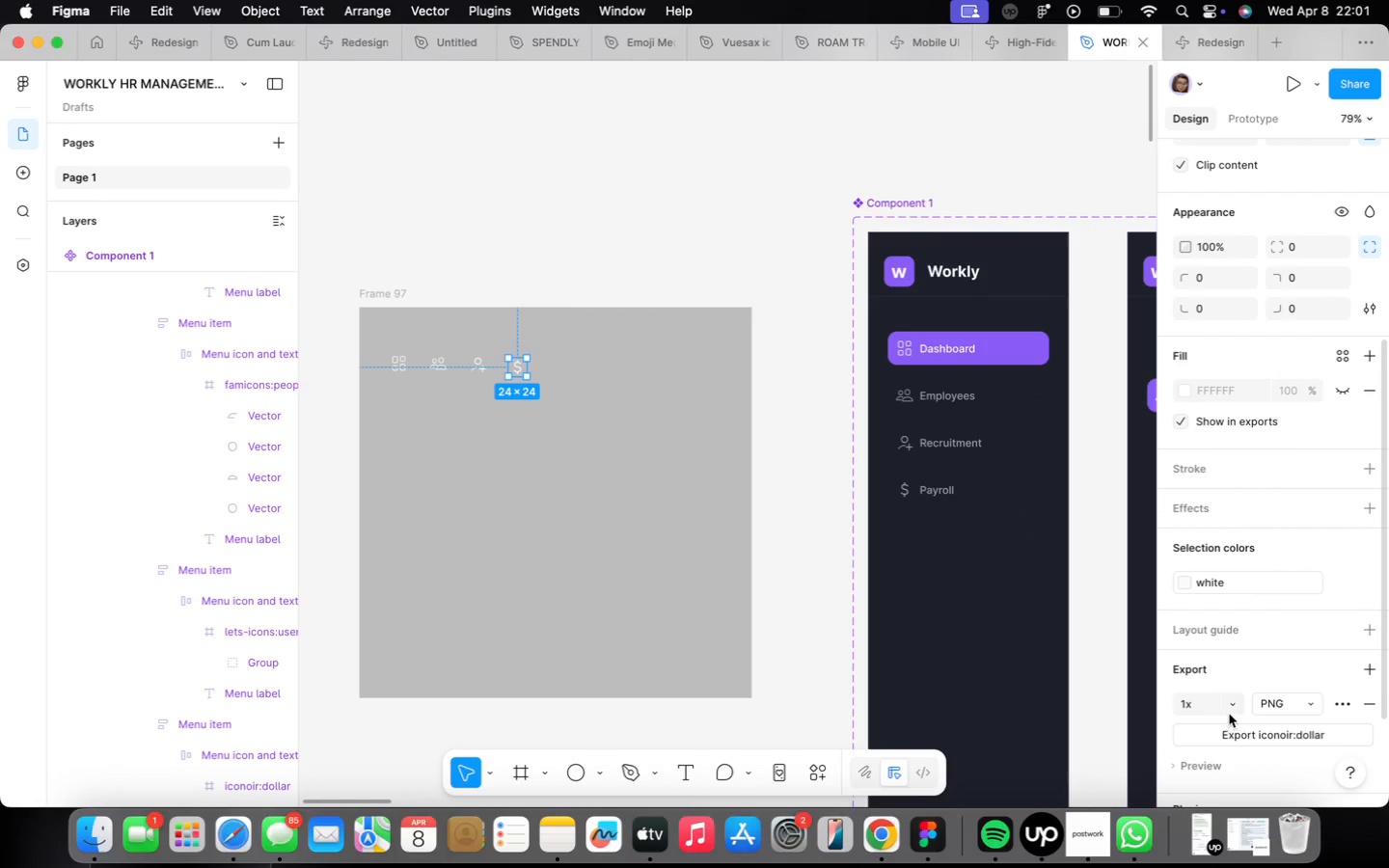 
left_click([1300, 702])
 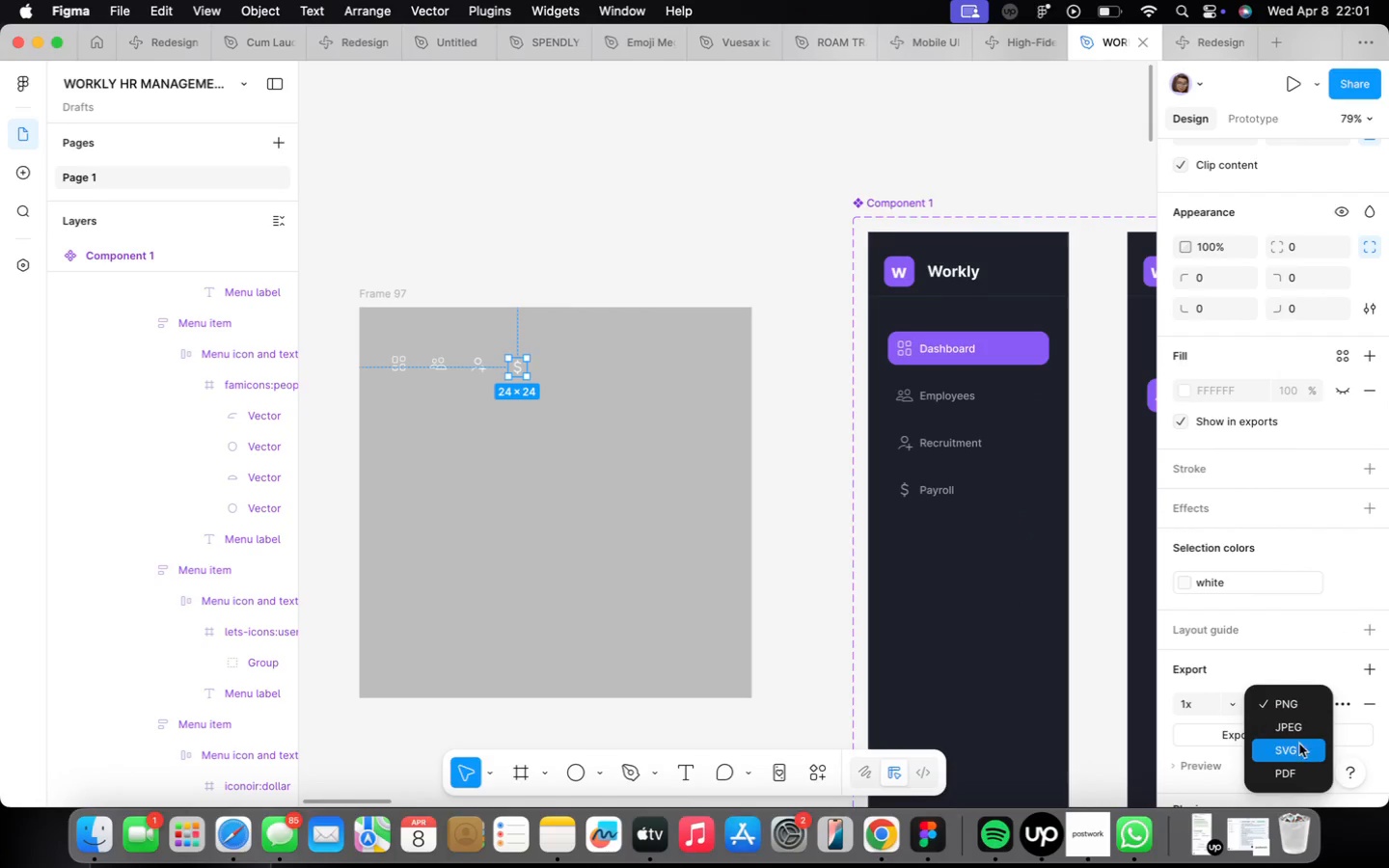 
left_click([1299, 751])
 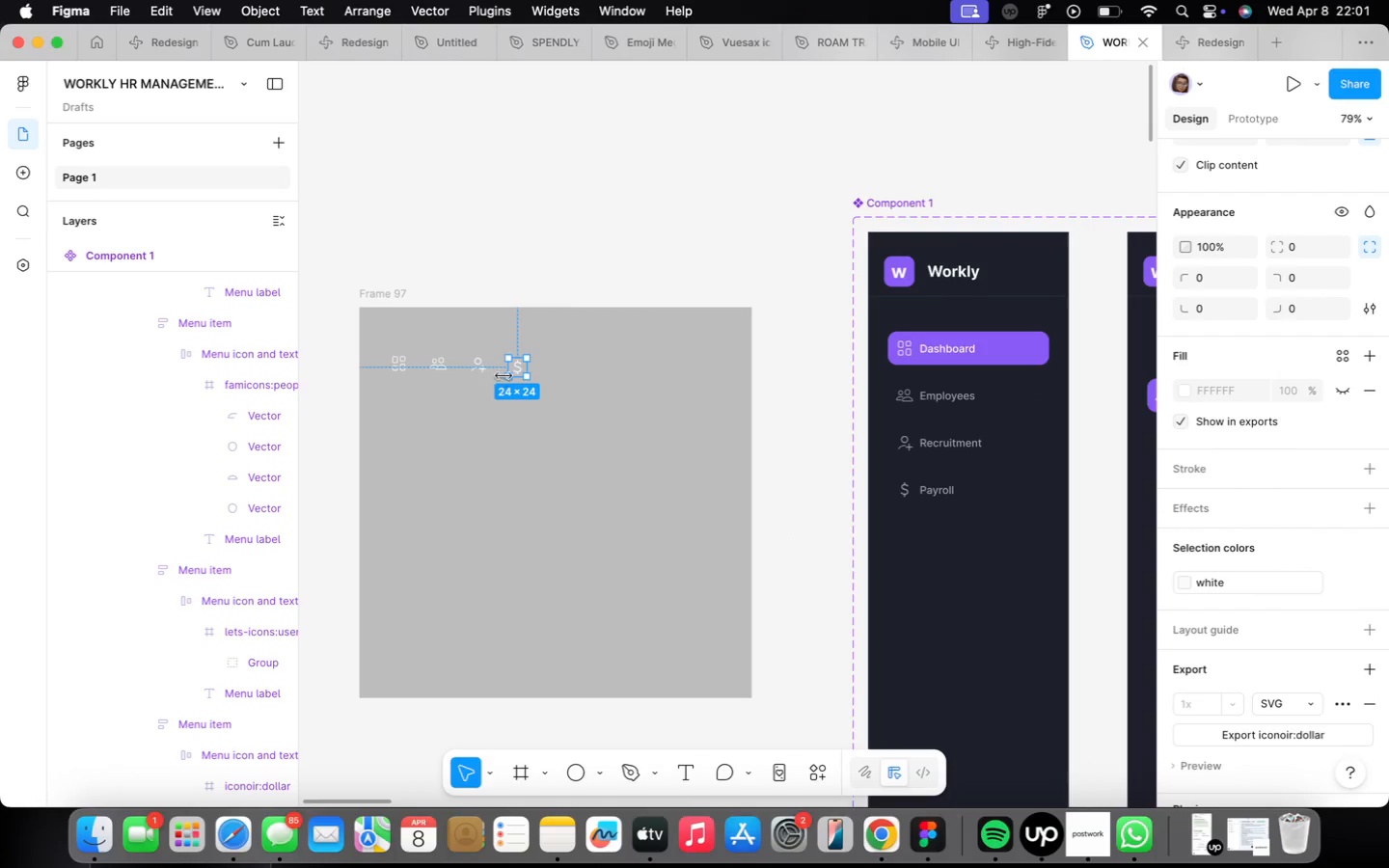 
left_click_drag(start_coordinate=[514, 366], to_coordinate=[508, 363])
 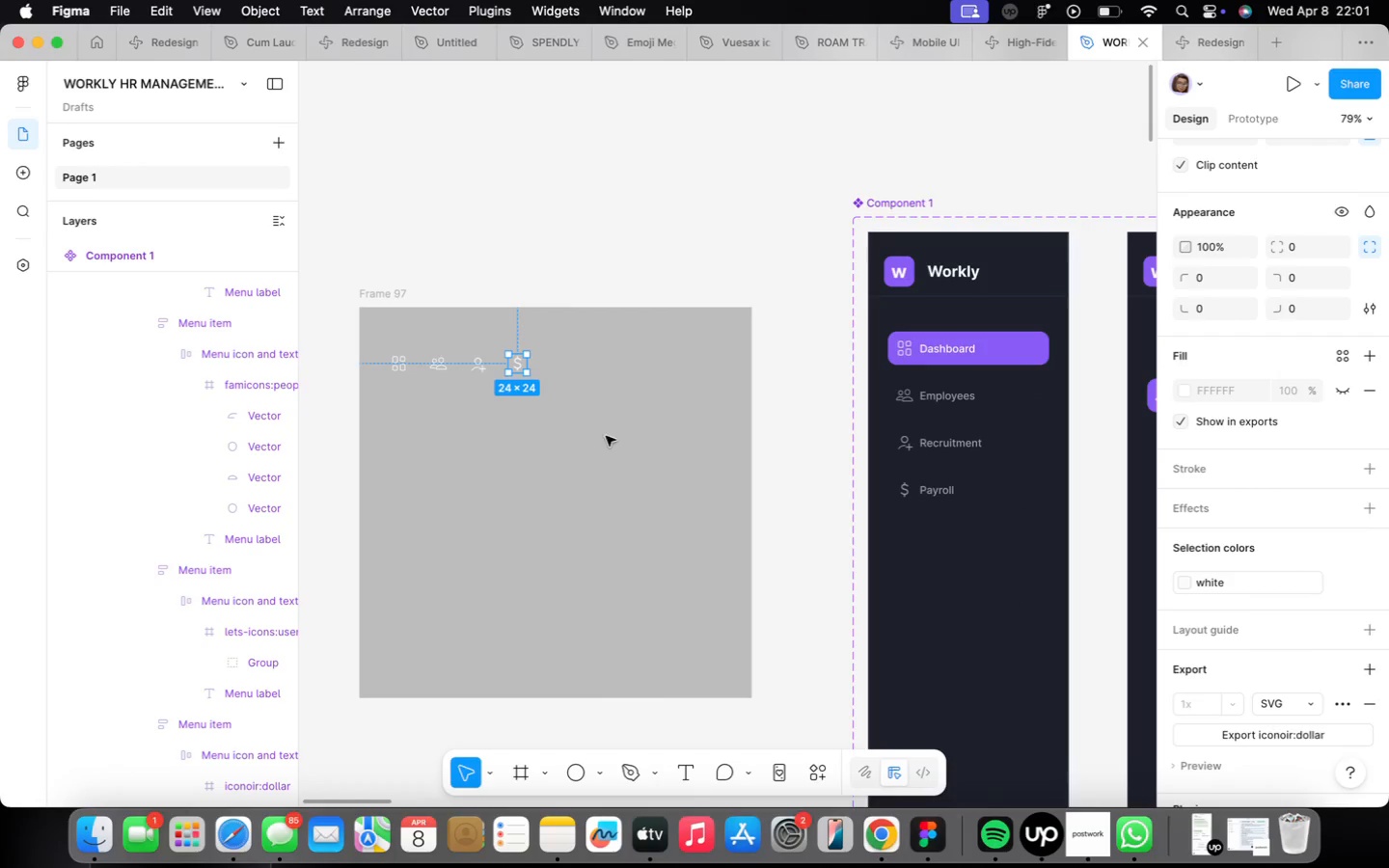 
left_click([606, 436])
 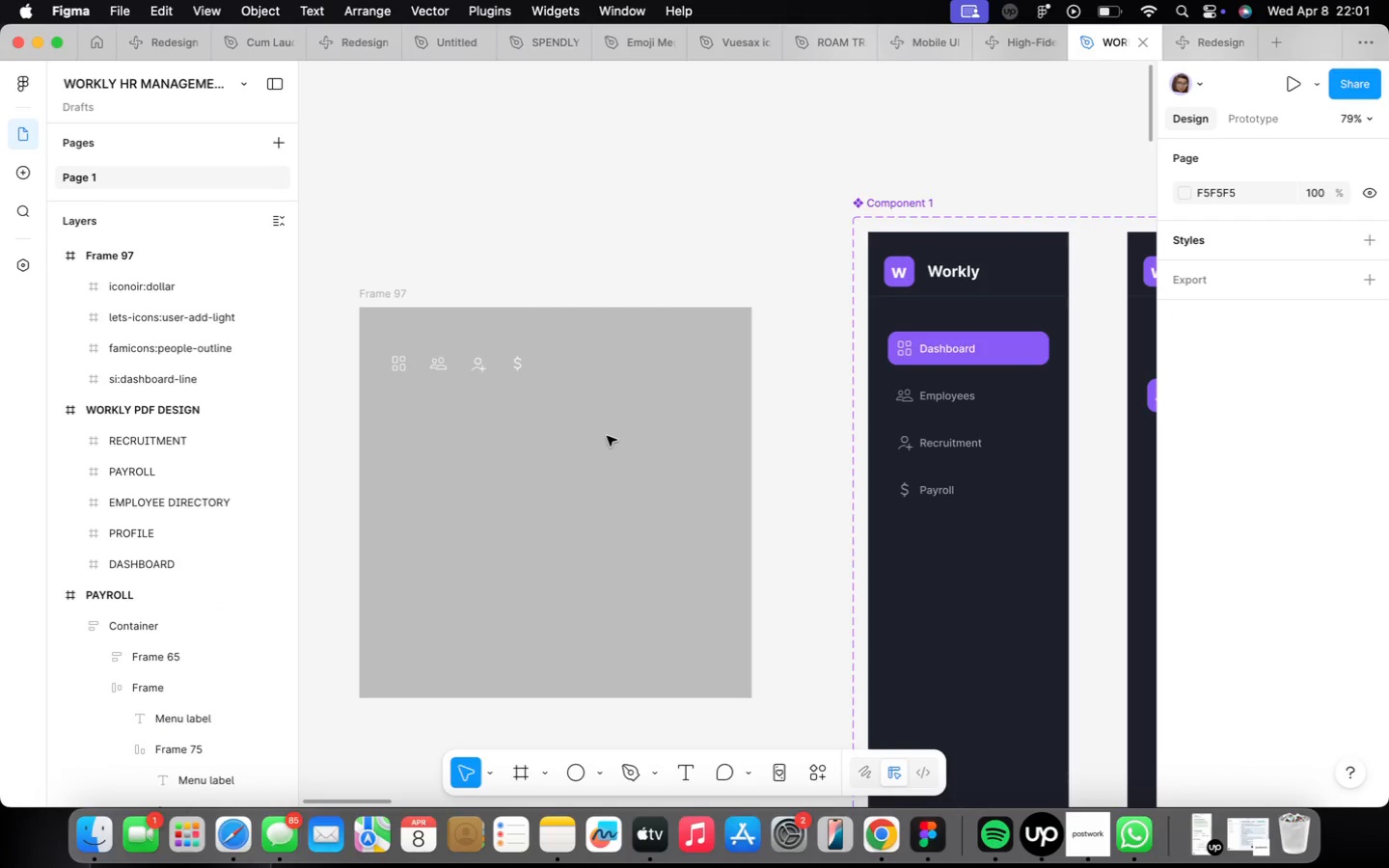 
scroll: coordinate [606, 436], scroll_direction: down, amount: 5.0
 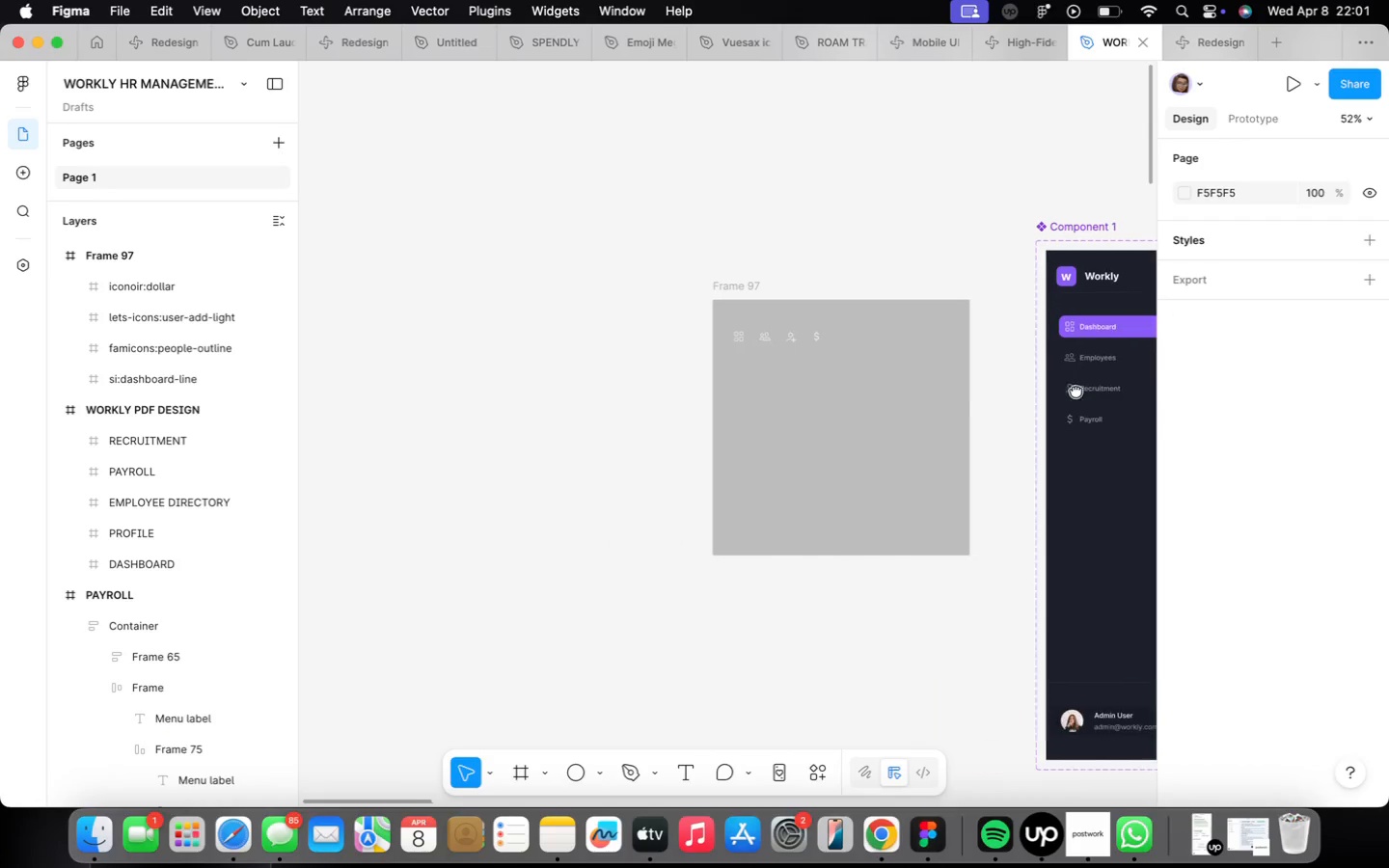 
scroll: coordinate [859, 361], scroll_direction: up, amount: 11.0
 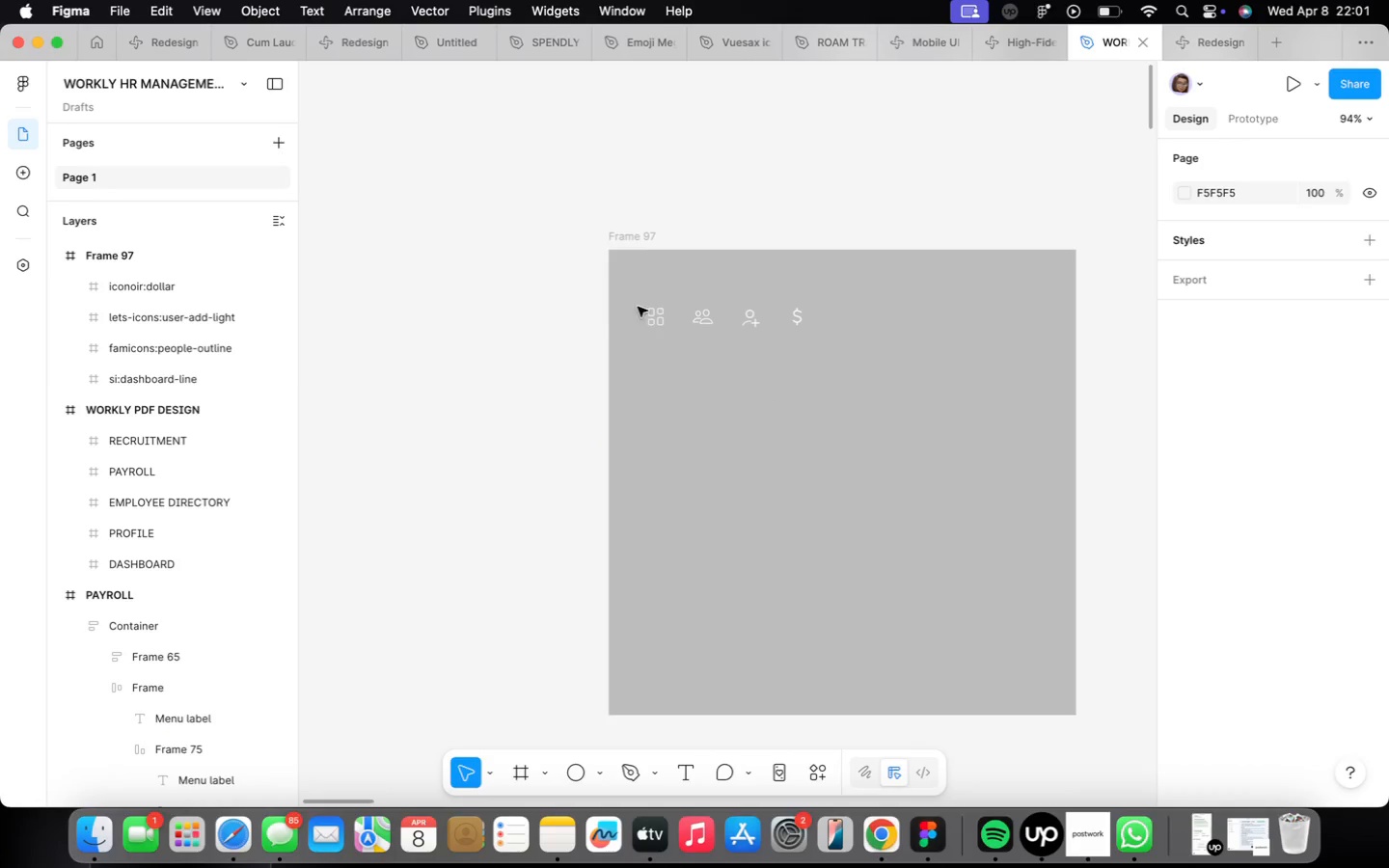 
left_click([653, 312])
 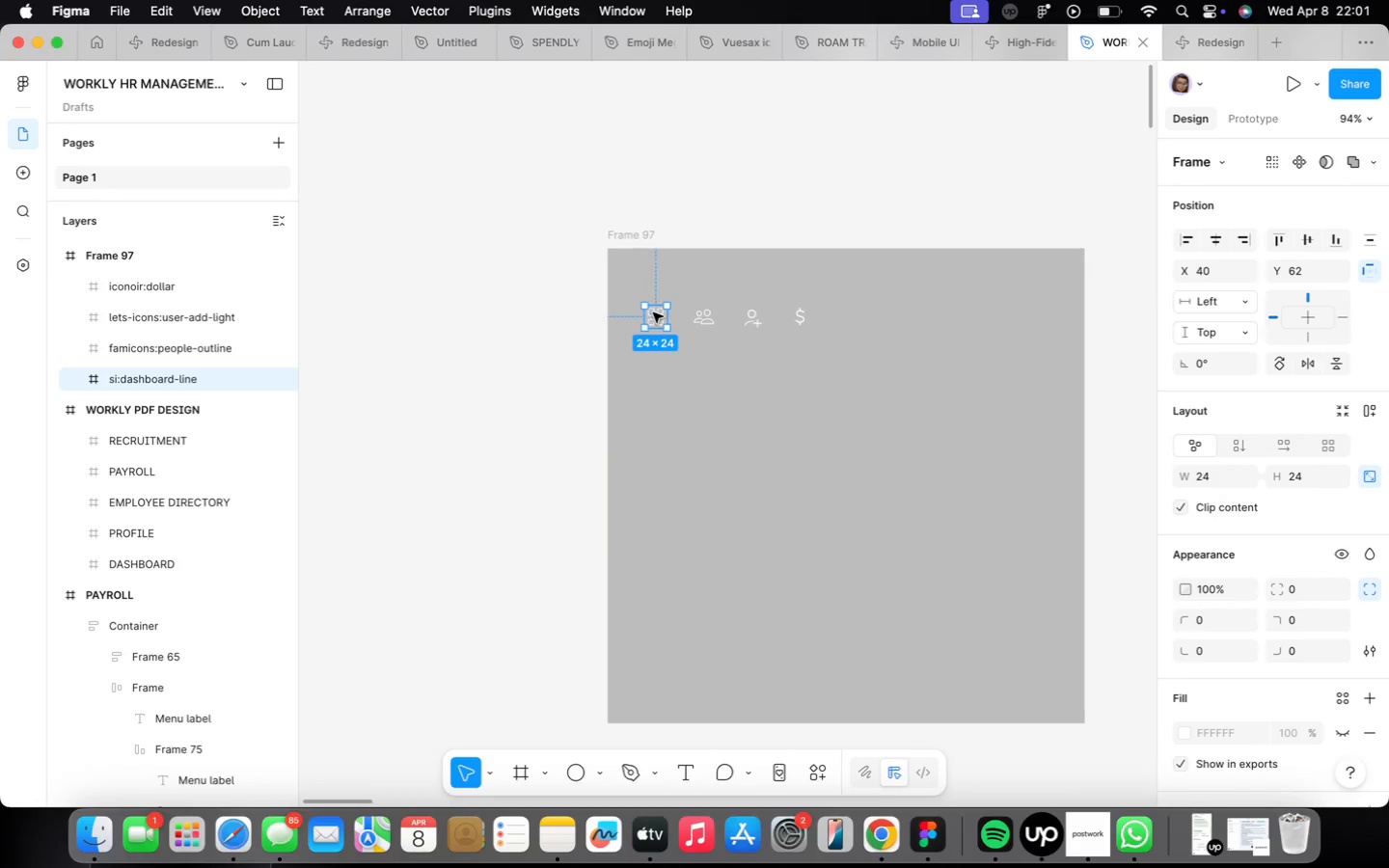 
scroll: coordinate [653, 312], scroll_direction: up, amount: 4.0
 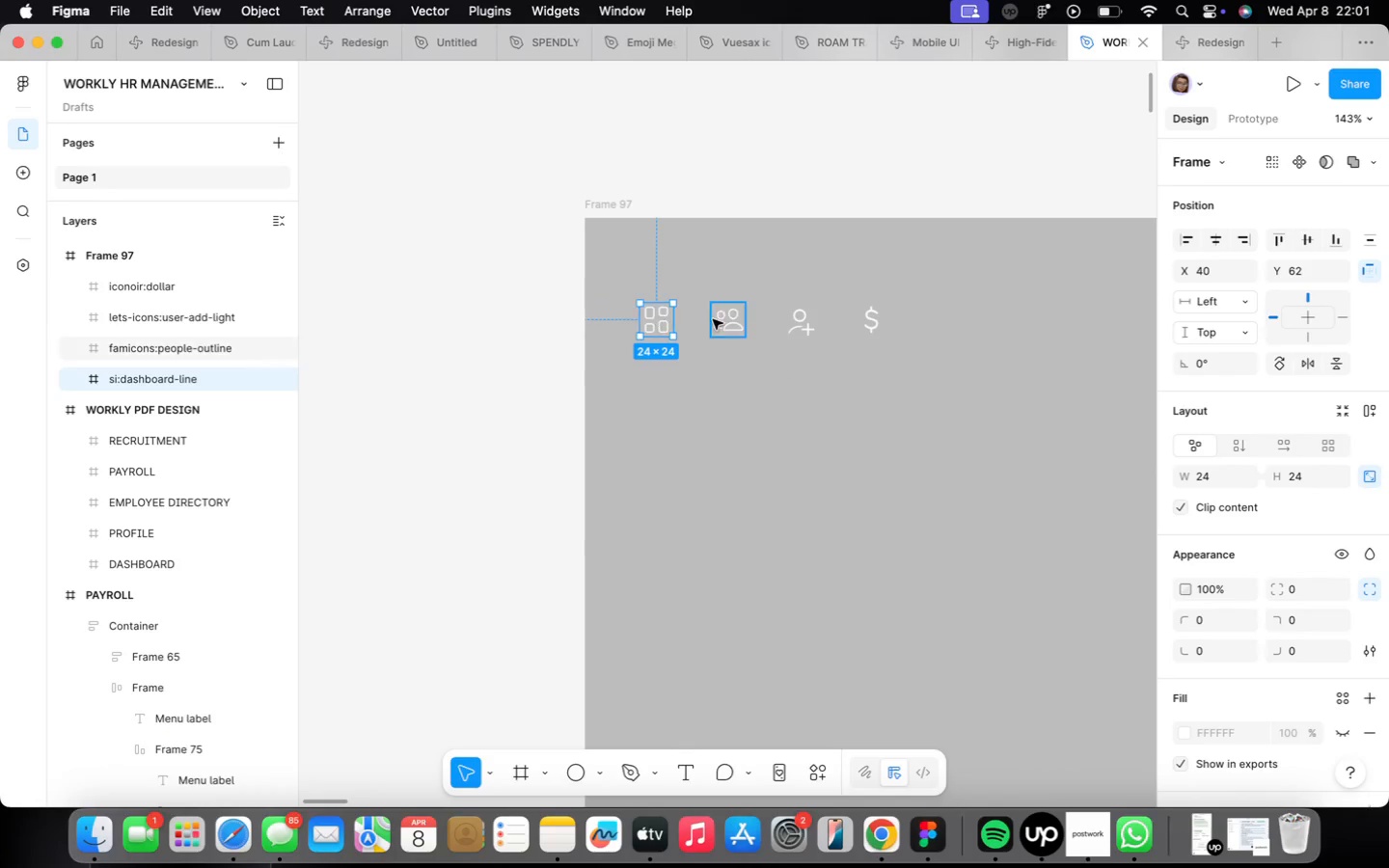 
hold_key(key=ShiftLeft, duration=2.5)
left_click([825, 327])
 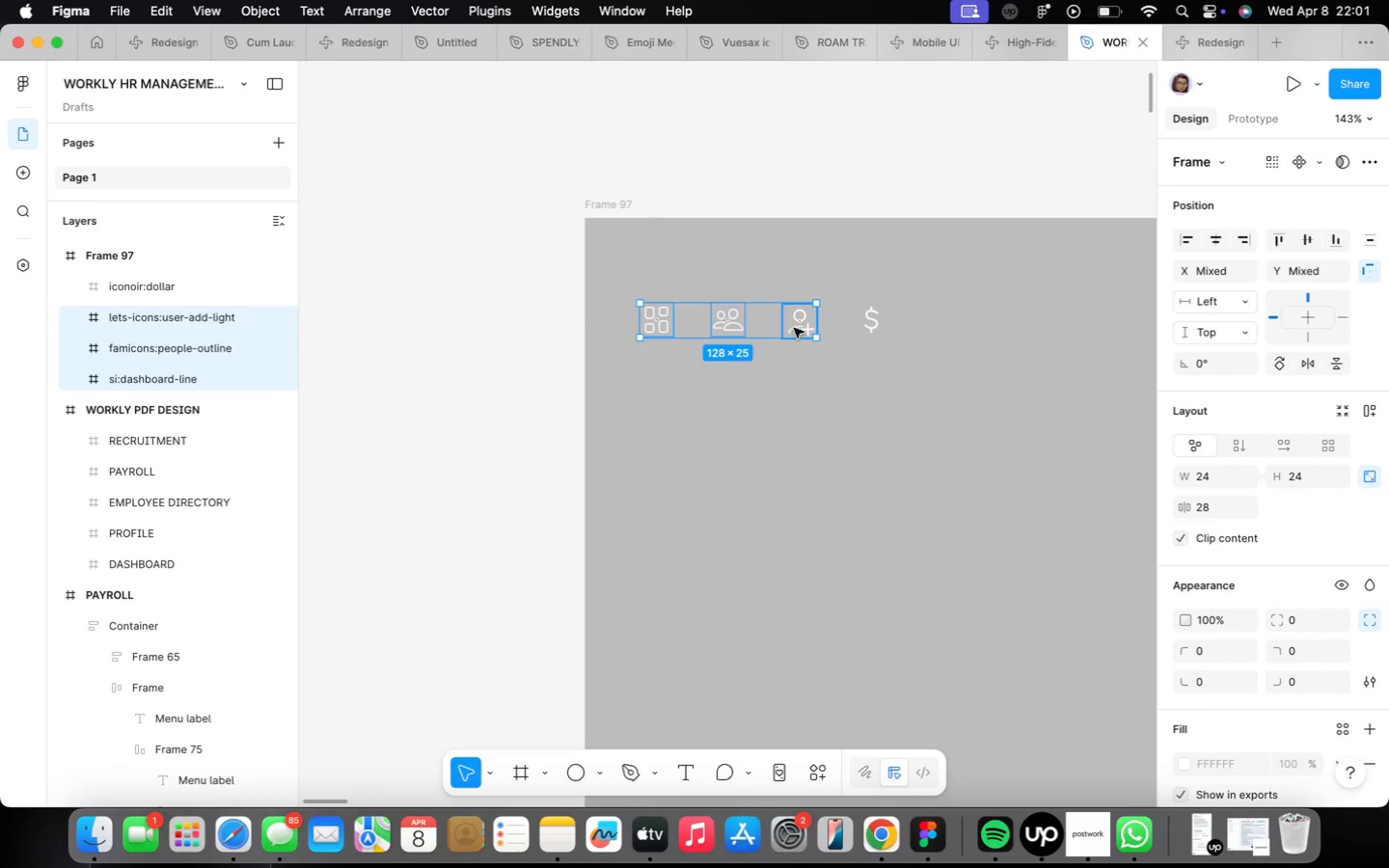 
left_click([877, 317])
 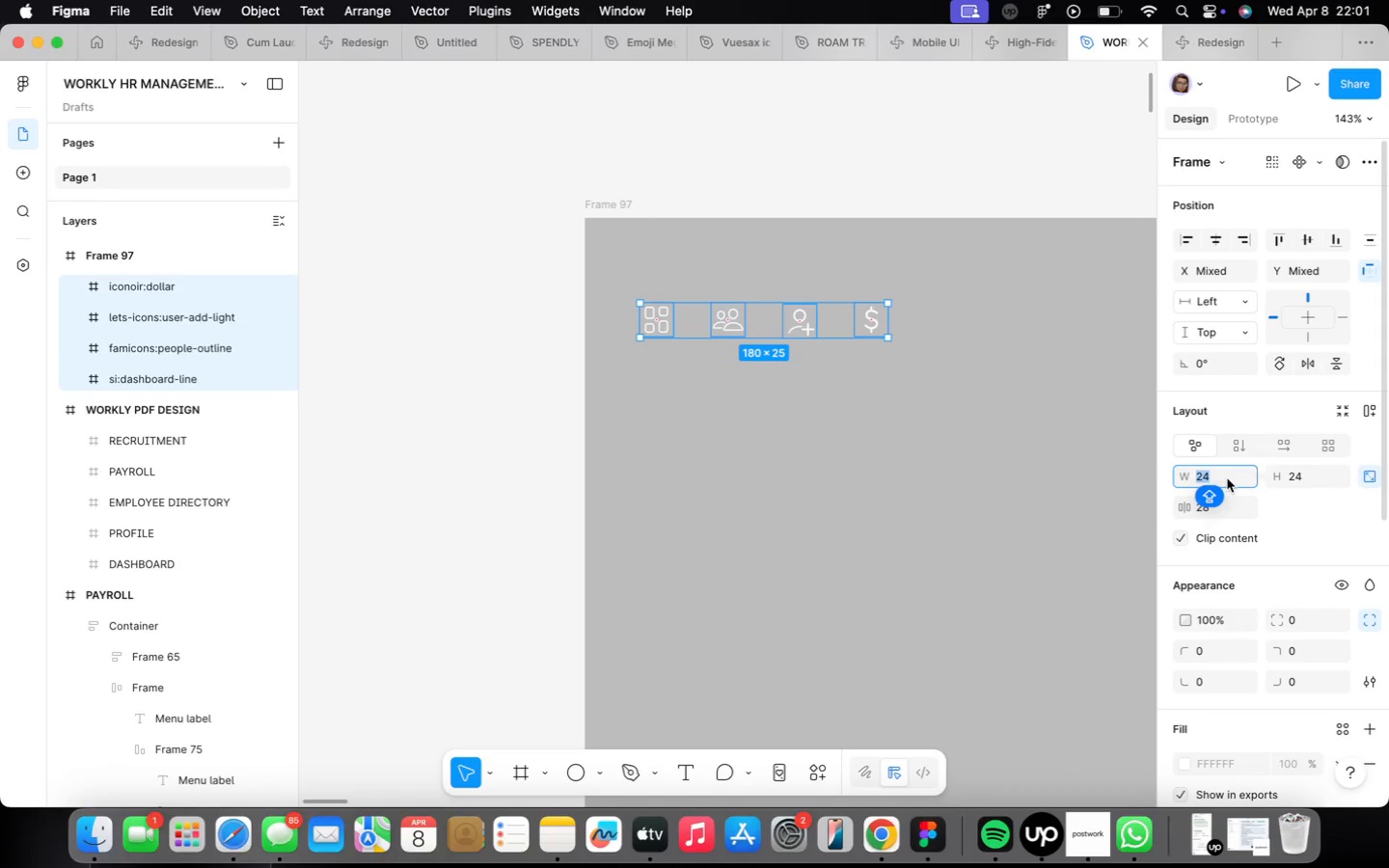 
key(Alt+4)
 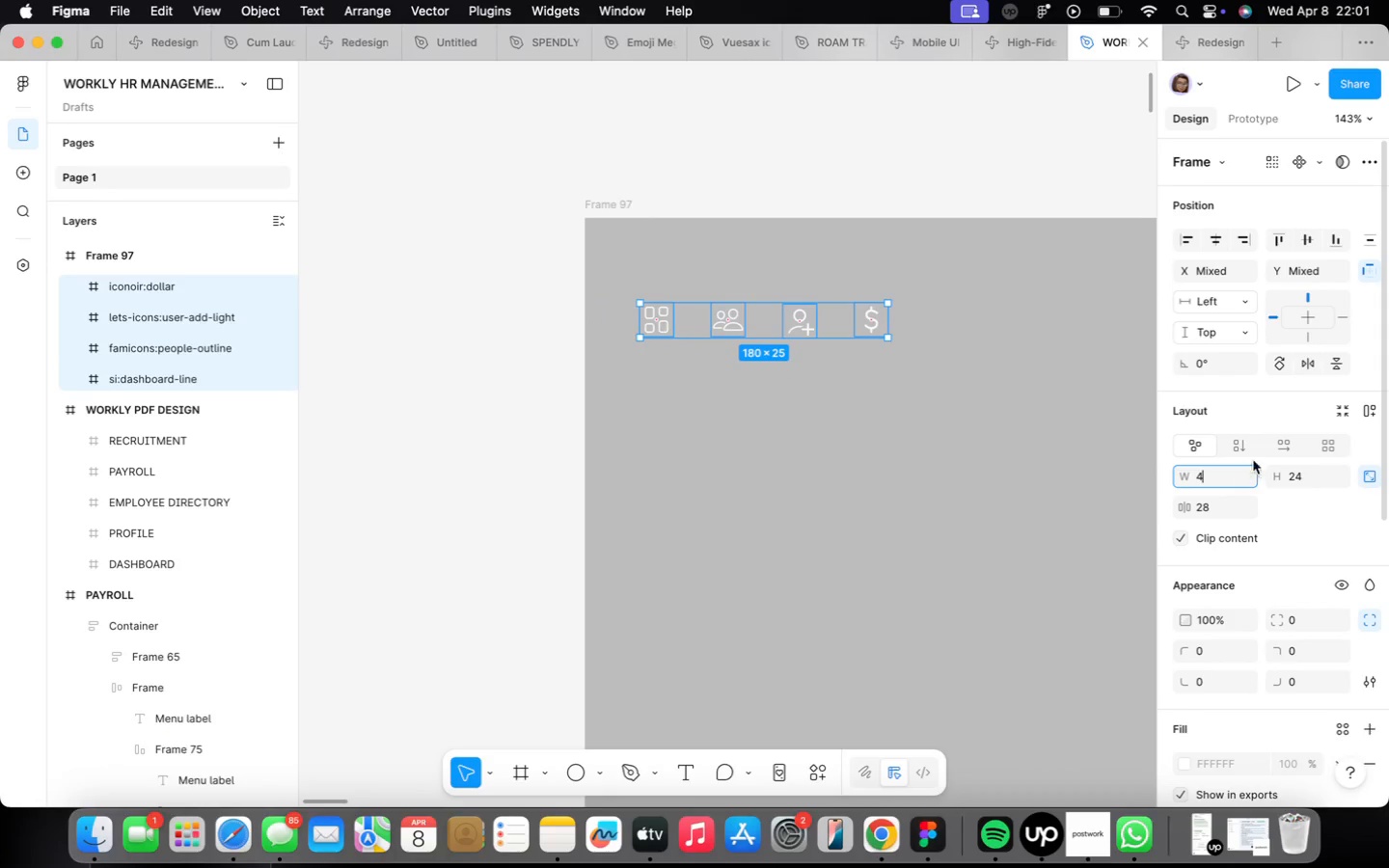 
key(Alt+0)
 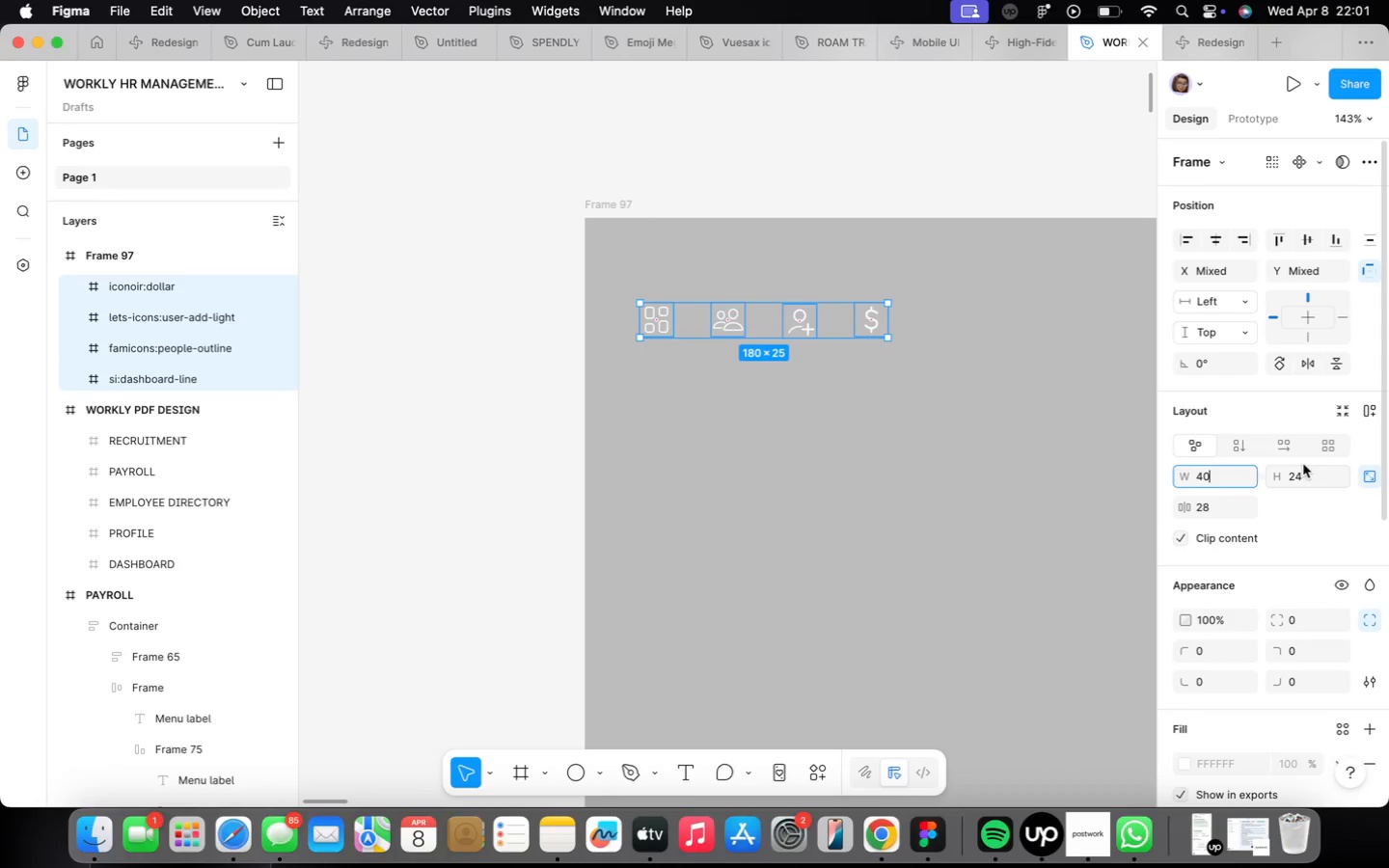 
left_click([1303, 465])
 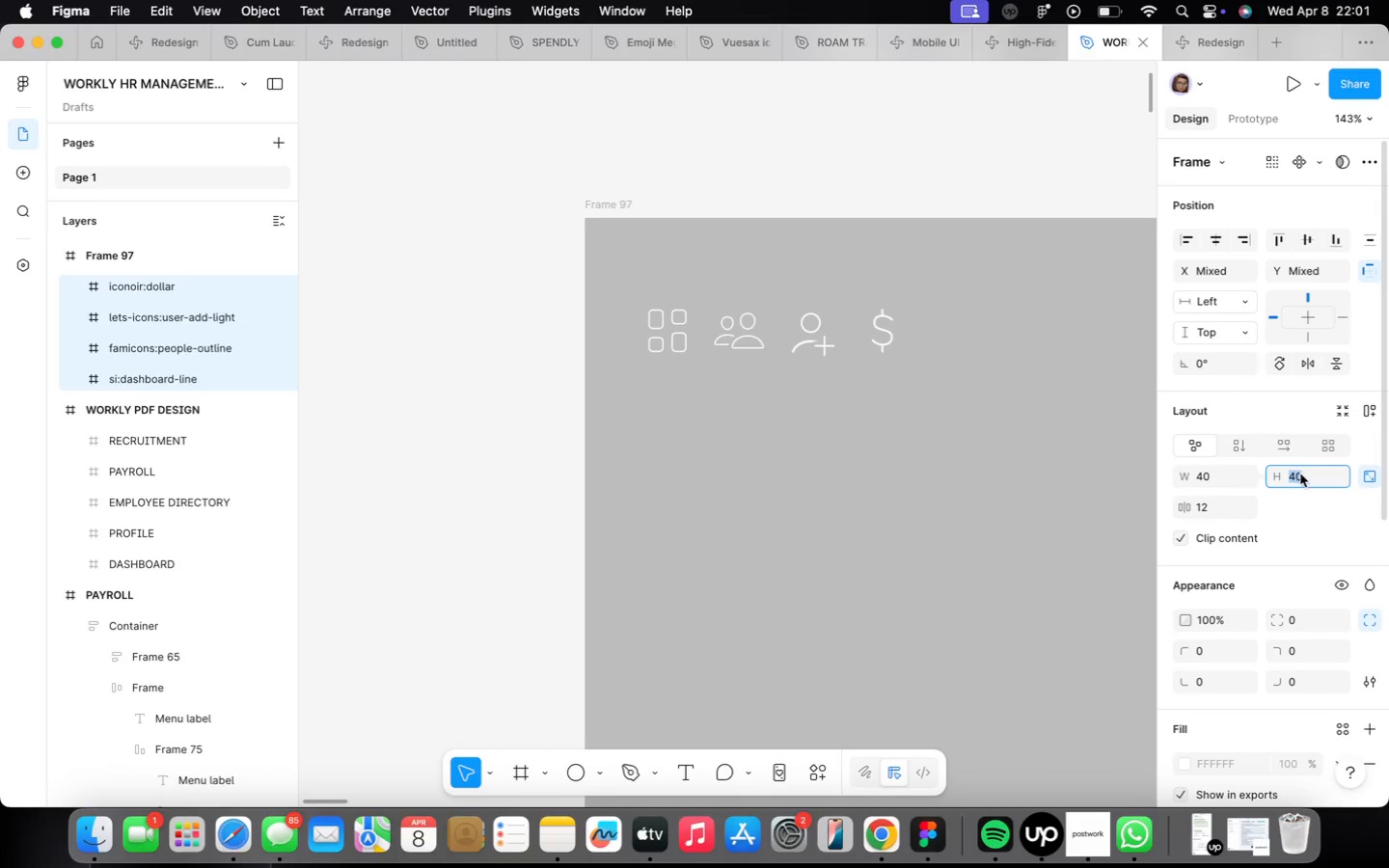 
left_click([912, 486])
 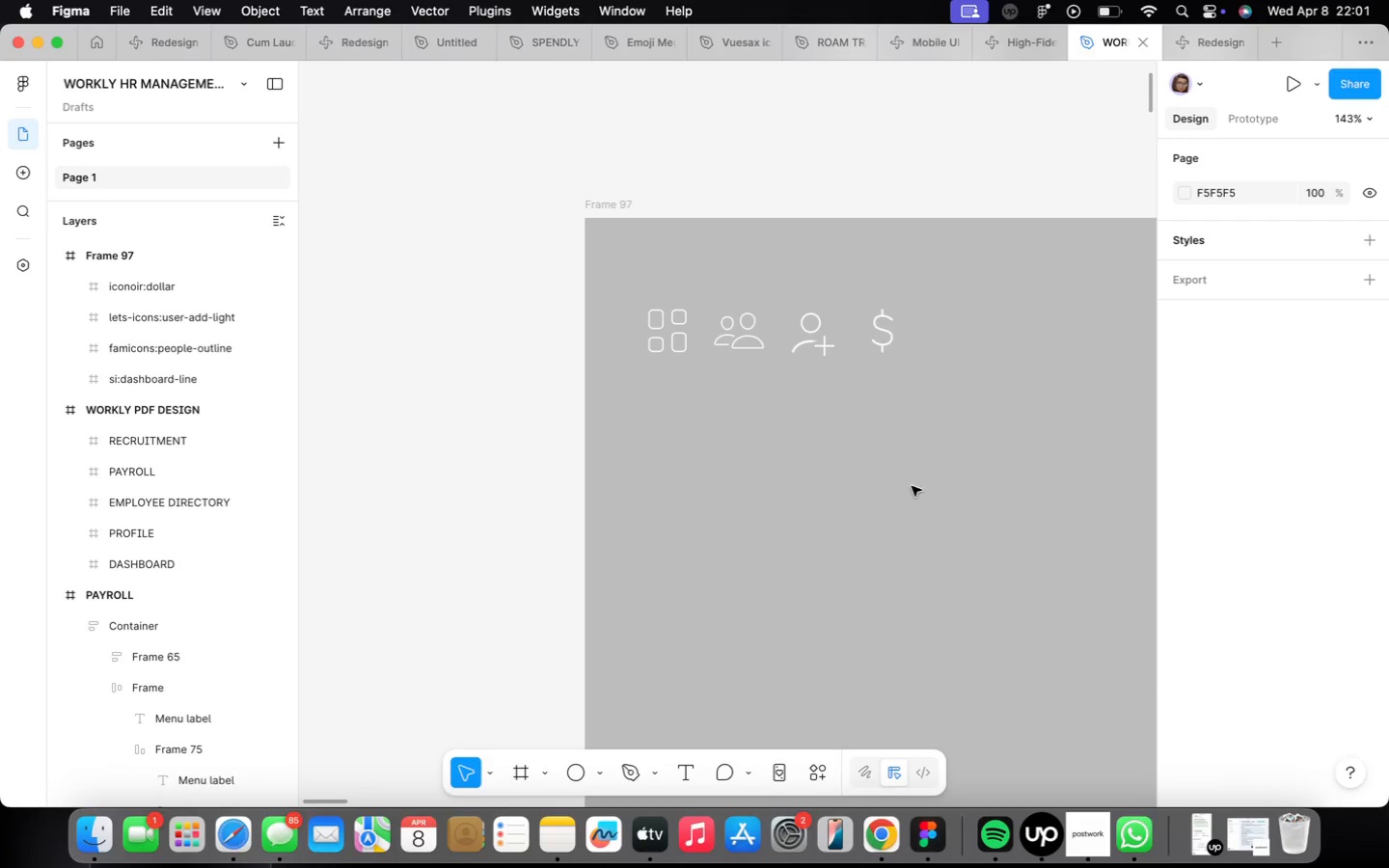 
scroll: coordinate [912, 486], scroll_direction: down, amount: 15.0
 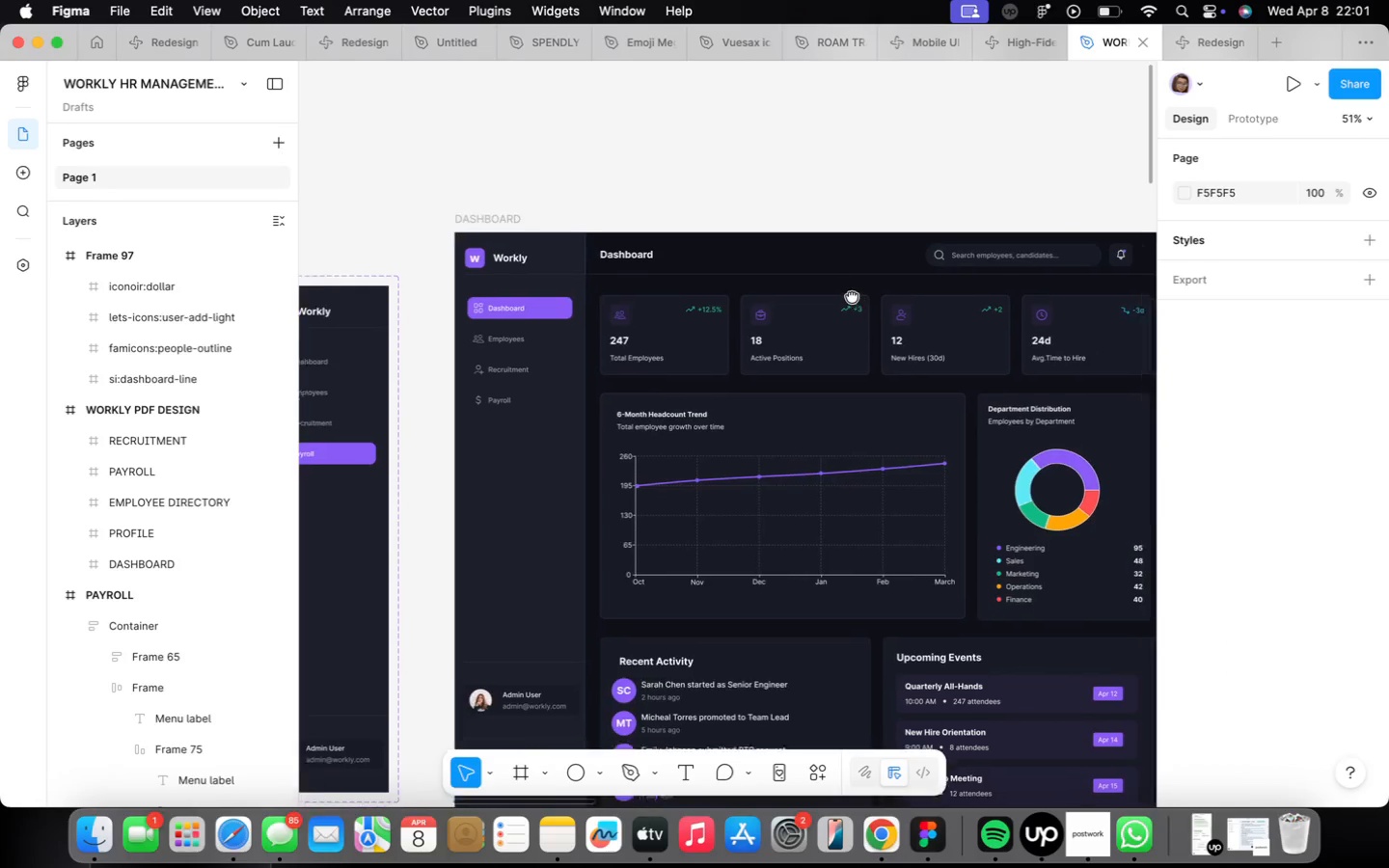 
wait(6.83)
 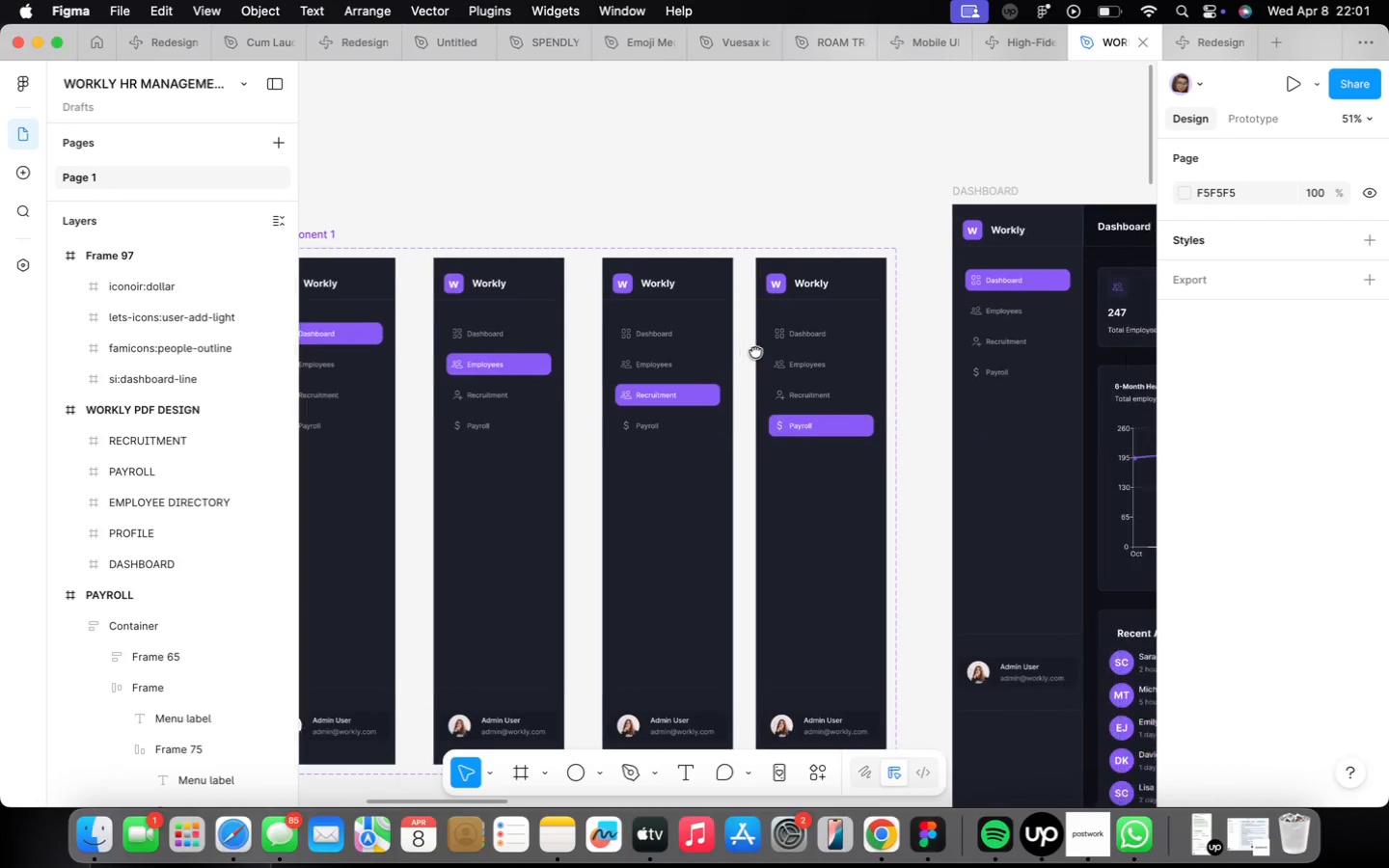 
double_click([1078, 232])
 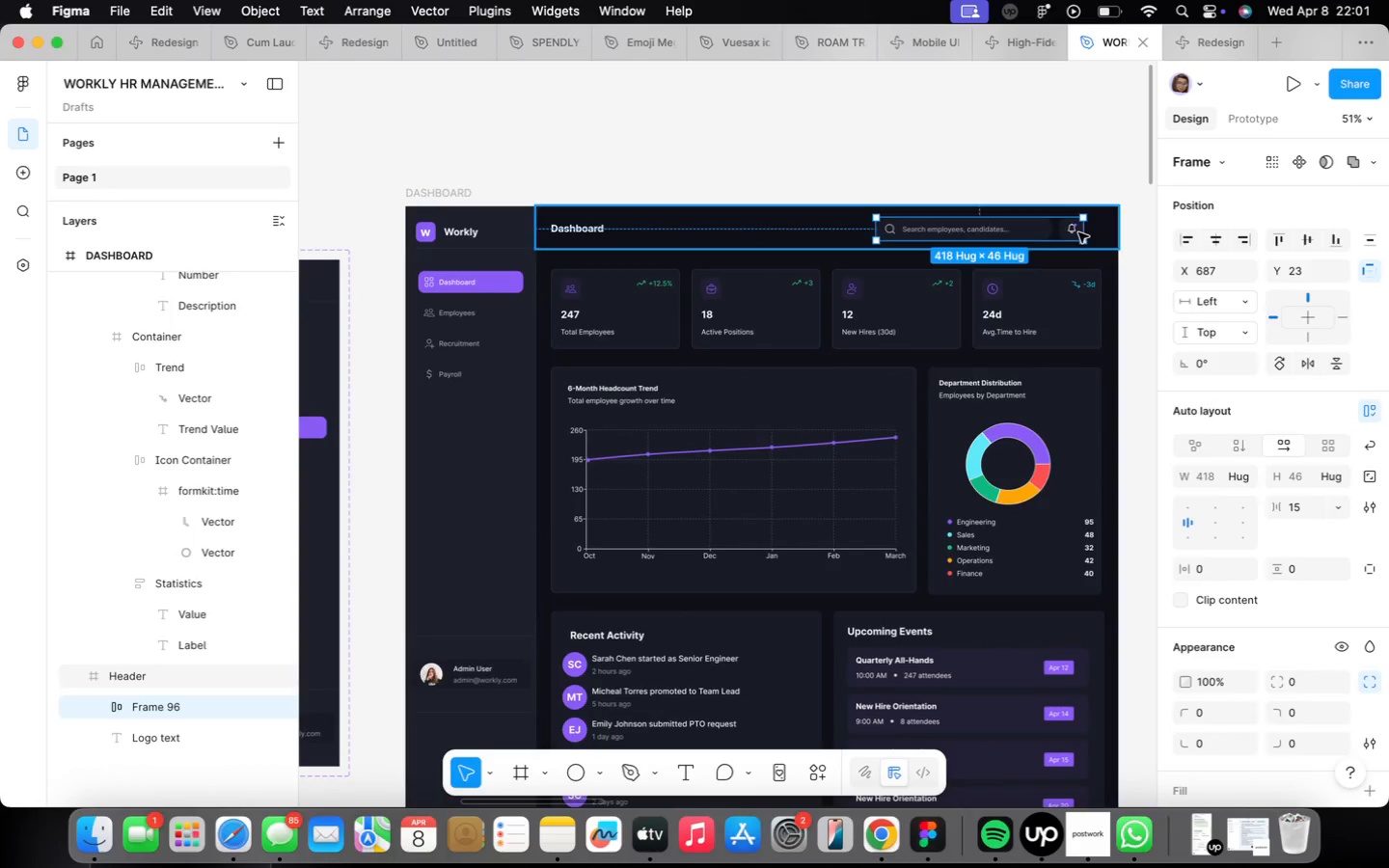 
triple_click([1078, 232])
 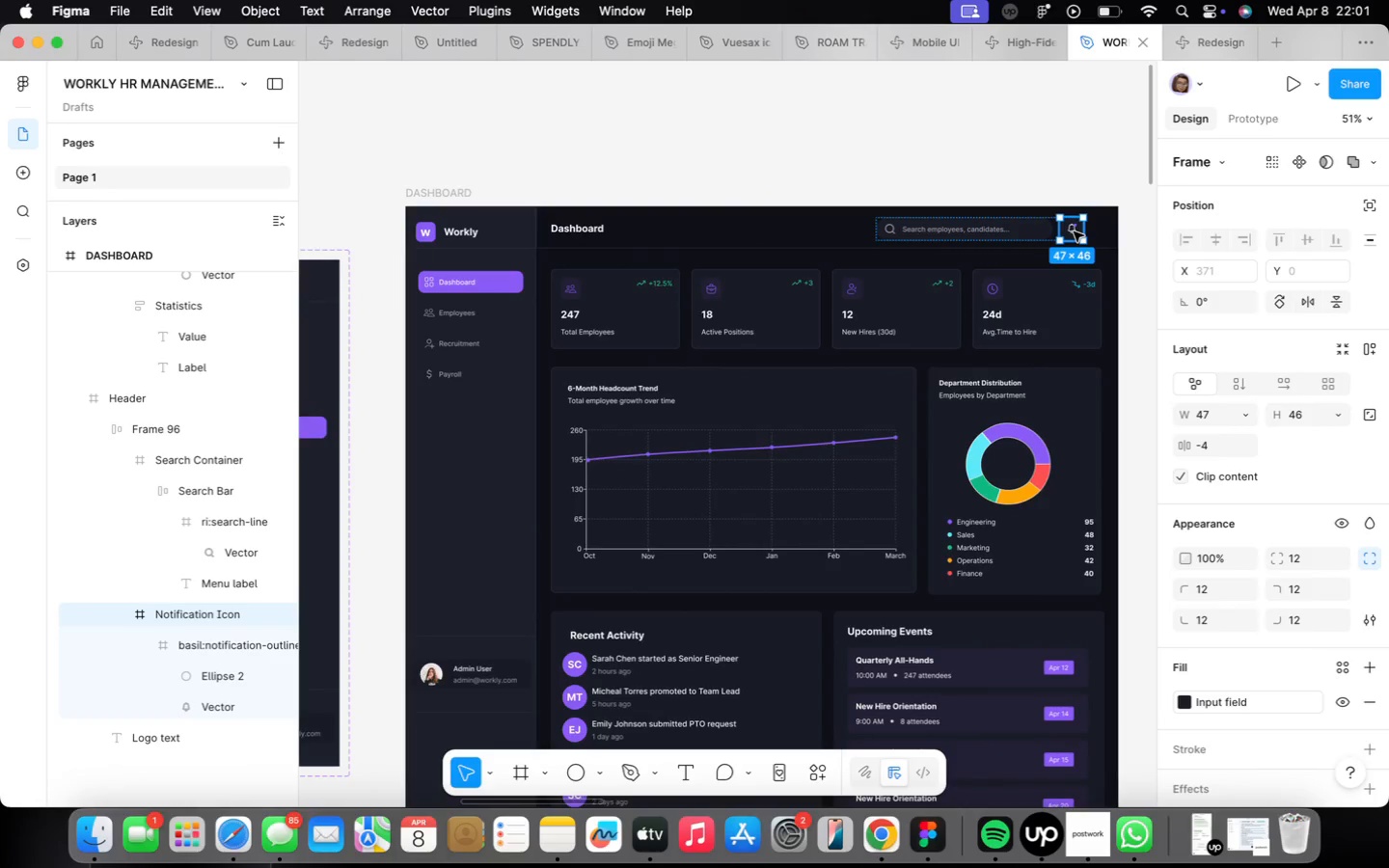 
double_click([1074, 231])
 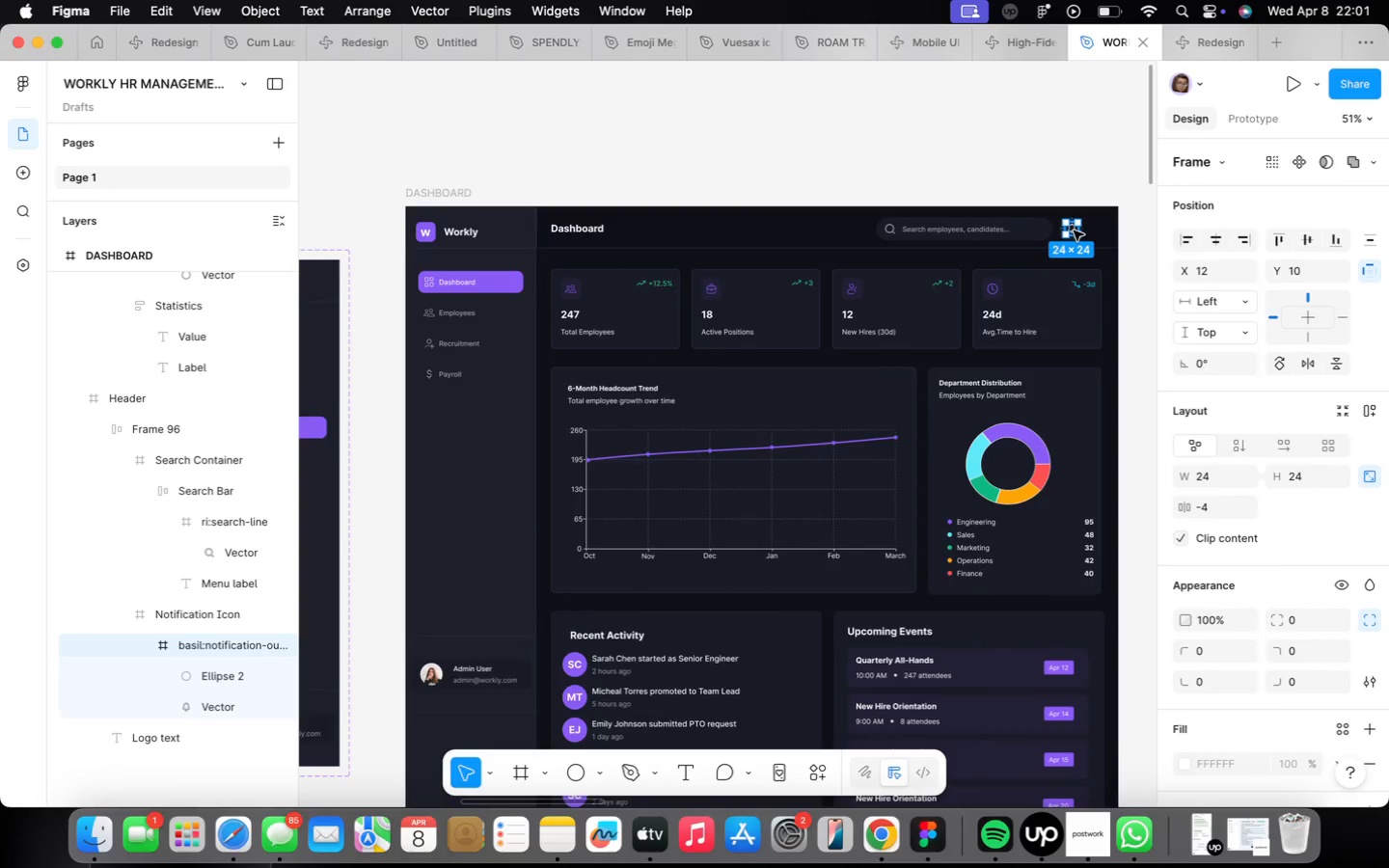 
right_click([1074, 231])
 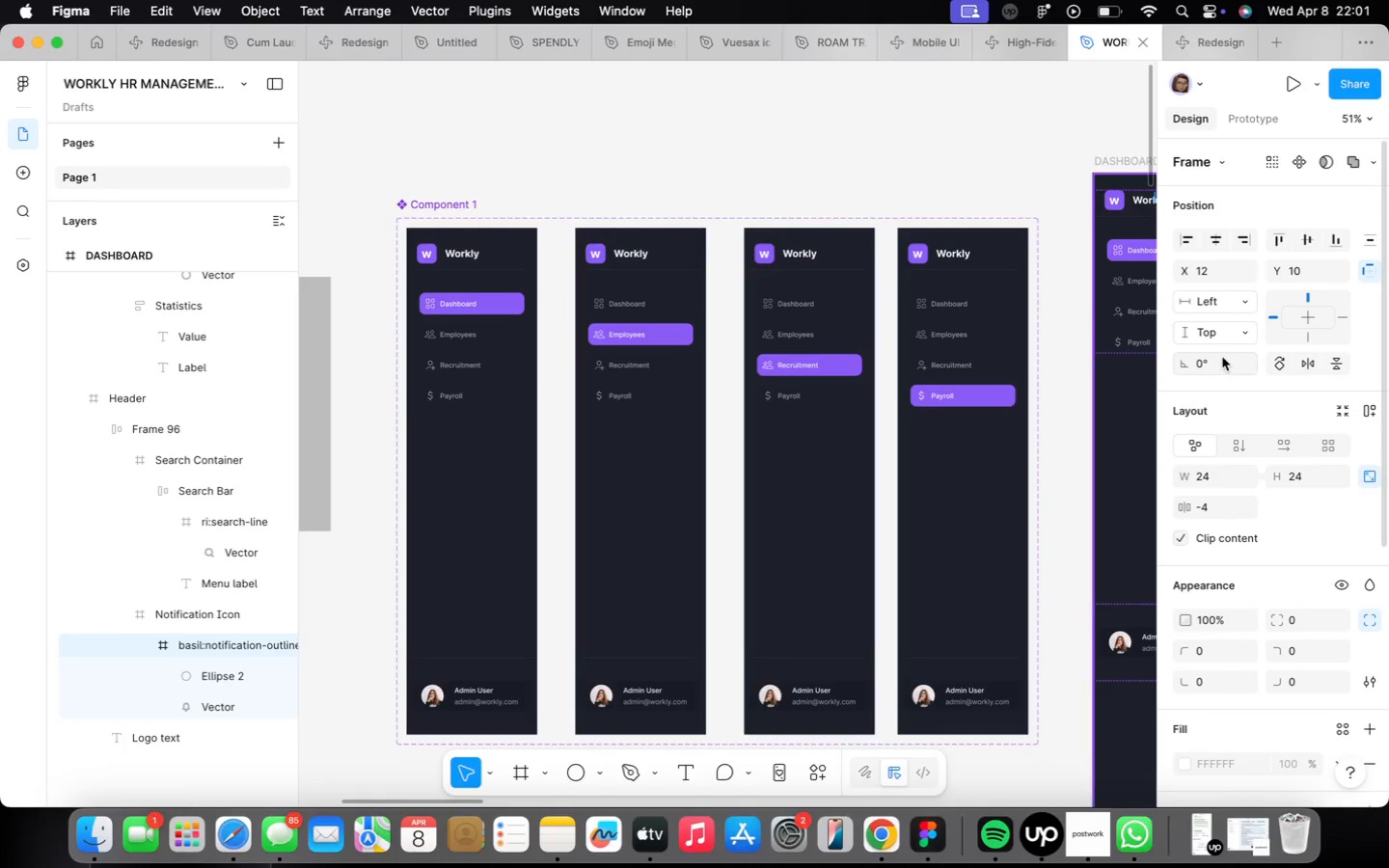 
wait(5.33)
 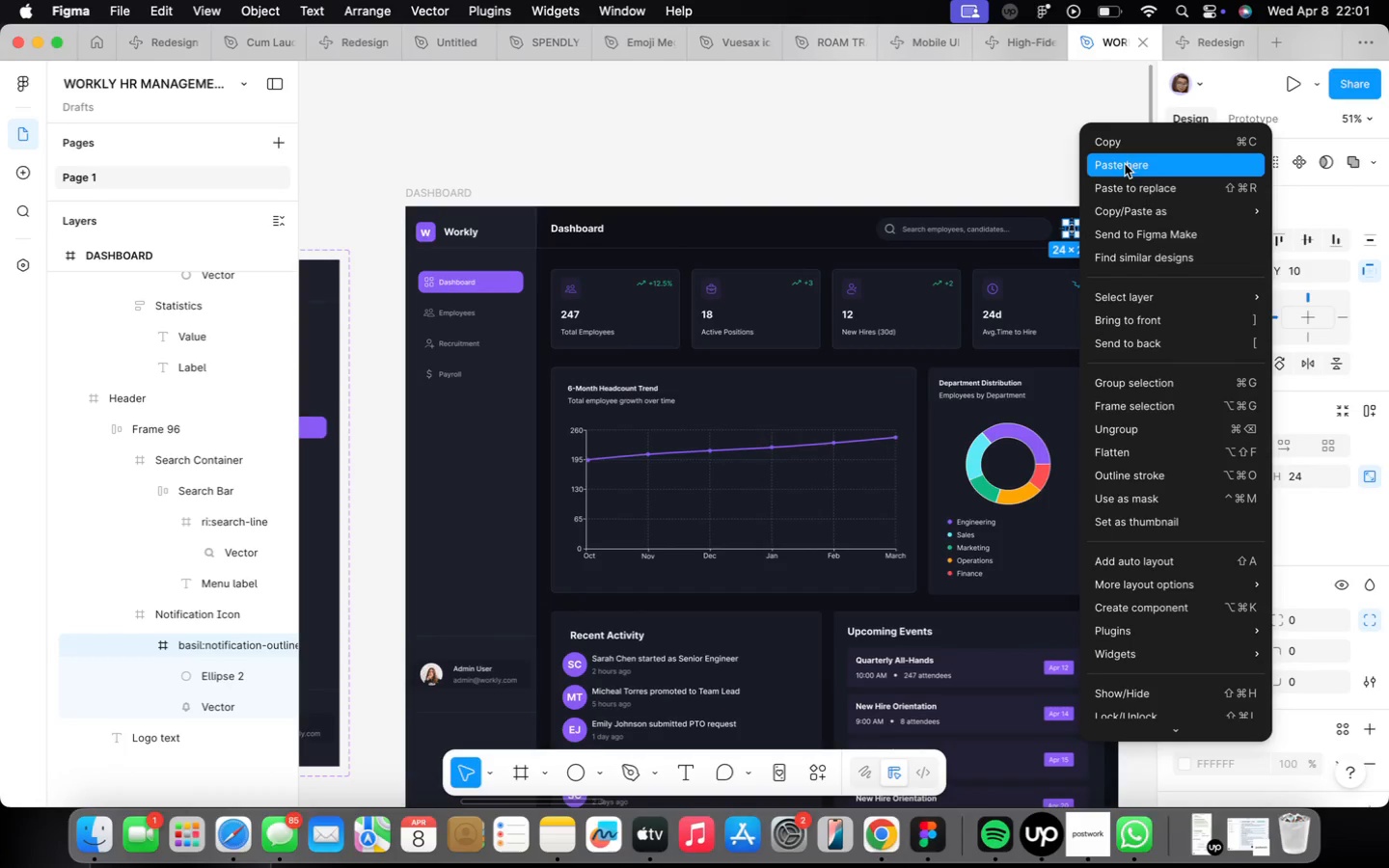 
scroll: coordinate [462, 332], scroll_direction: up, amount: 9.0
 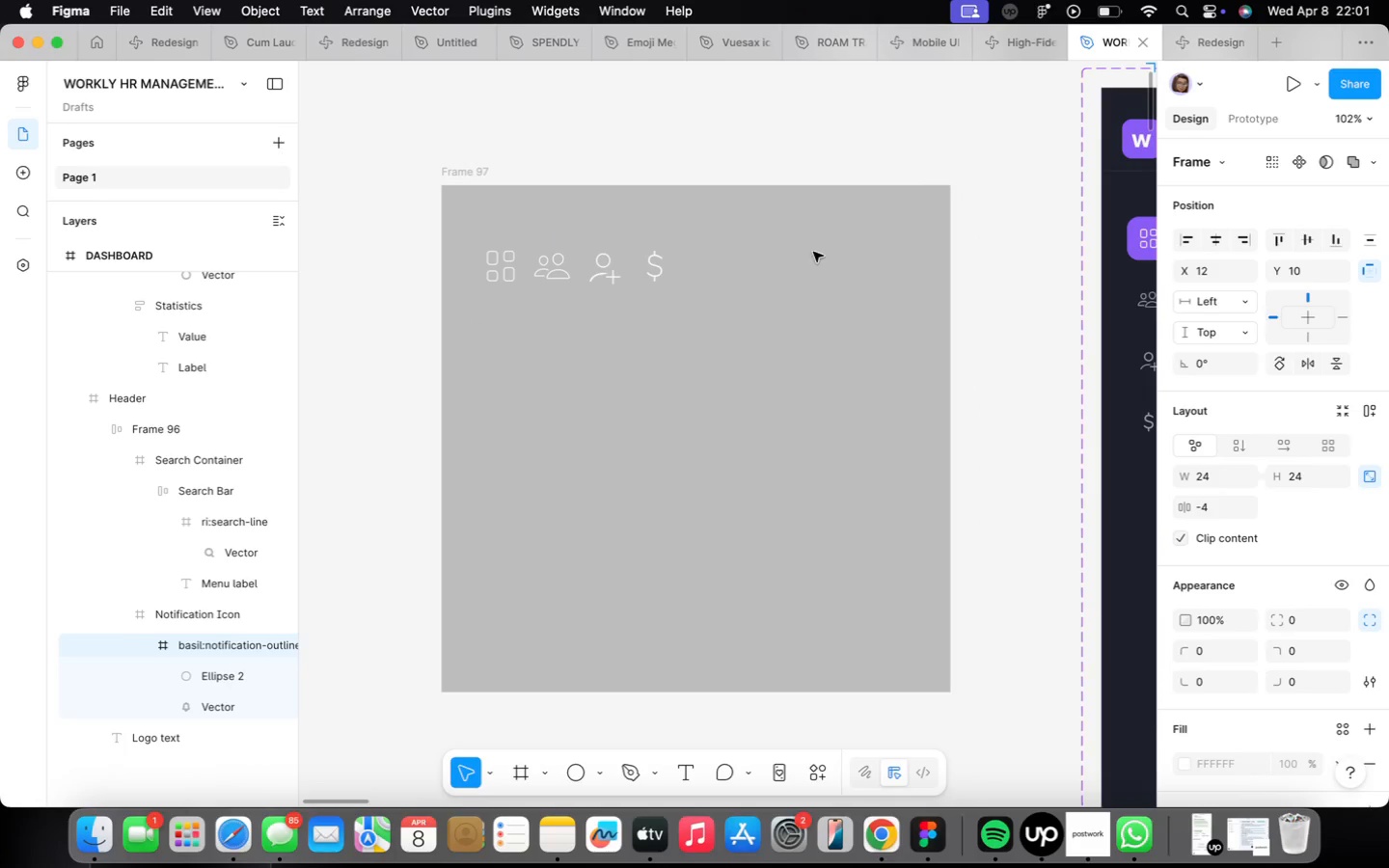 
left_click([816, 253])
 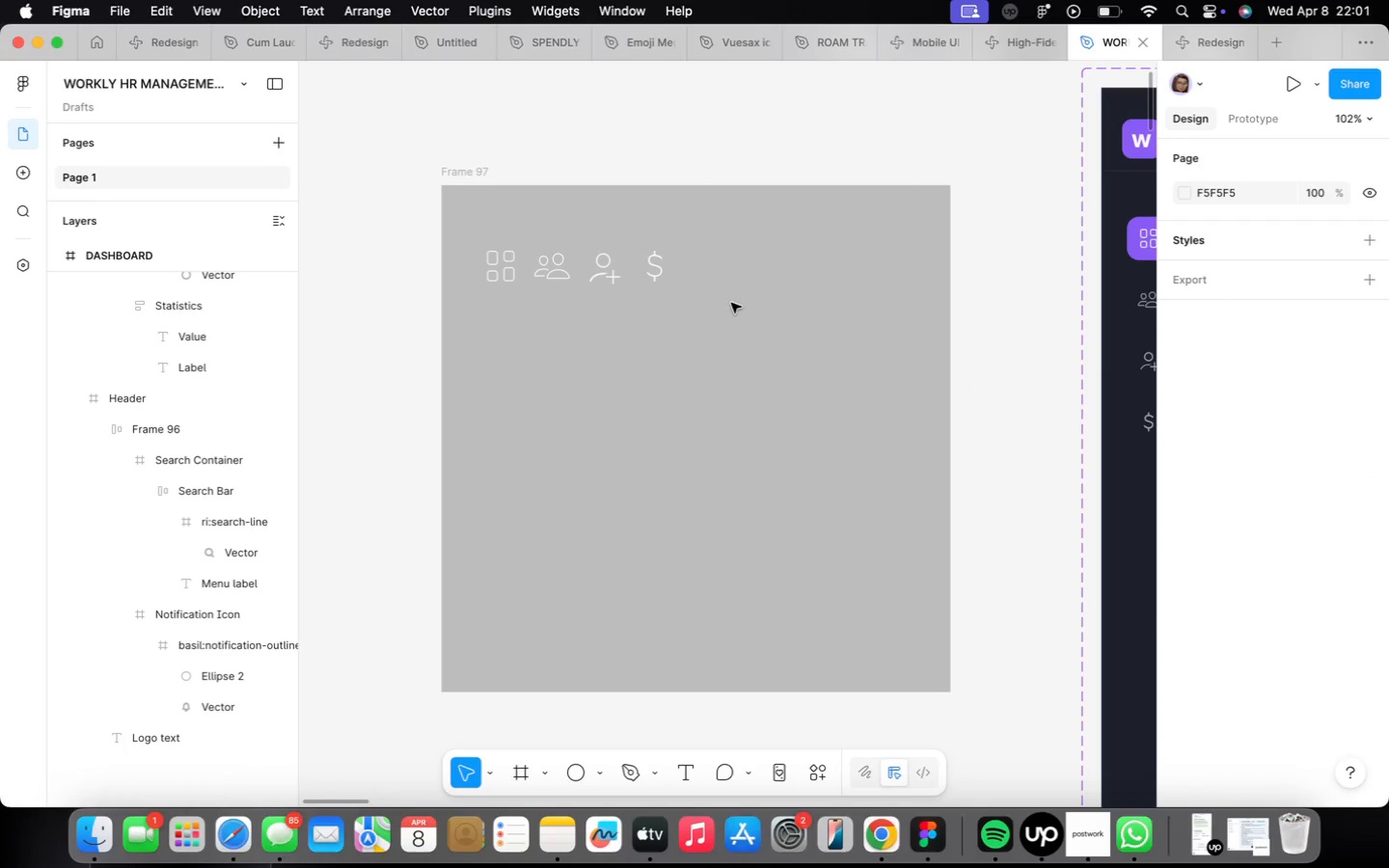 
right_click([722, 310])
 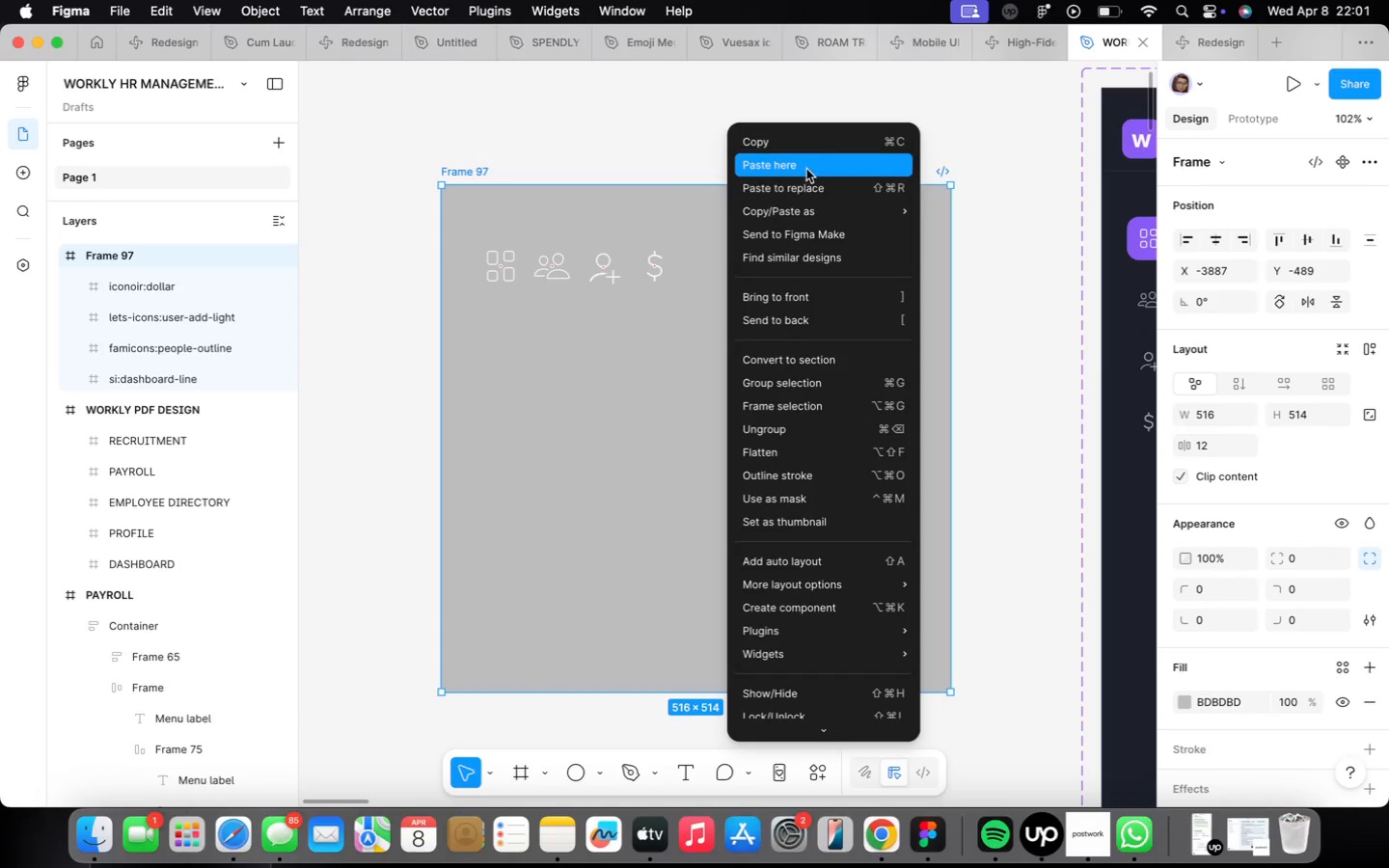 
left_click([806, 158])
 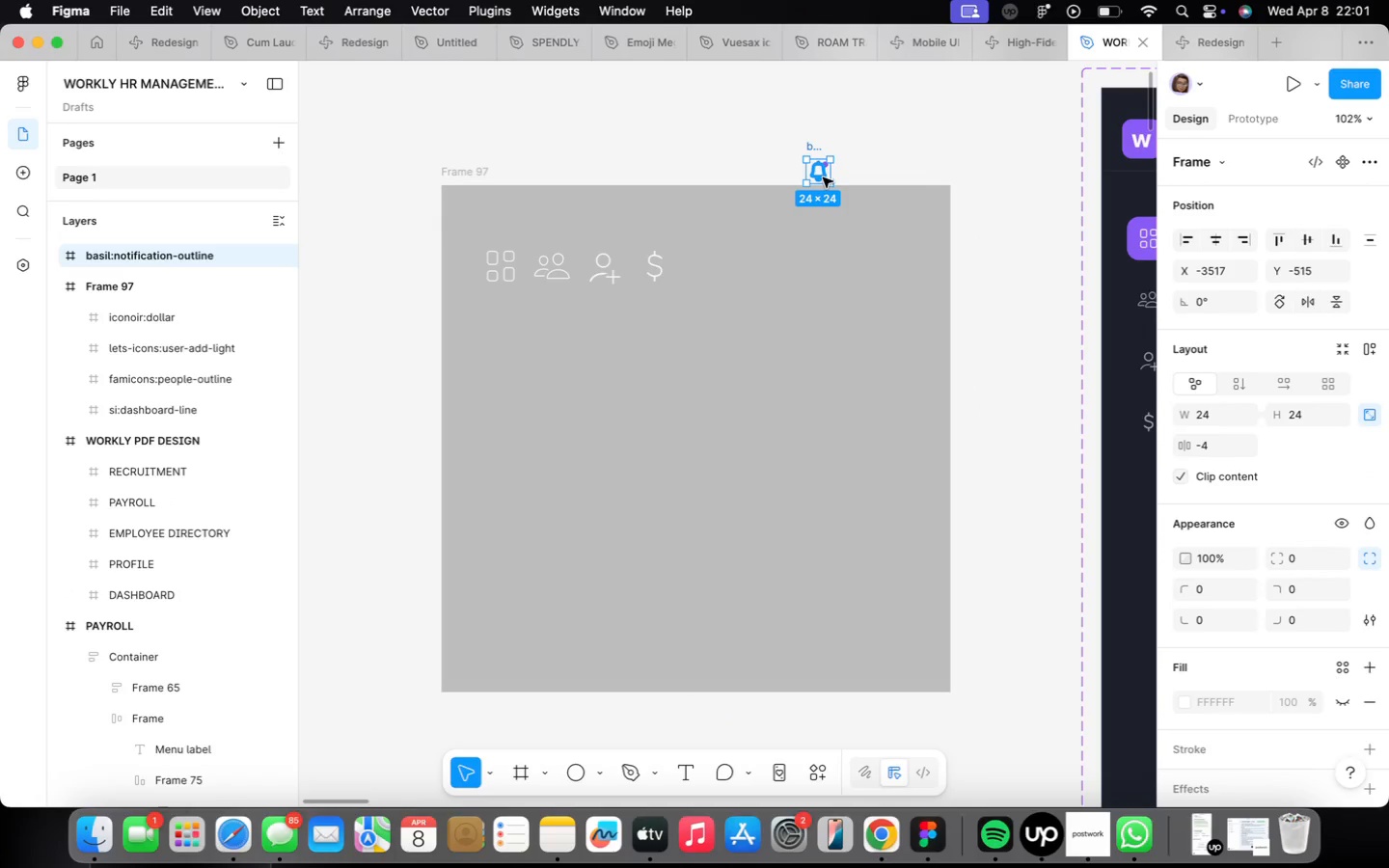 
left_click_drag(start_coordinate=[813, 148], to_coordinate=[695, 243])
 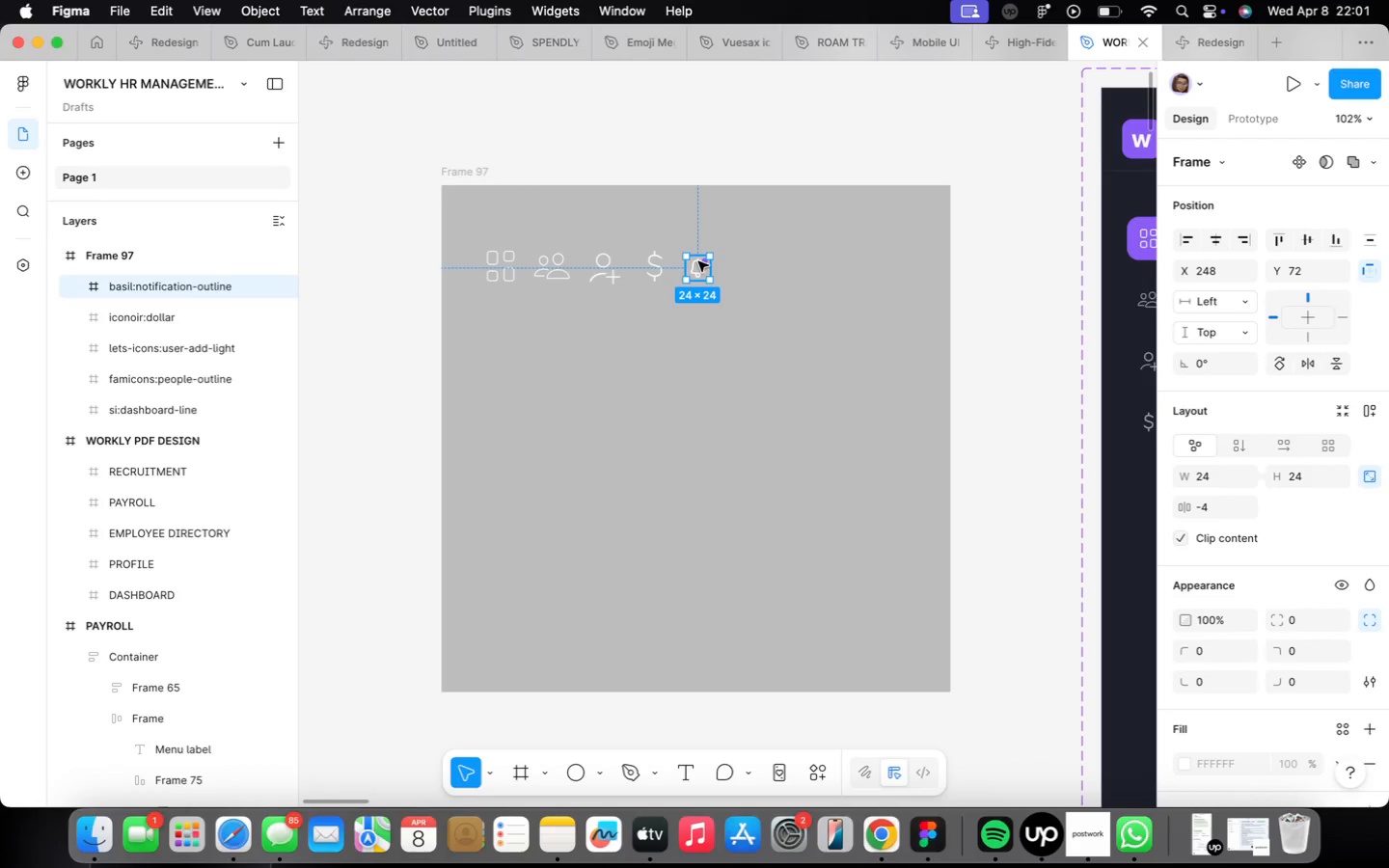 
scroll: coordinate [698, 261], scroll_direction: up, amount: 4.0
 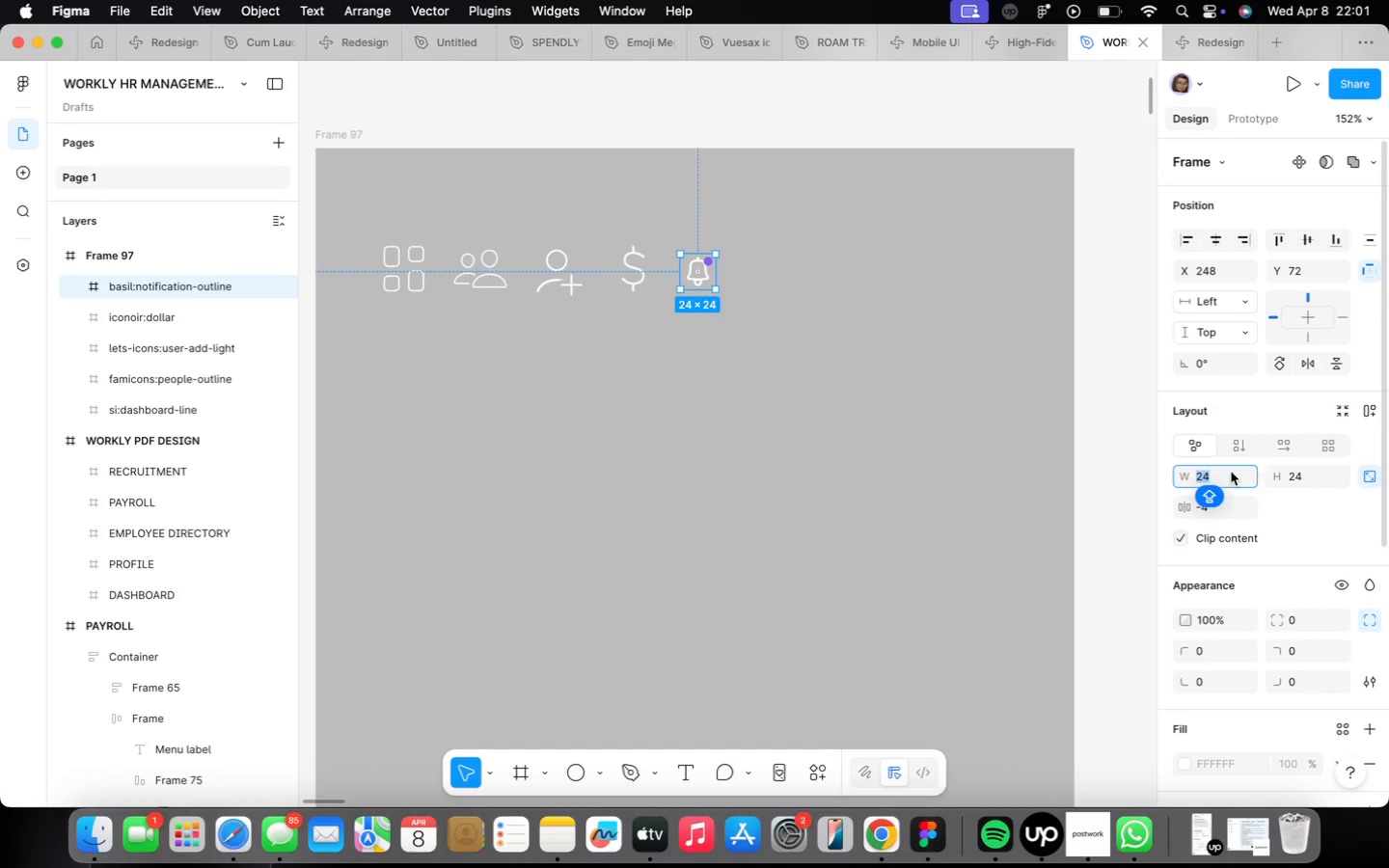 
key(Alt+4)
 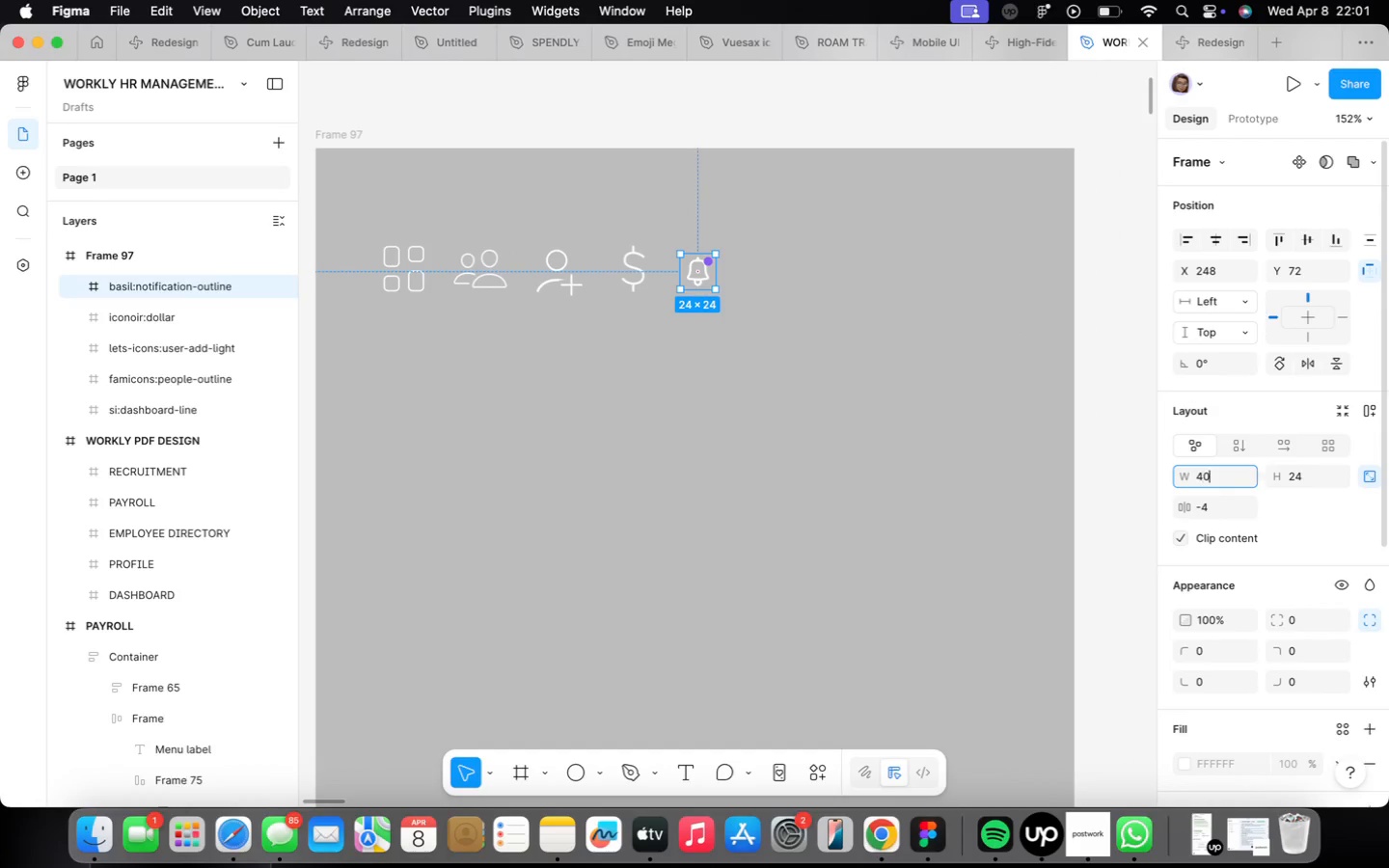 
key(Alt+0)
 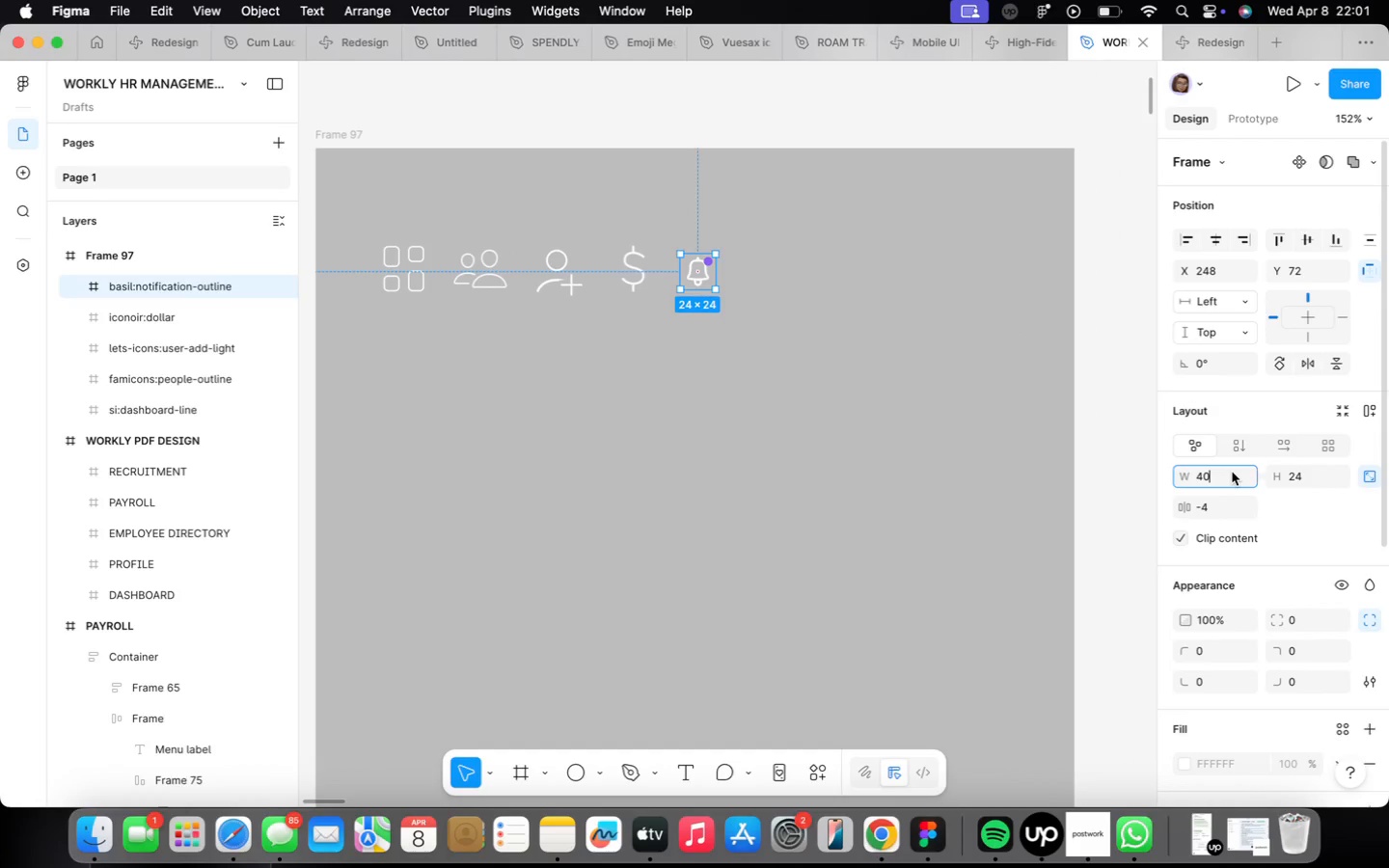 
key(Alt+Enter)
 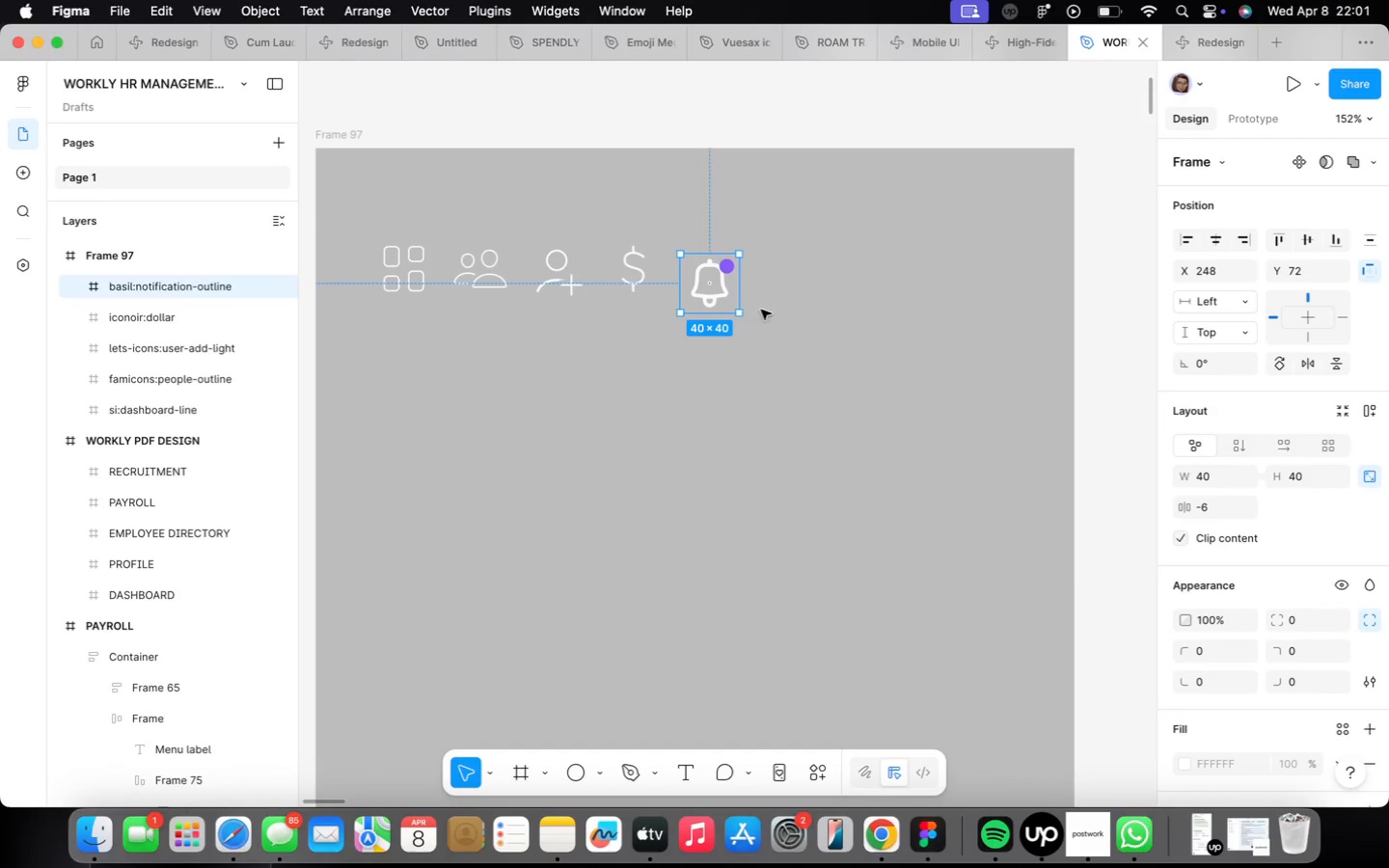 
left_click_drag(start_coordinate=[709, 292], to_coordinate=[701, 283])
 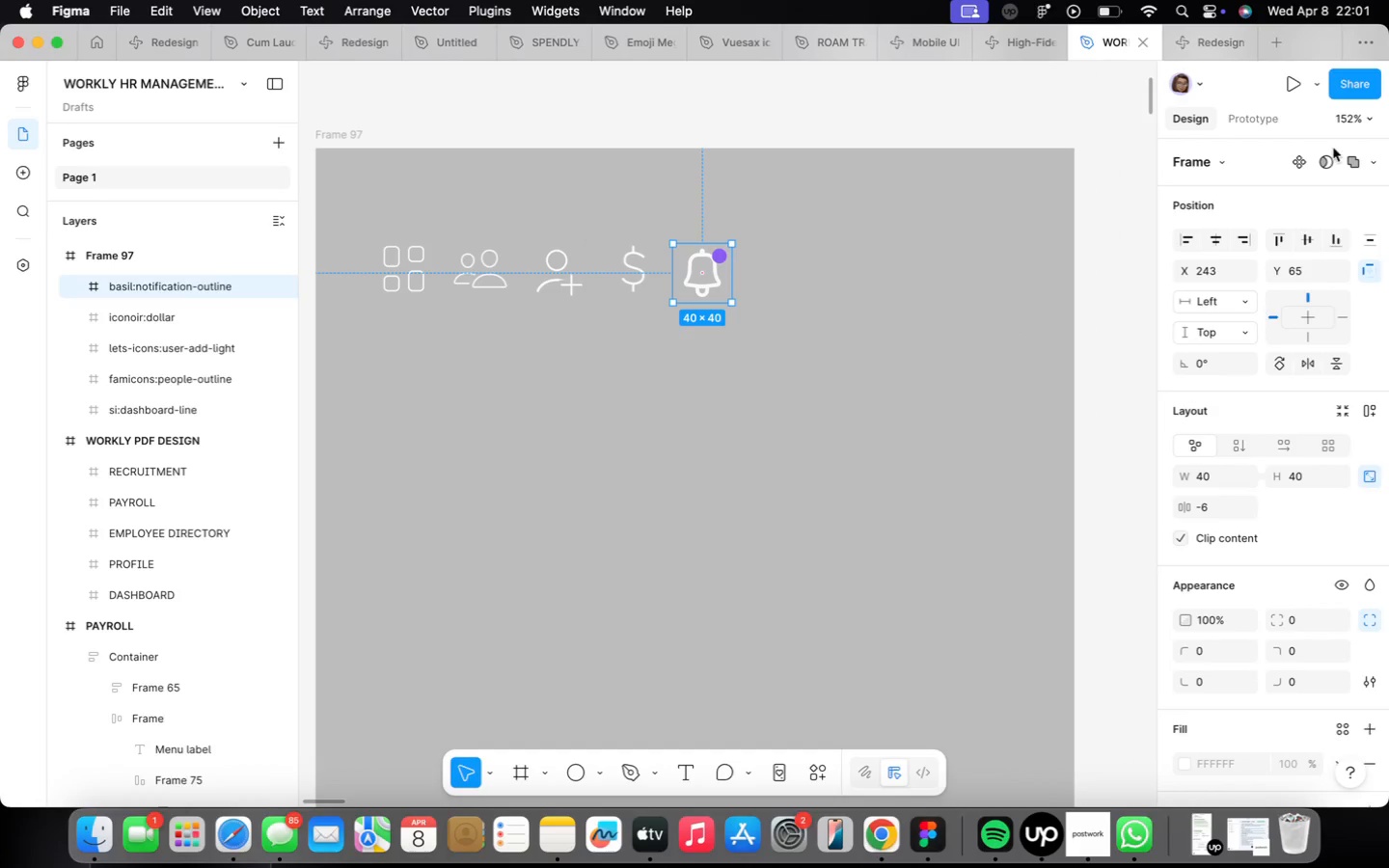 
scroll: coordinate [1268, 489], scroll_direction: down, amount: 48.0
 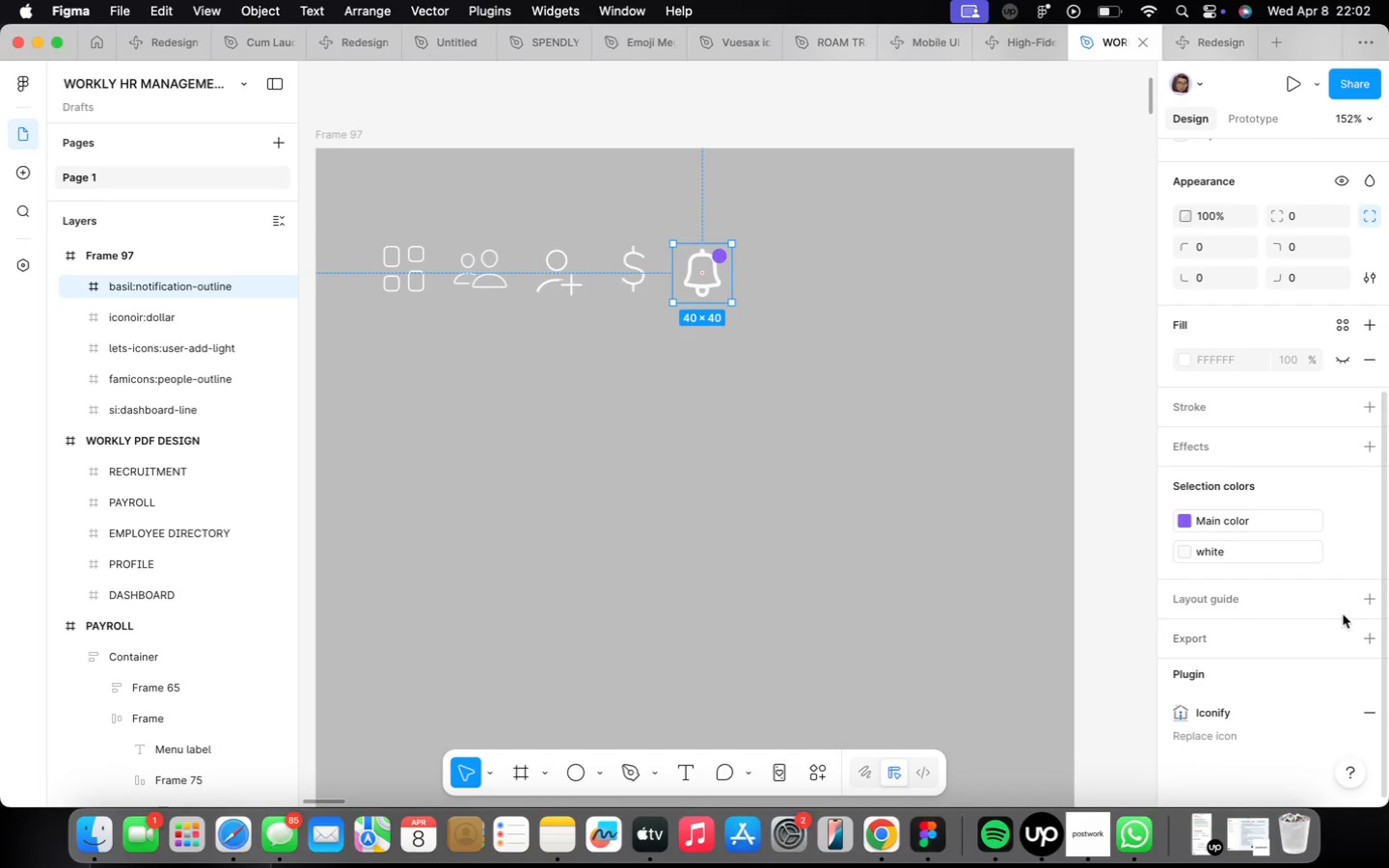 
left_click([1366, 631])
 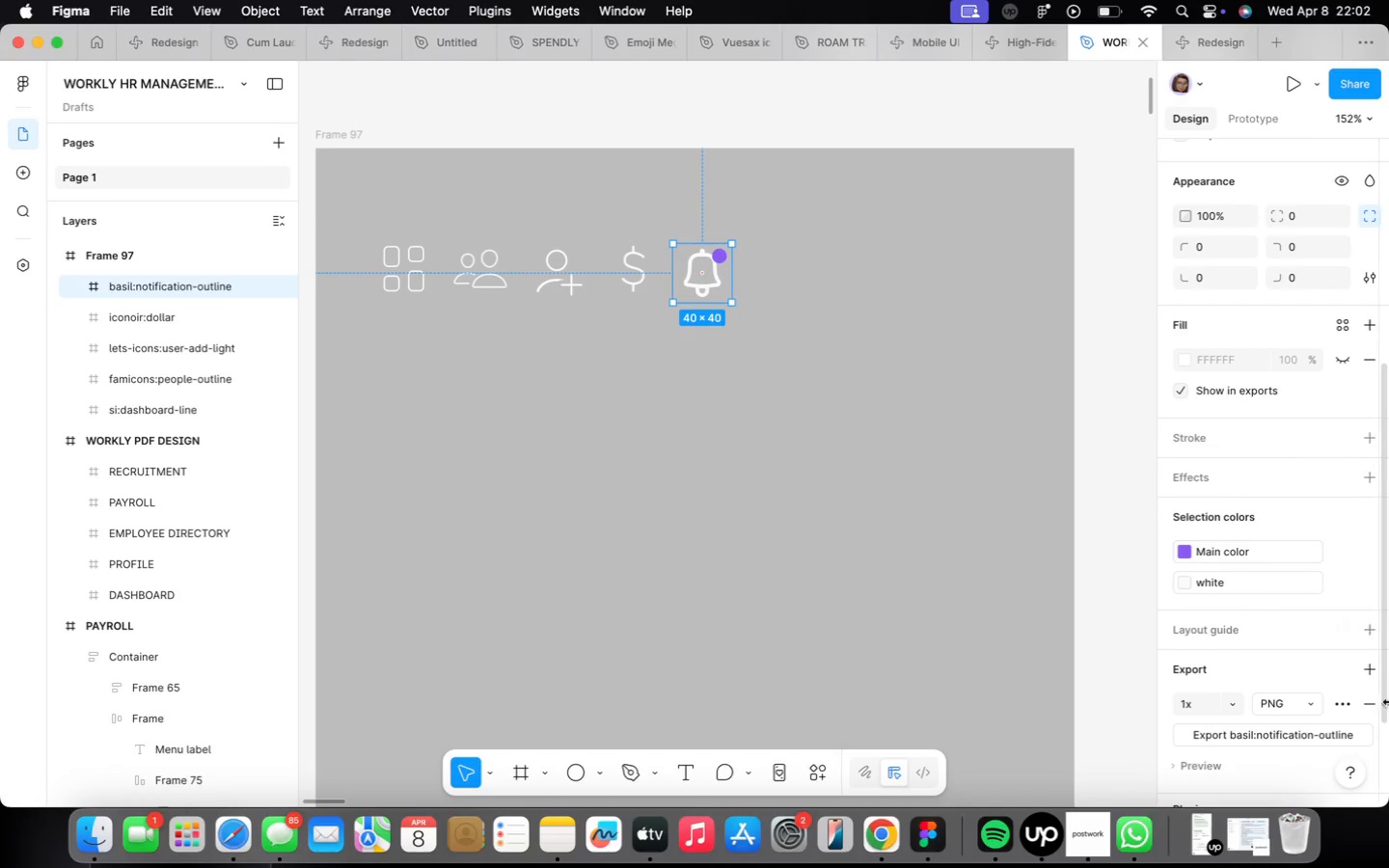 
left_click([1301, 705])
 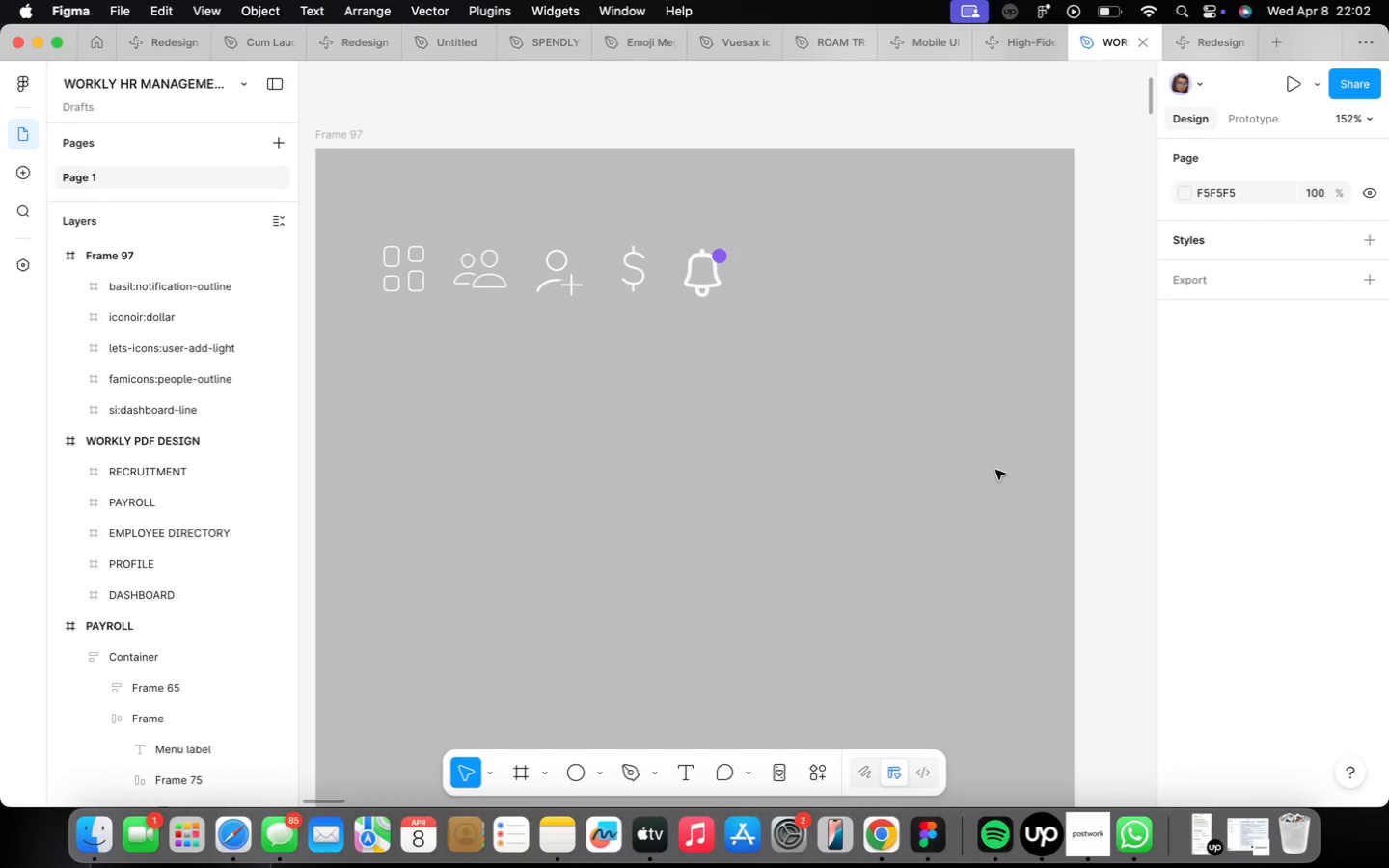 
wait(7.52)
 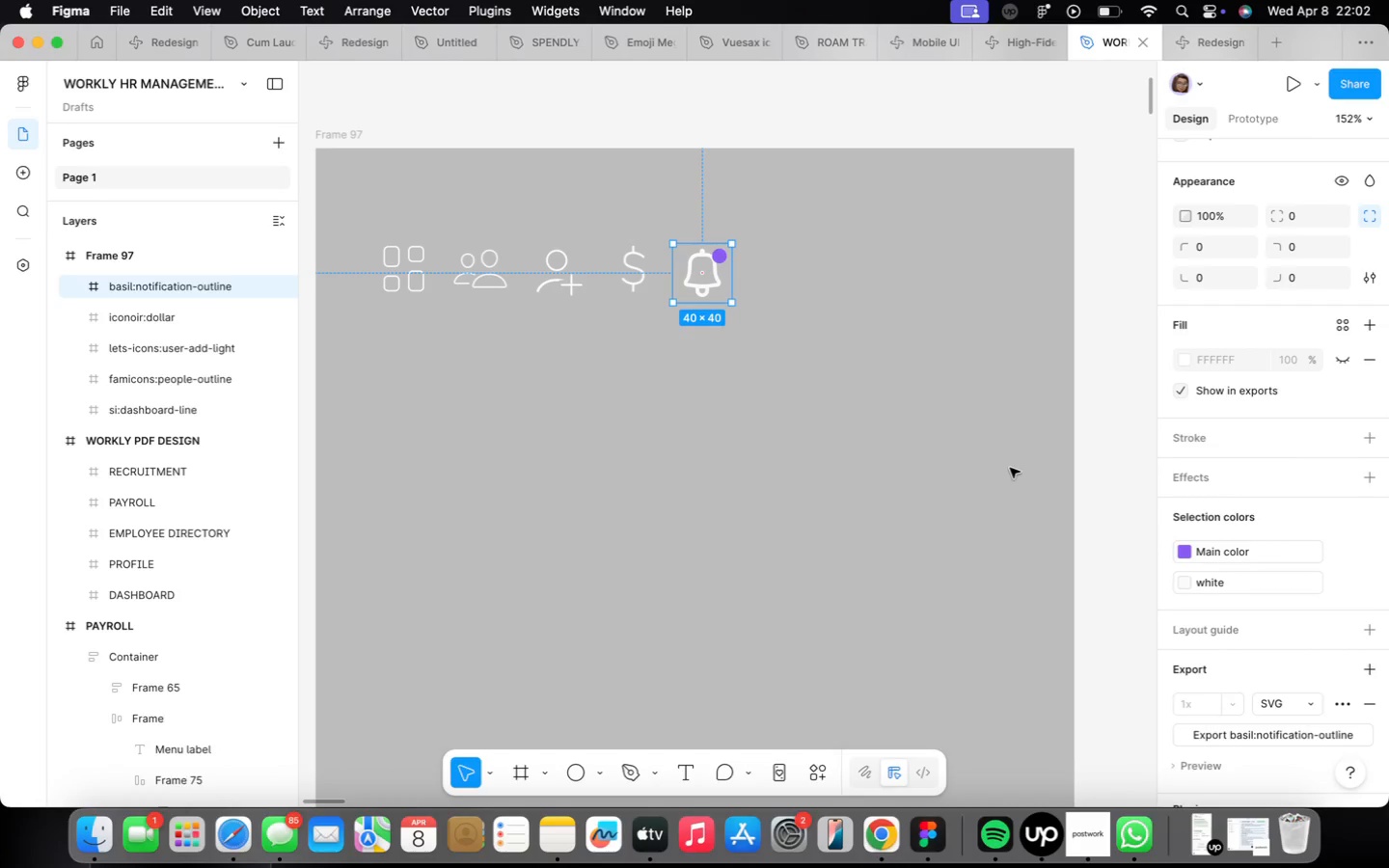 
scroll: coordinate [875, 420], scroll_direction: down, amount: 19.0
 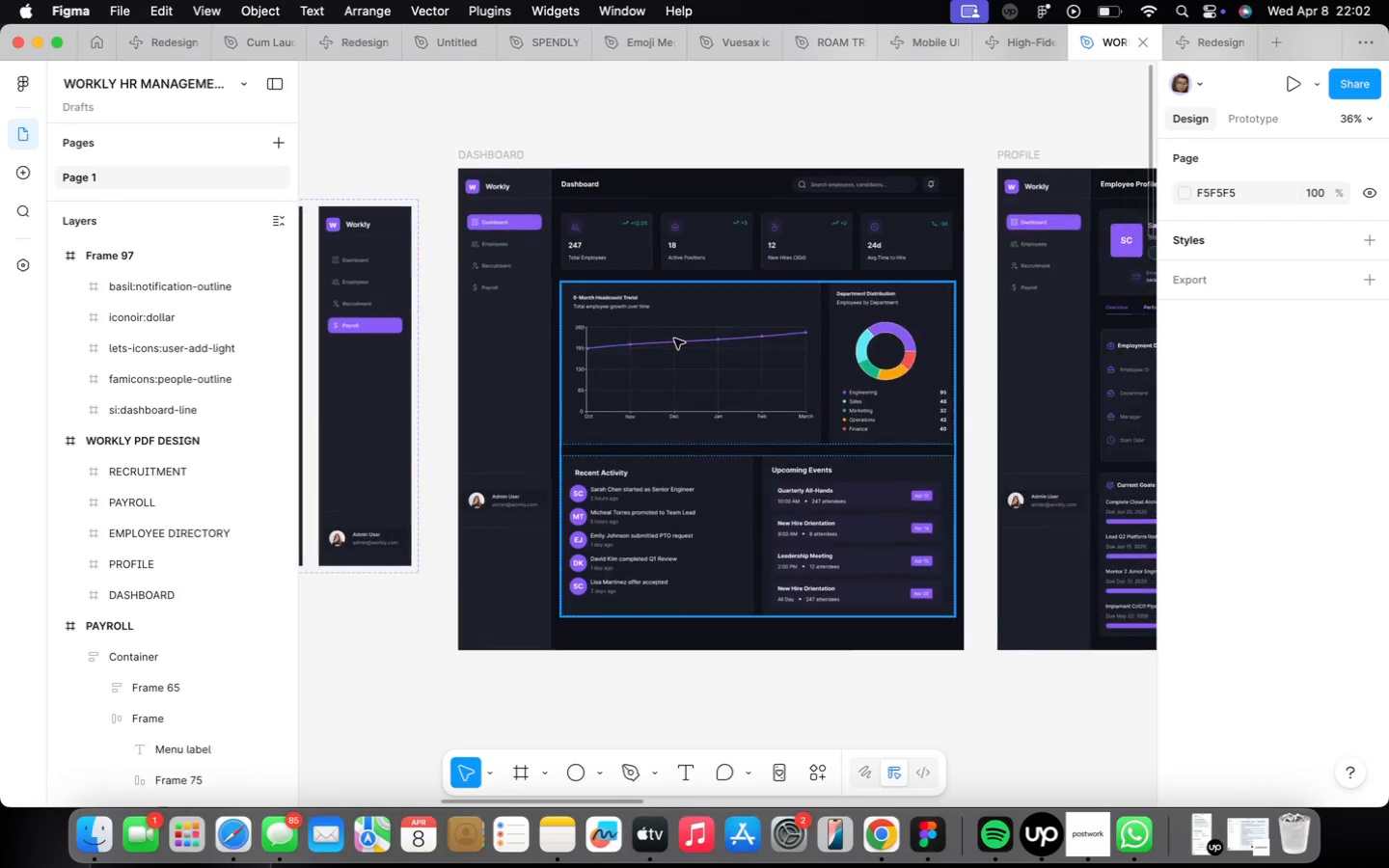 
scroll: coordinate [746, 230], scroll_direction: up, amount: 7.0
 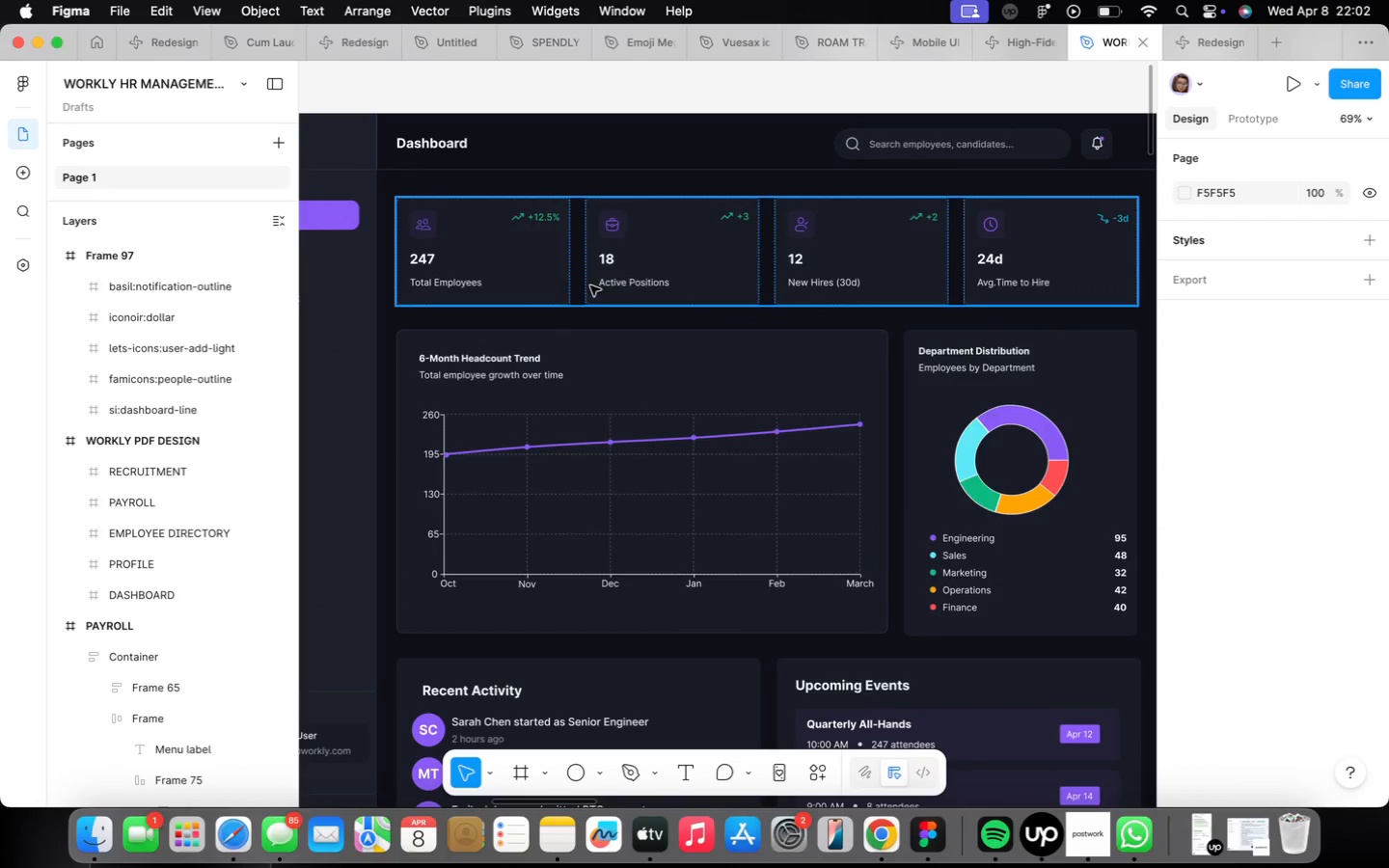 
double_click([604, 222])
 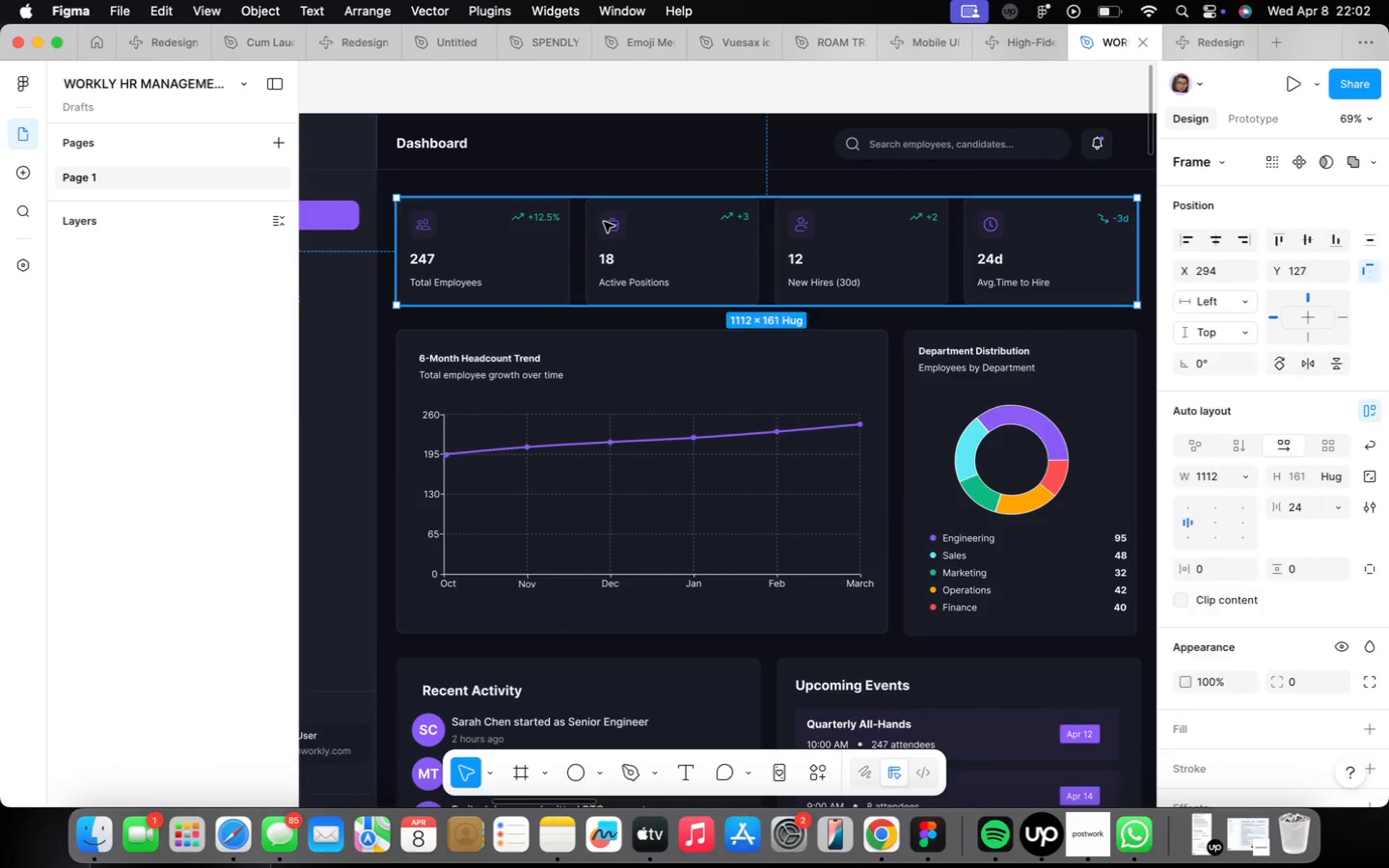 
triple_click([604, 222])
 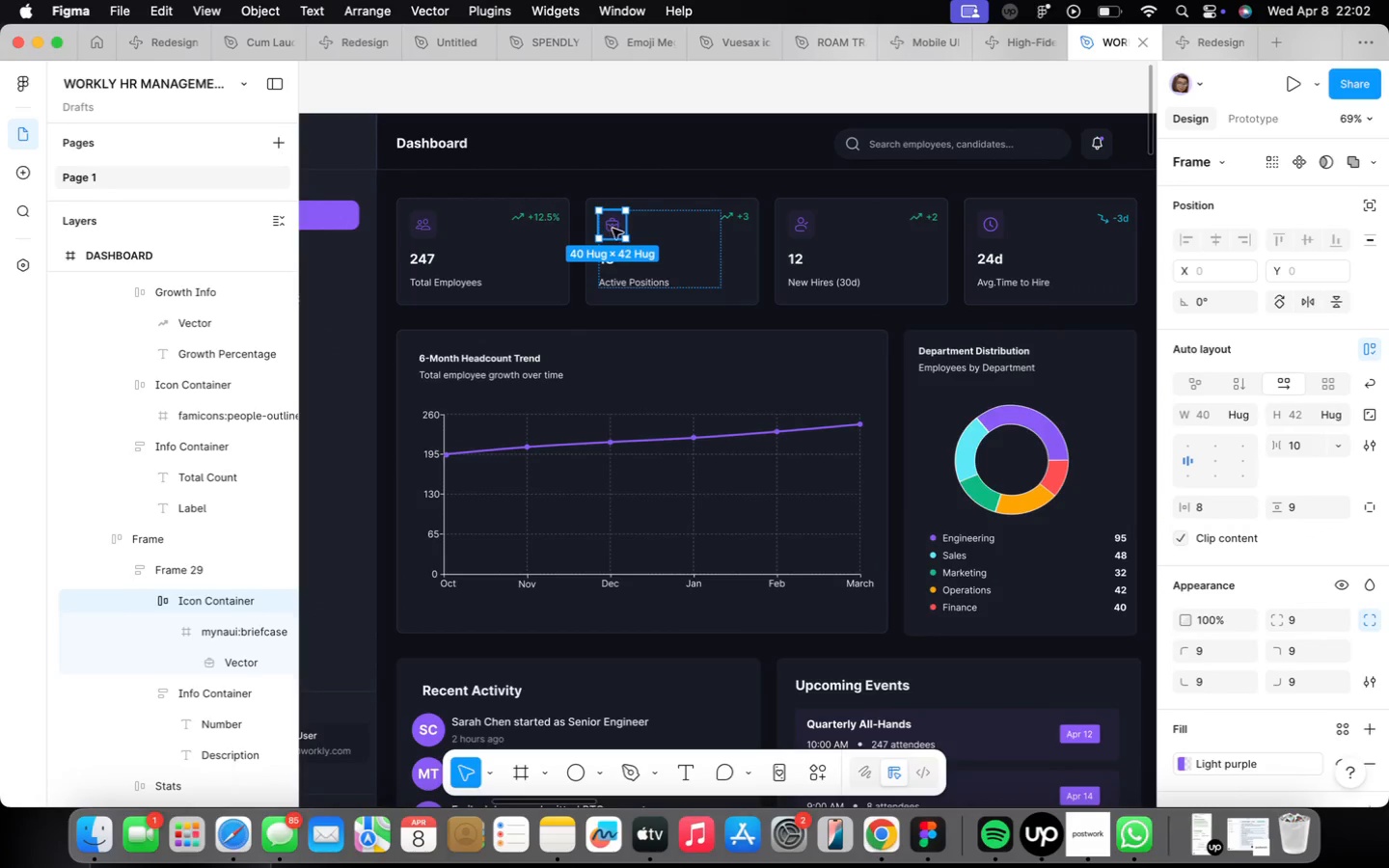 
double_click([613, 229])
 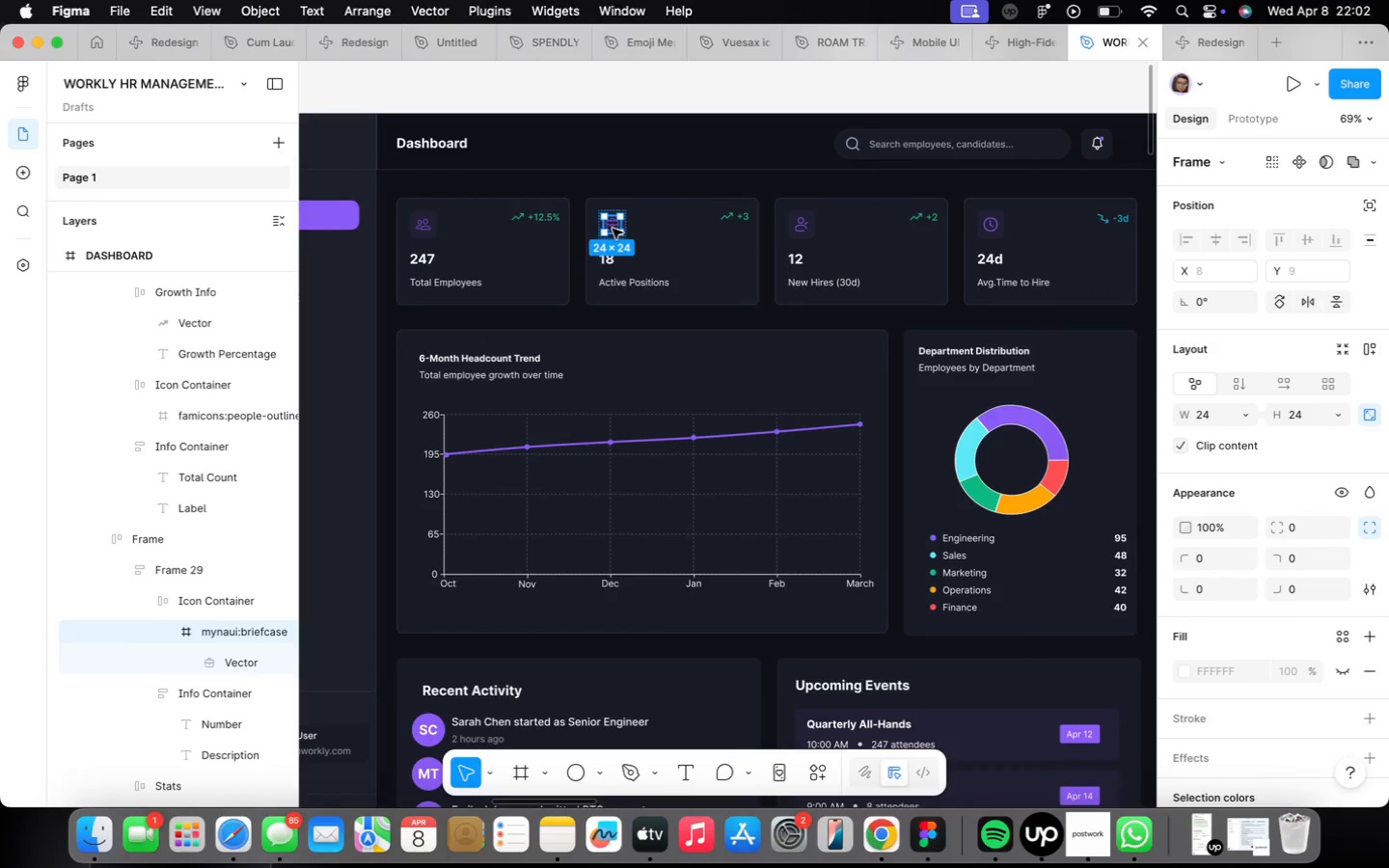 
scroll: coordinate [613, 230], scroll_direction: down, amount: 4.0
 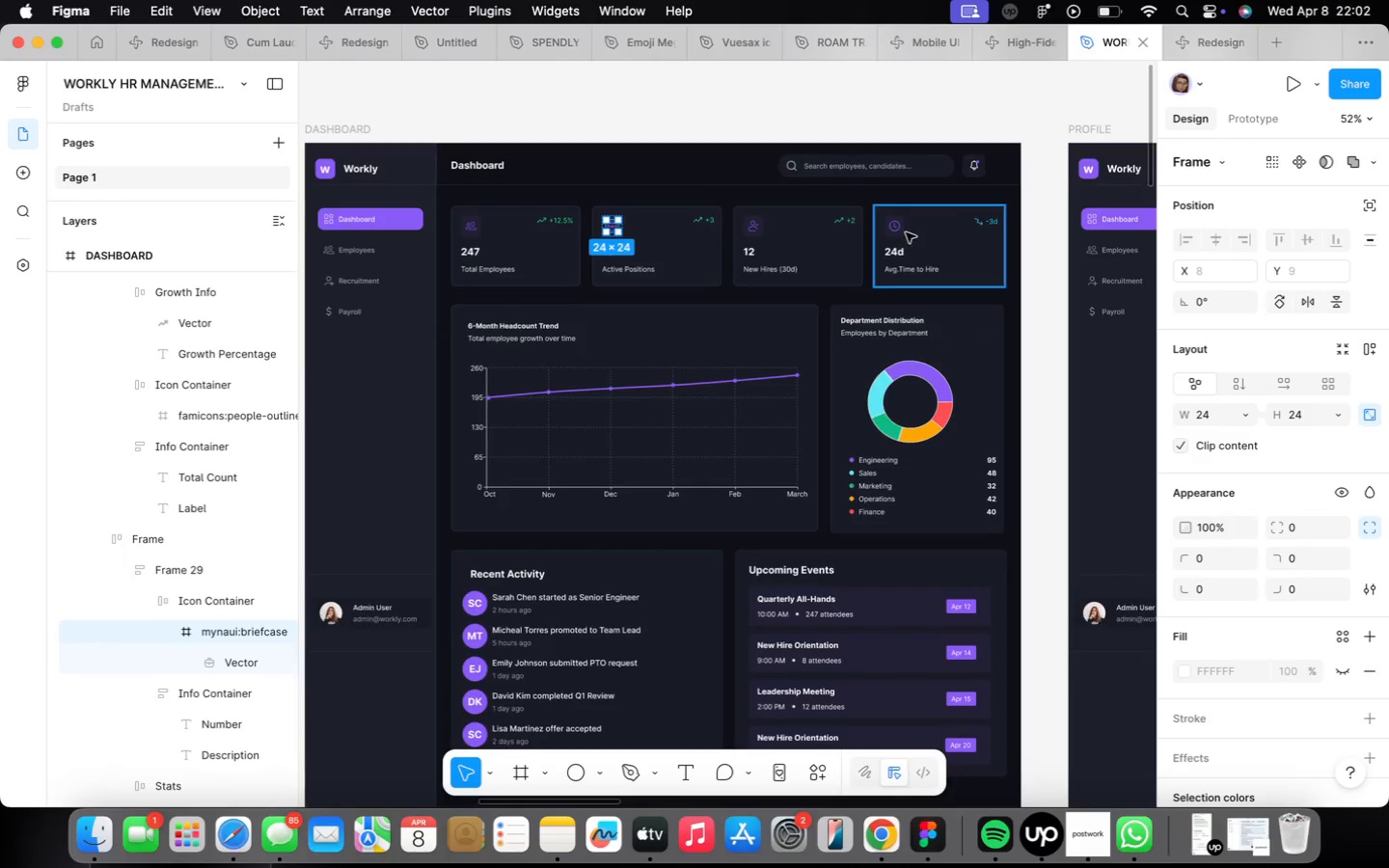 
hold_key(key=ShiftLeft, duration=1.11)
double_click([903, 230])
 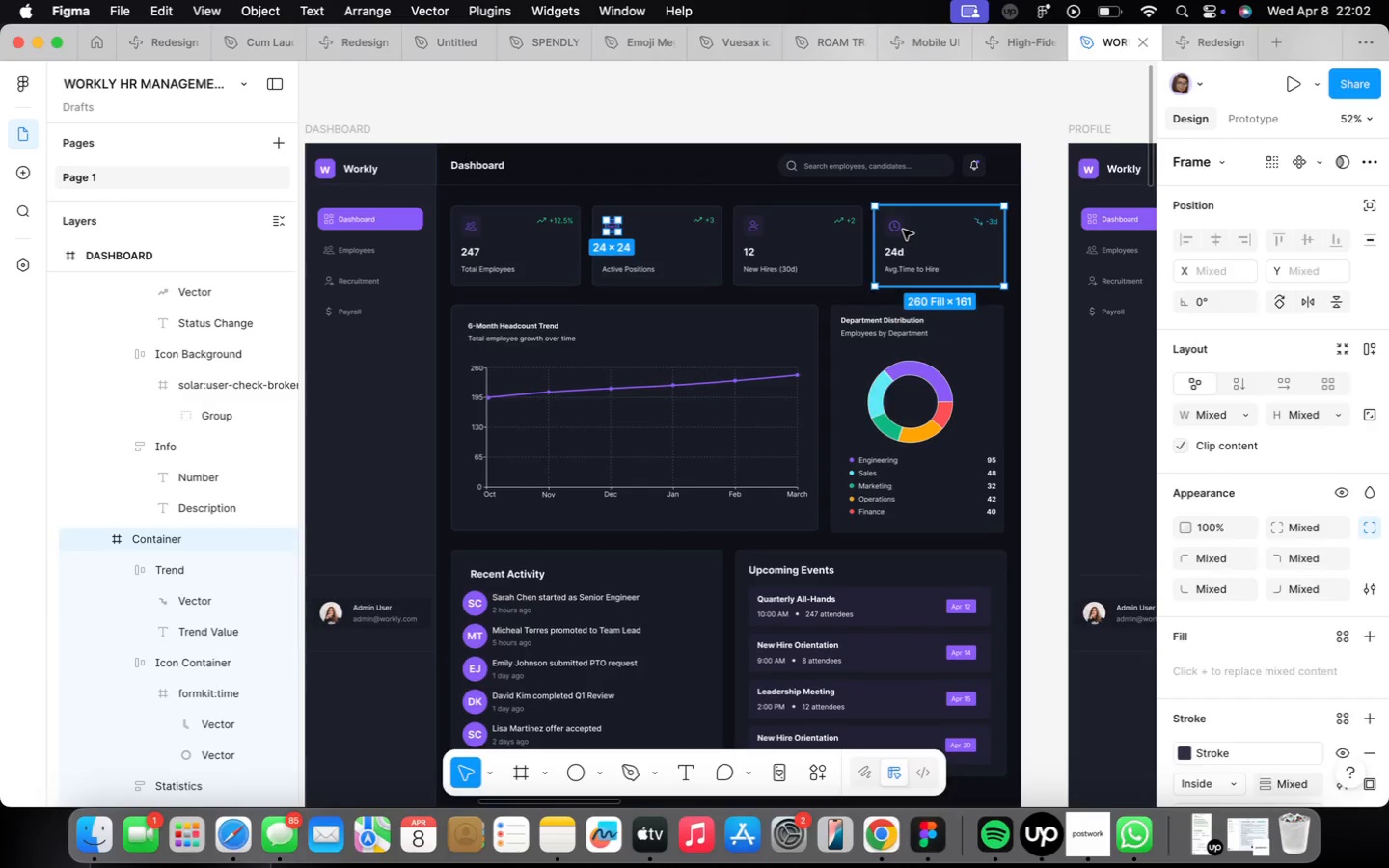 
triple_click([903, 230])
 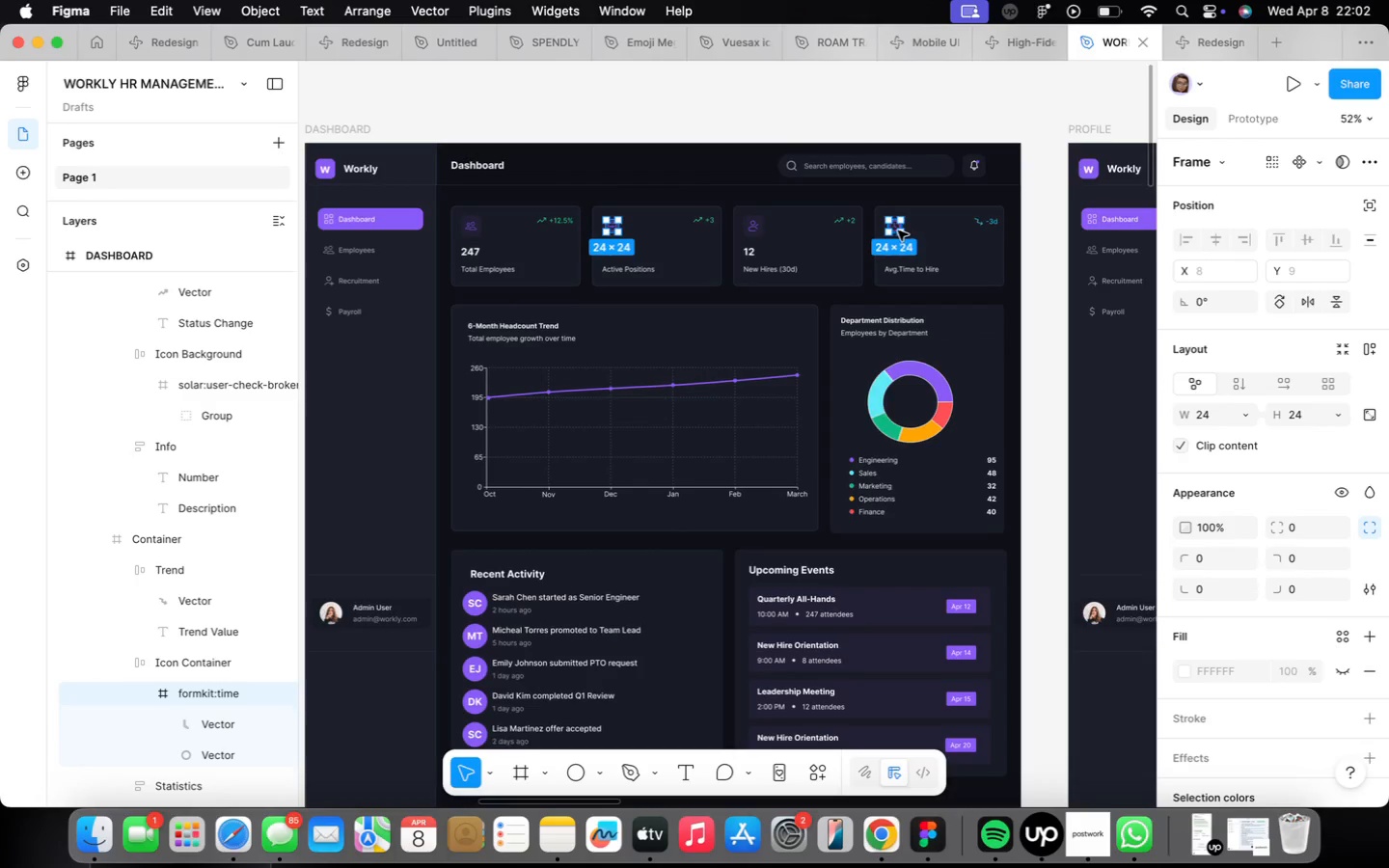 
scroll: coordinate [898, 231], scroll_direction: up, amount: 13.0
 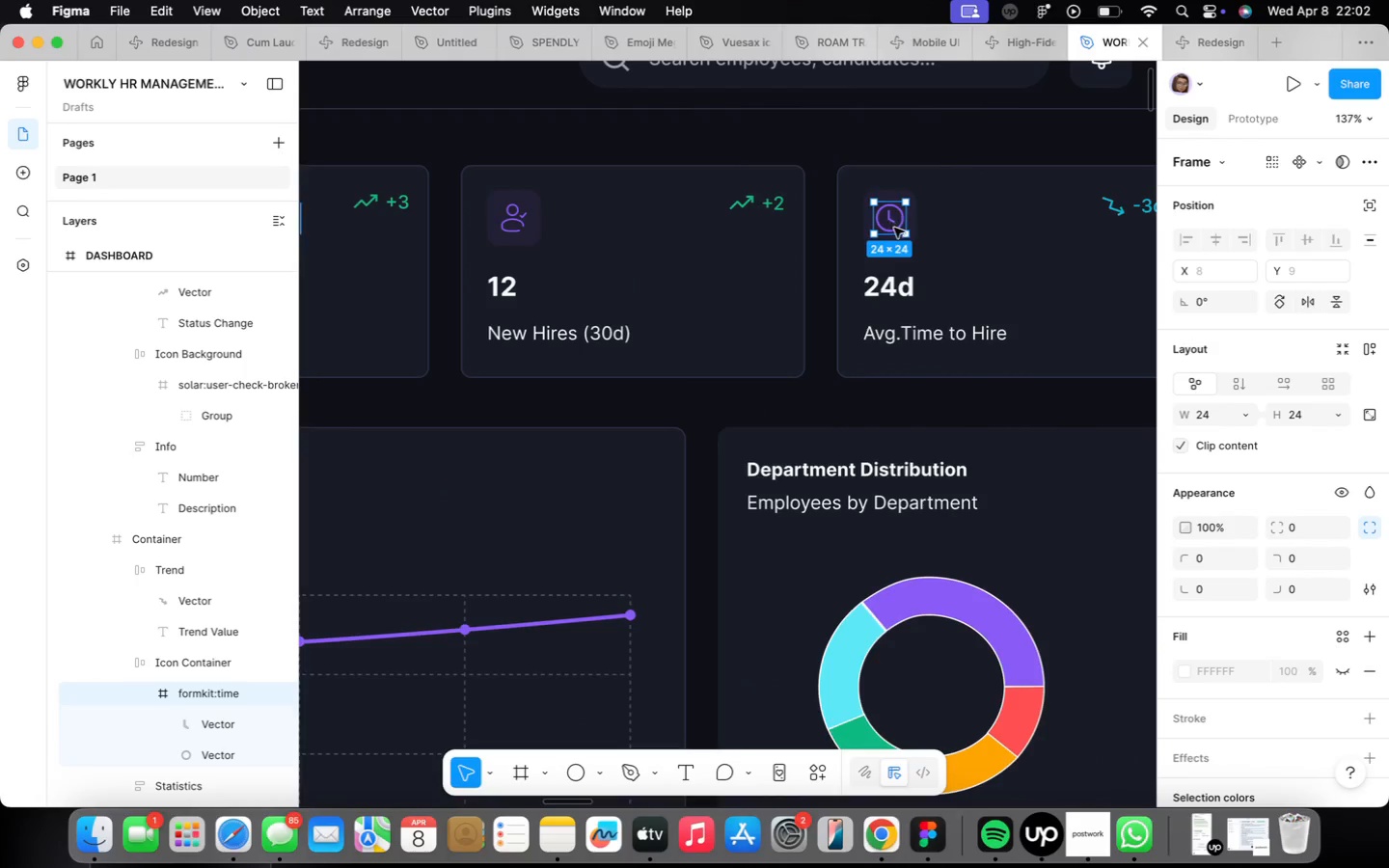 
scroll: coordinate [894, 227], scroll_direction: down, amount: 9.0
 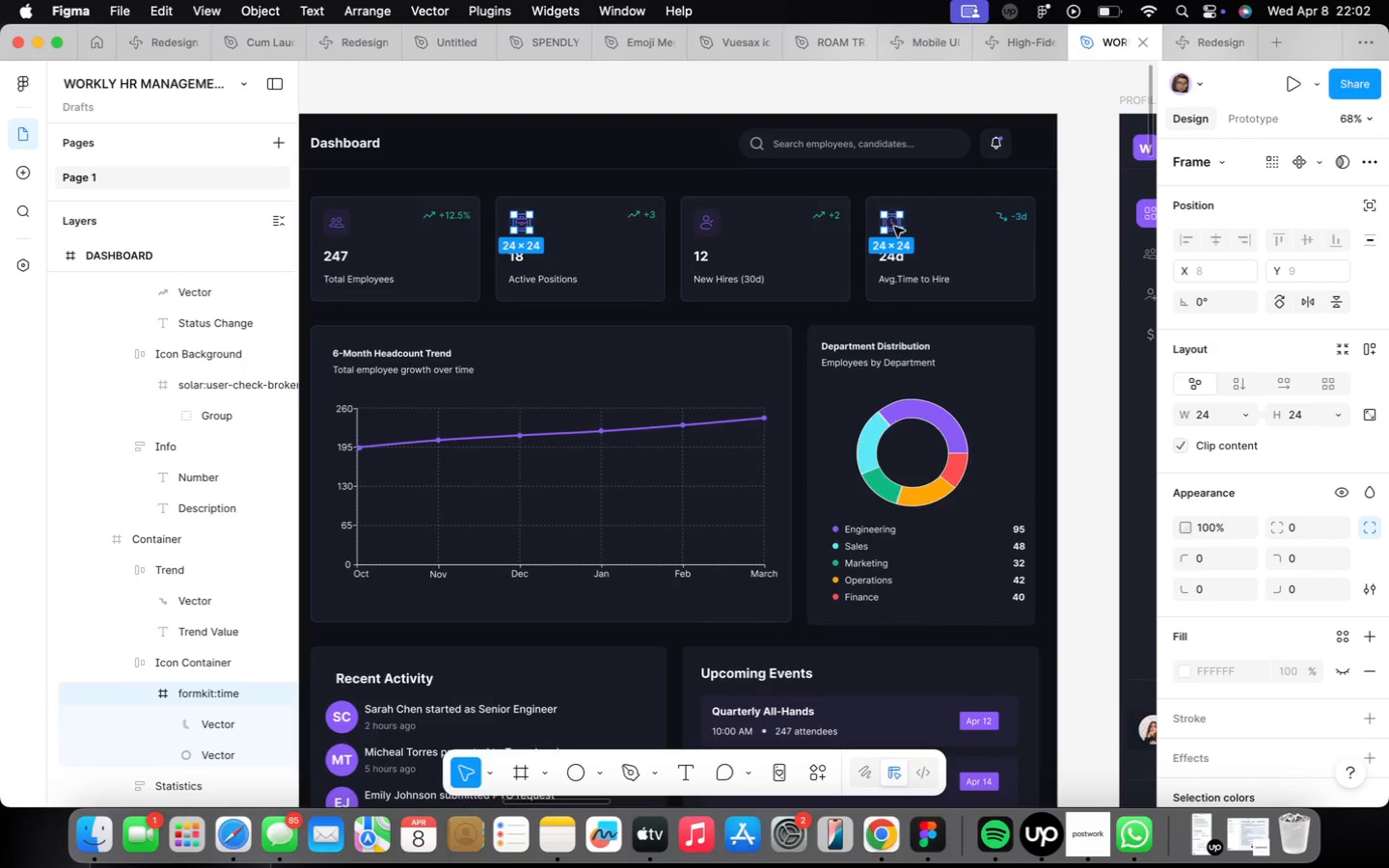 
key(Alt+Meta+CommandLeft)
 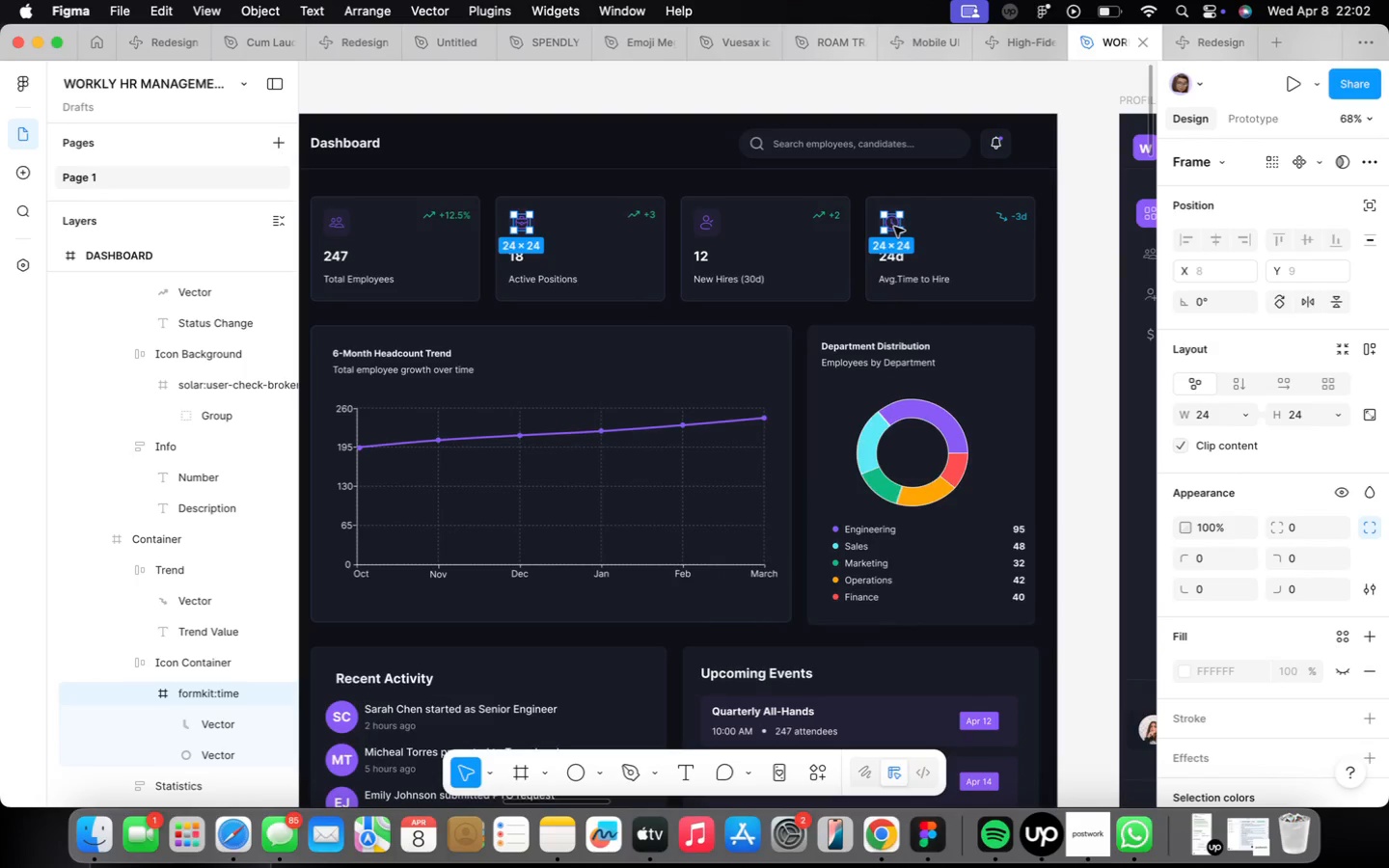 
key(Alt+Meta+C)
 